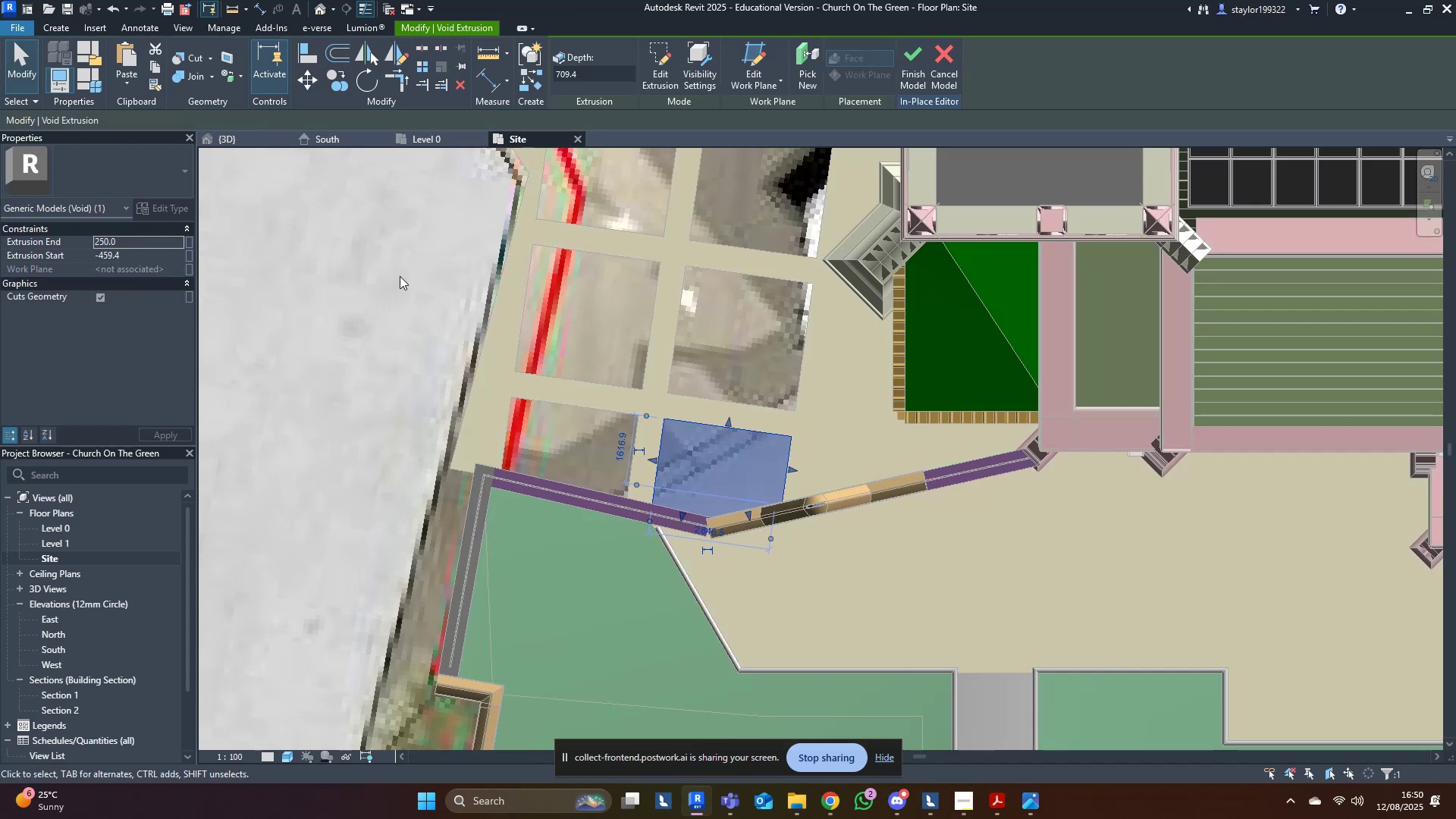 
left_click([394, 289])
 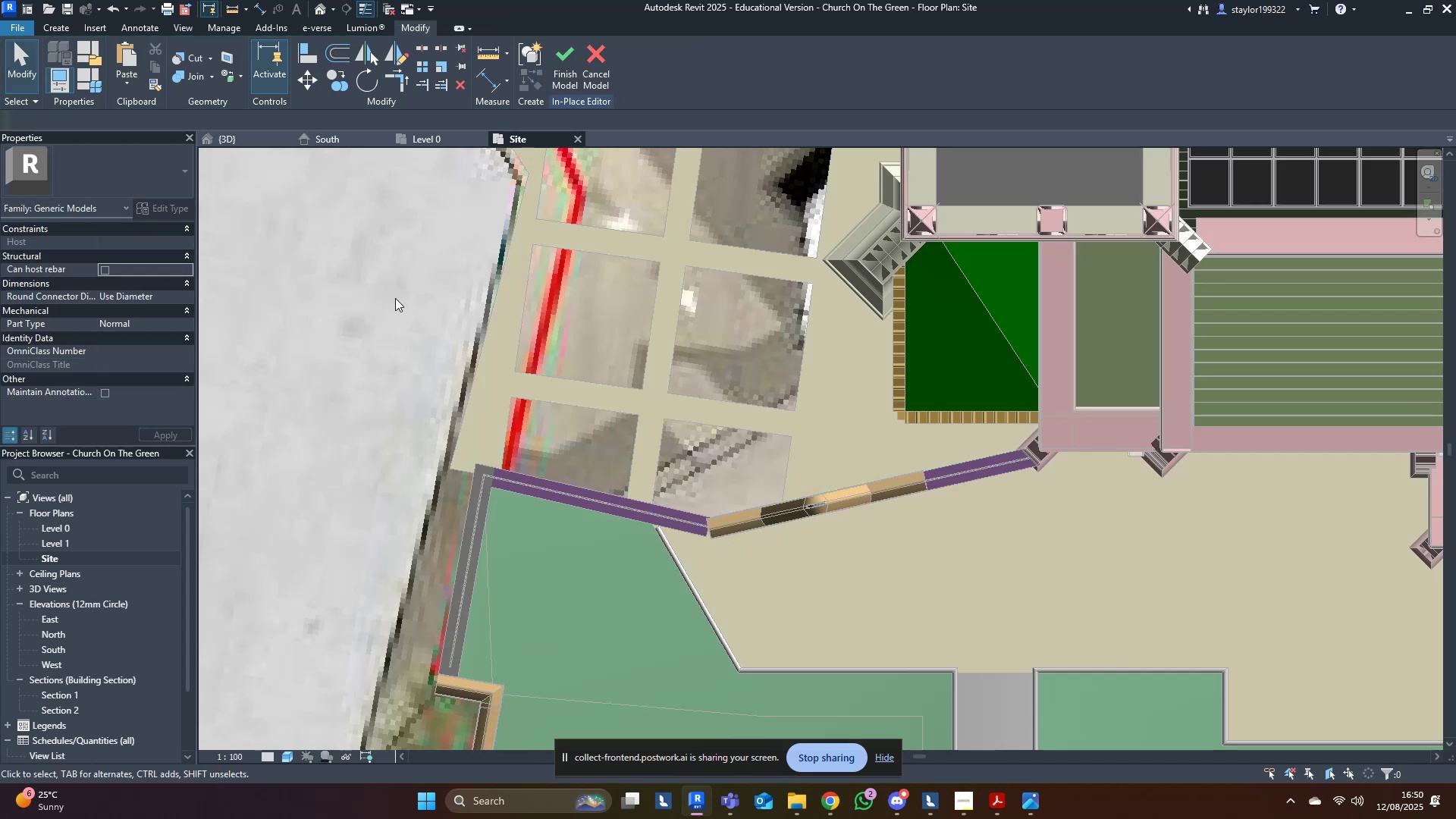 
scroll: coordinate [846, 506], scroll_direction: down, amount: 10.0
 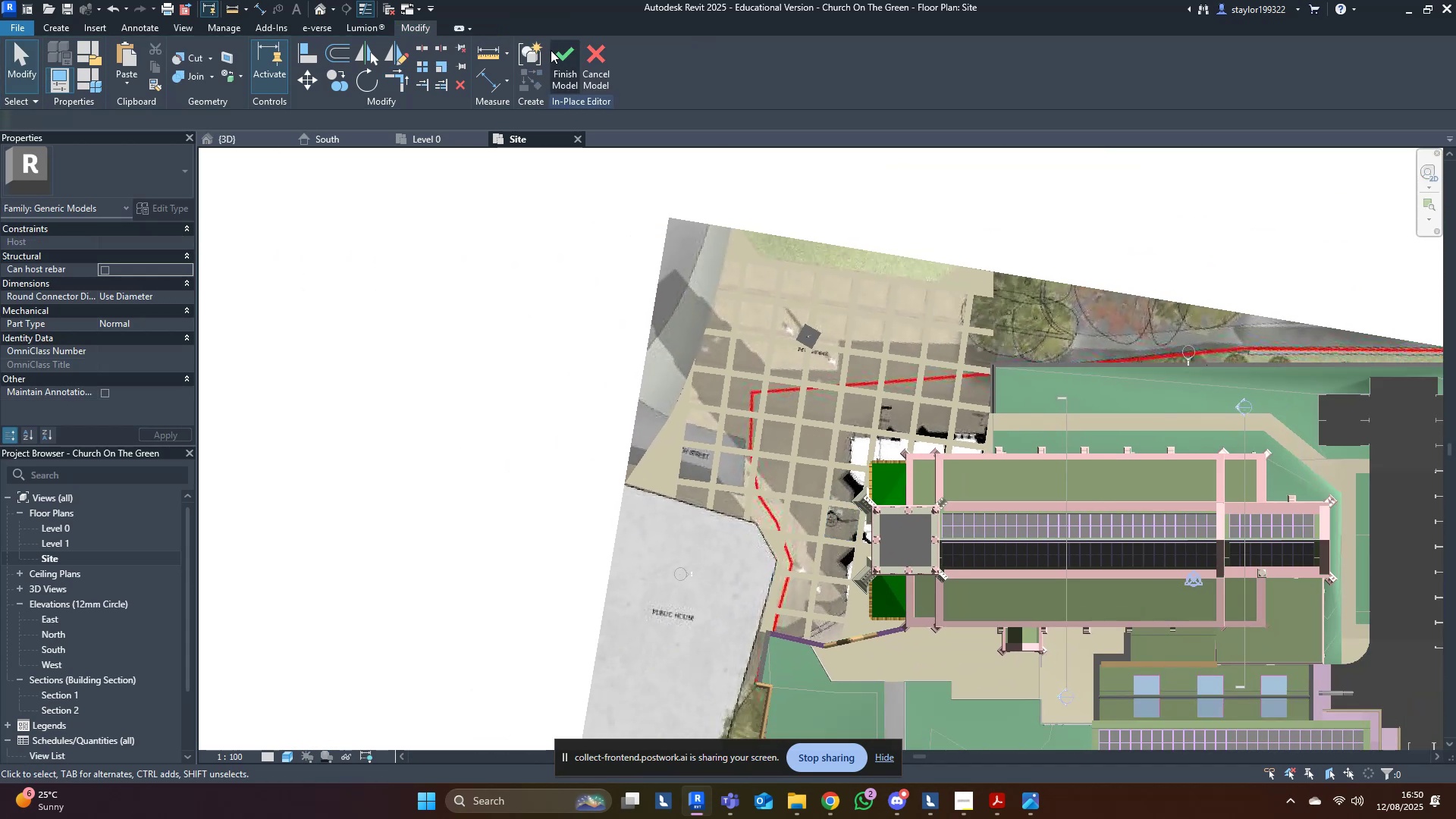 
left_click([569, 65])
 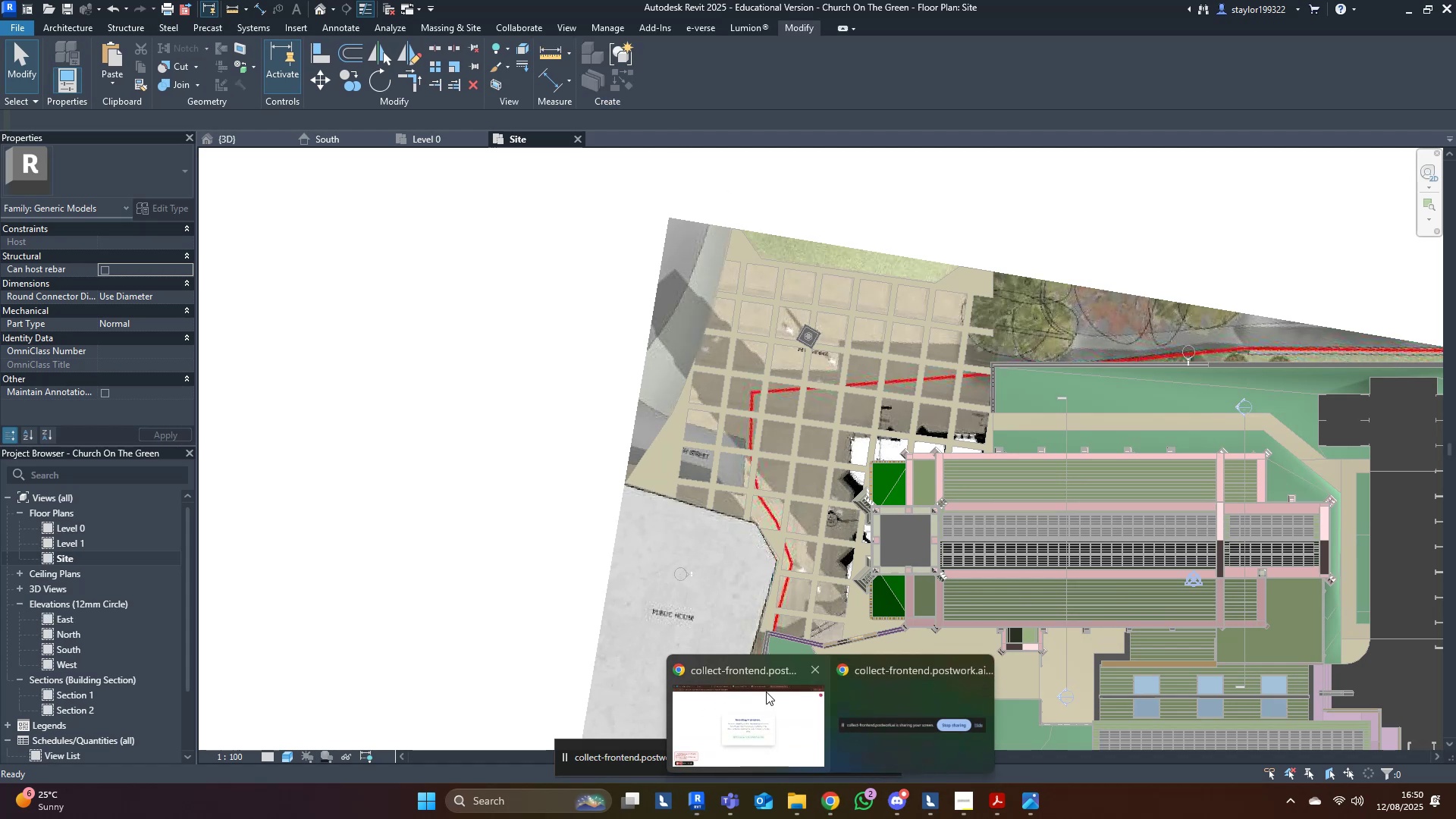 
left_click([789, 698])
 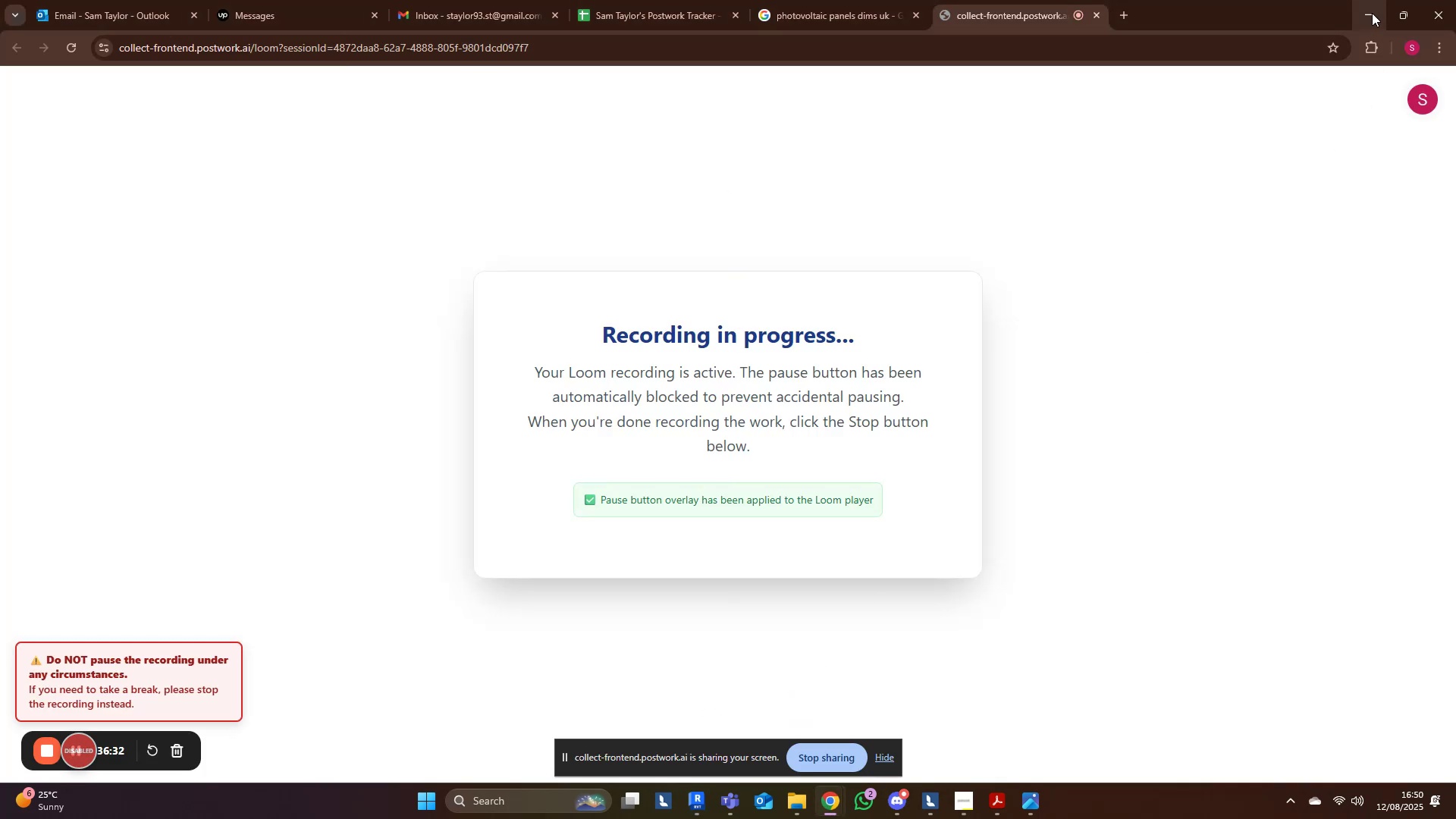 
left_click([1372, 12])
 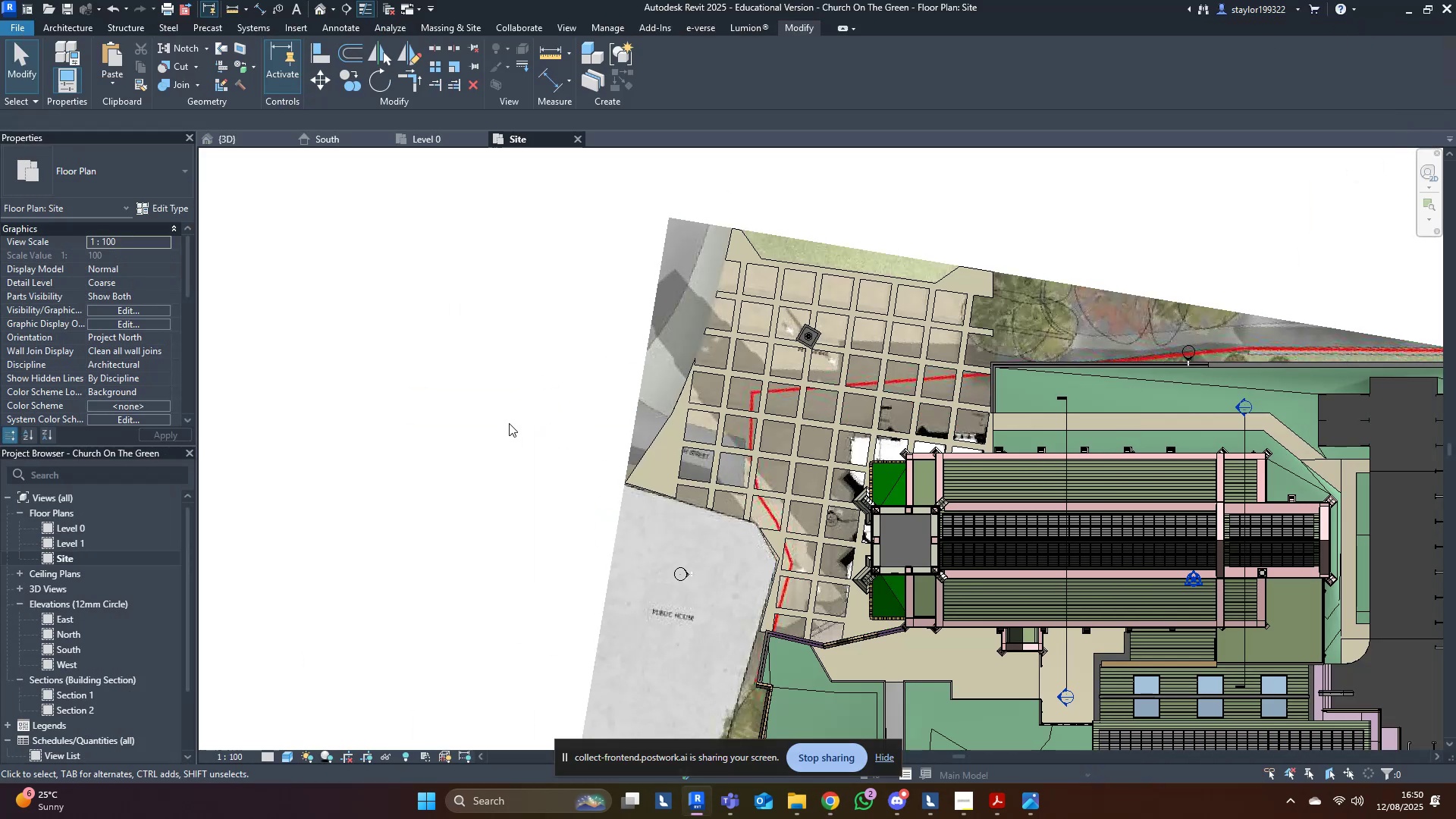 
scroll: coordinate [536, 417], scroll_direction: up, amount: 4.0
 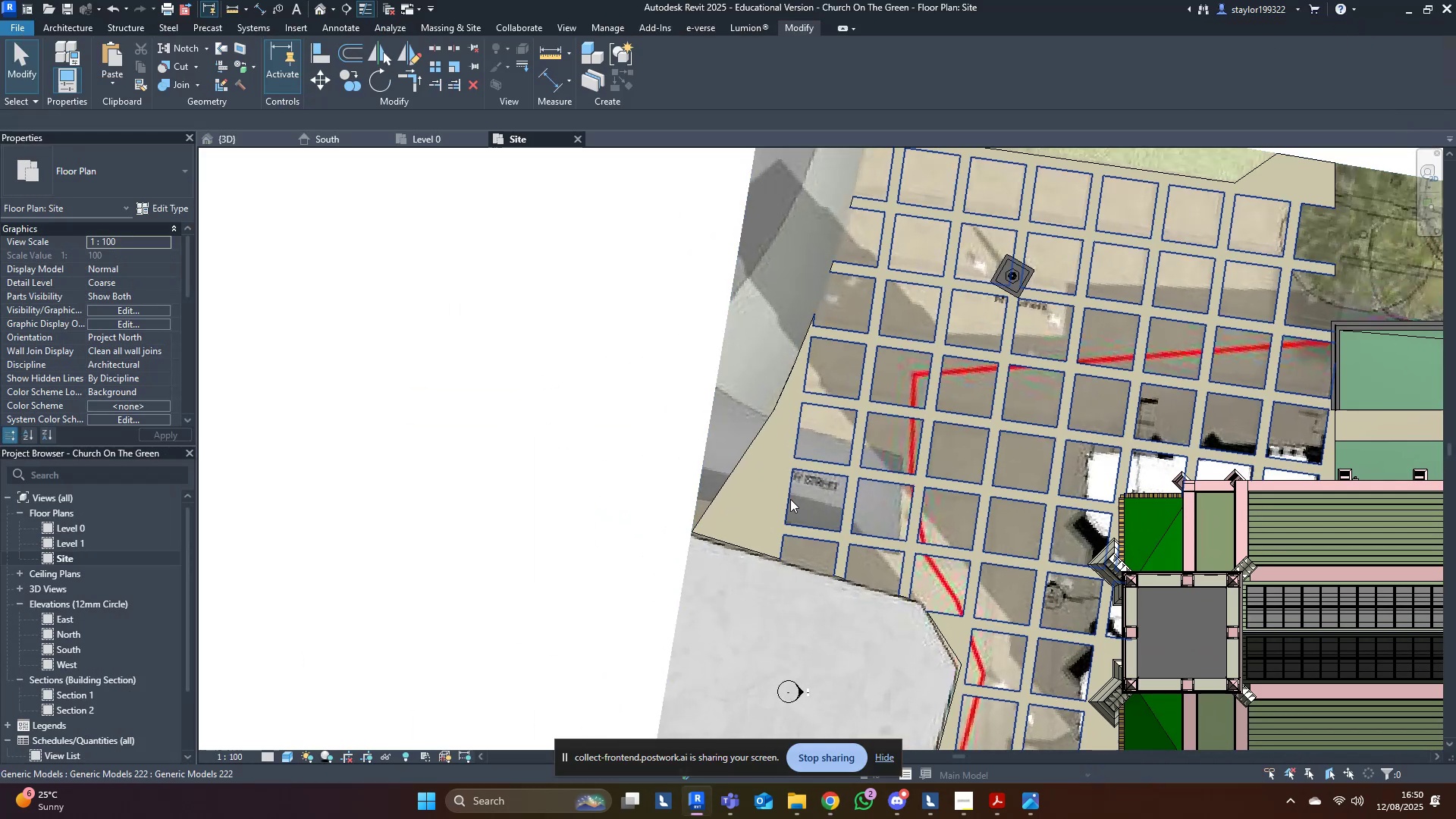 
scroll: coordinate [788, 495], scroll_direction: down, amount: 4.0
 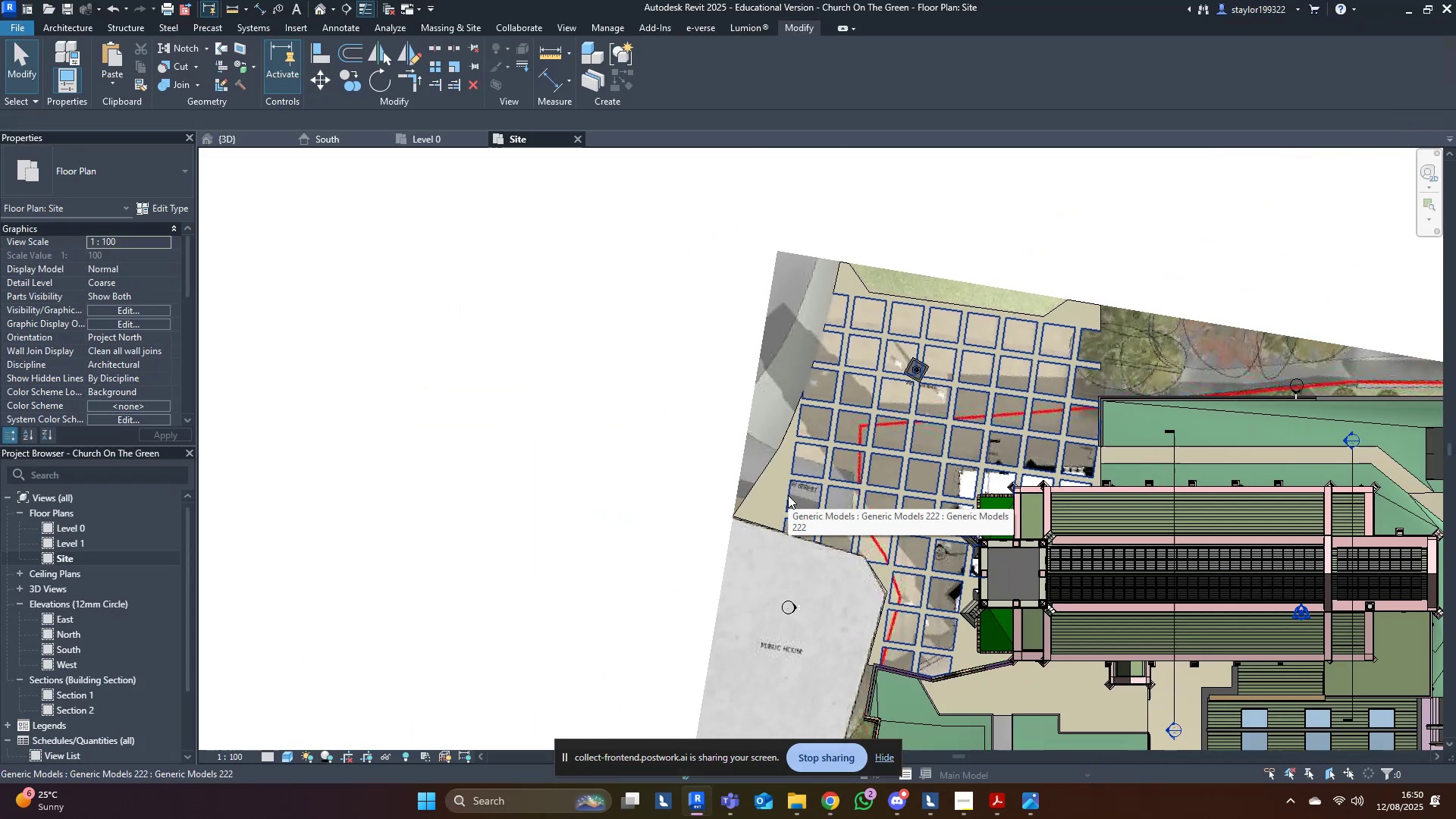 
type(wf)
 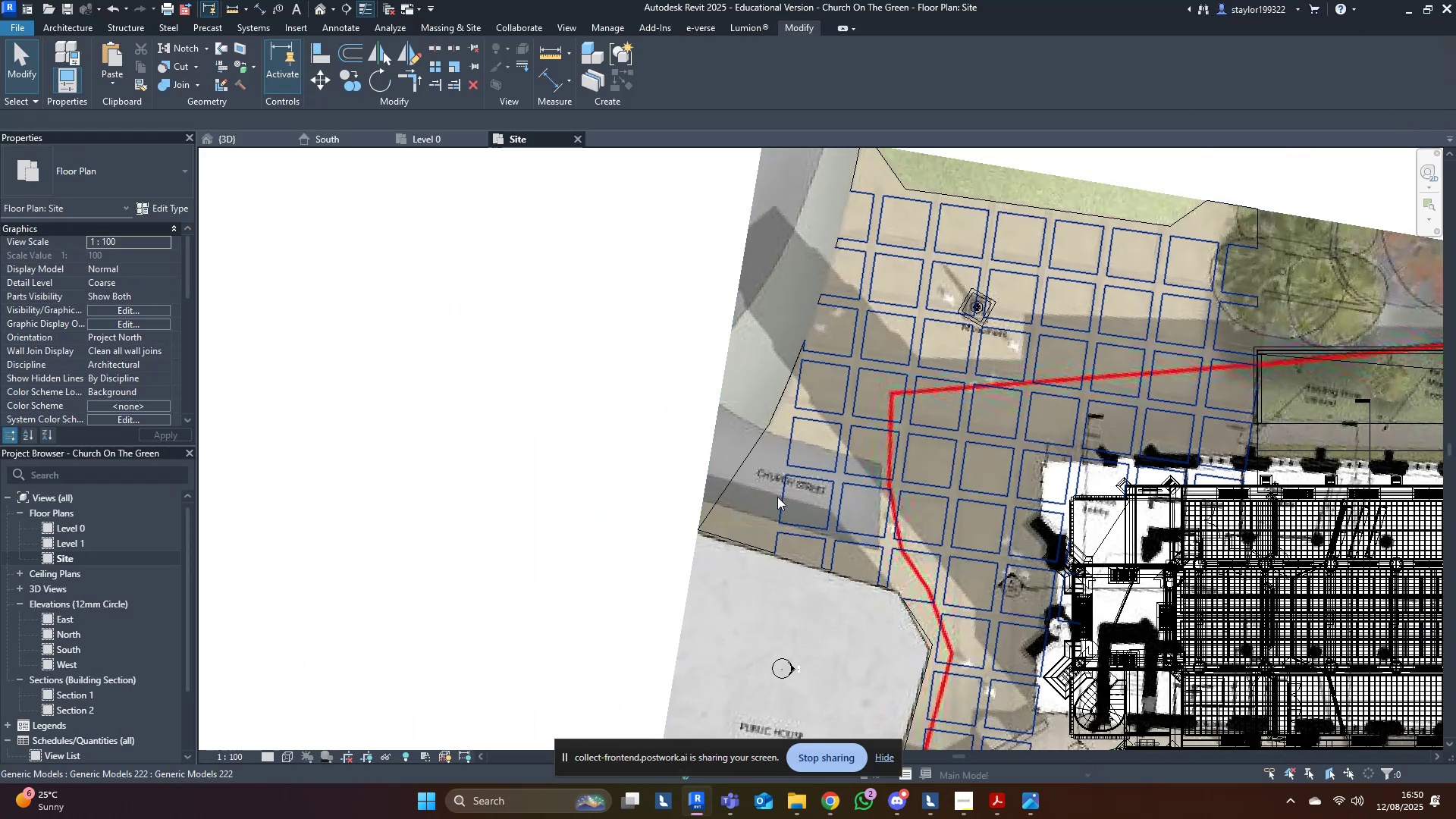 
scroll: coordinate [799, 489], scroll_direction: up, amount: 3.0
 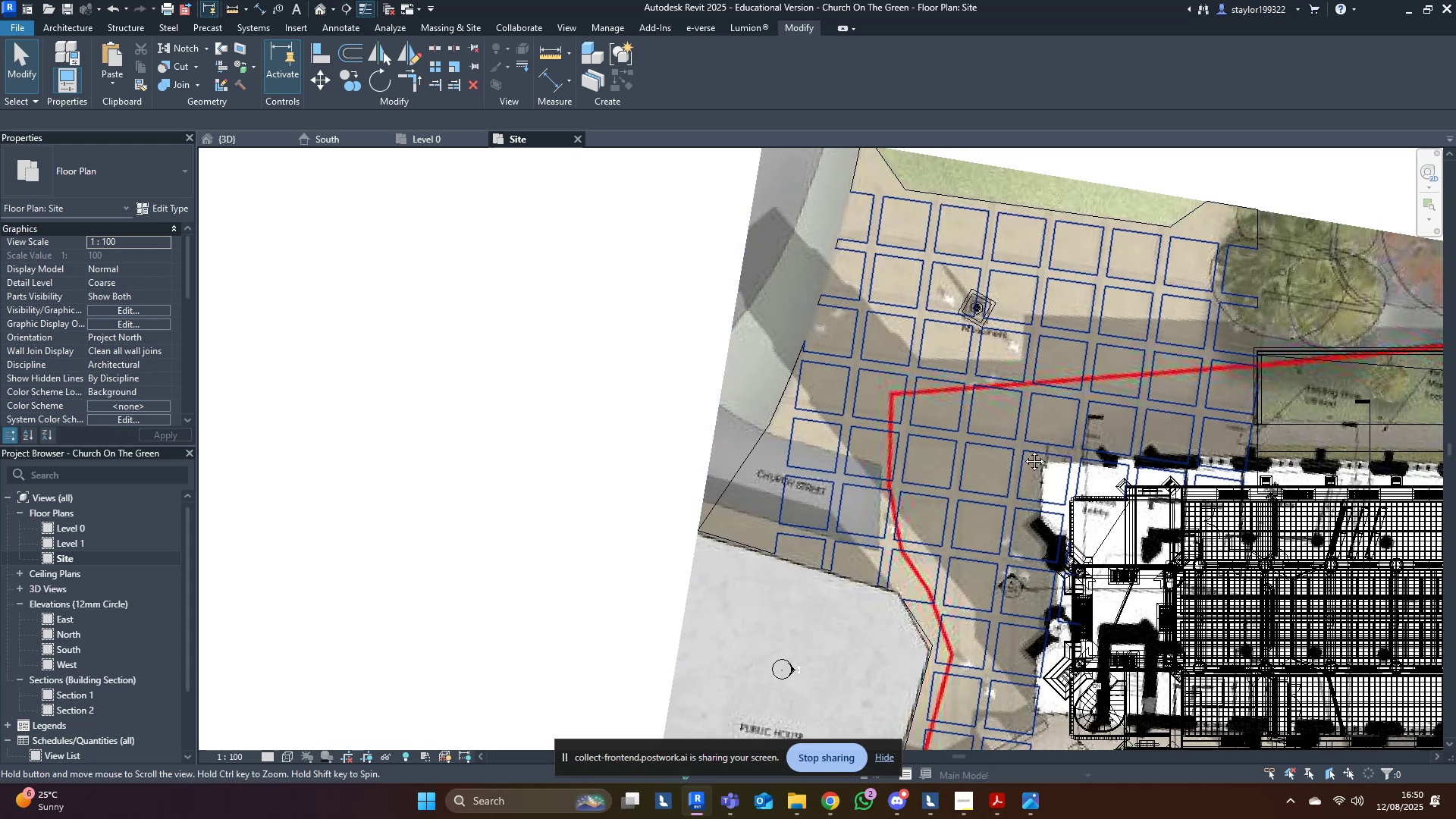 
type(sd)
 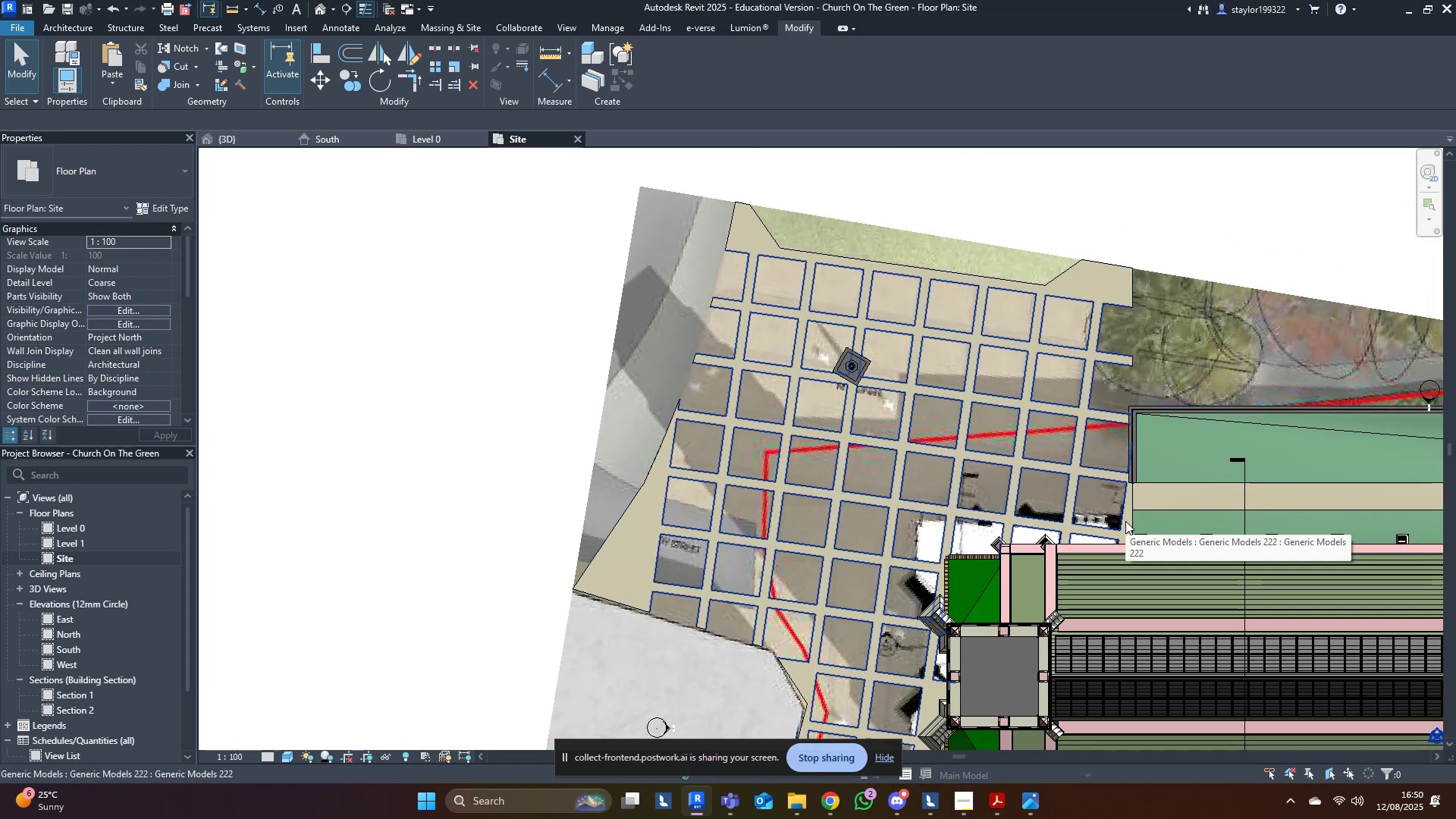 
left_click([1078, 276])
 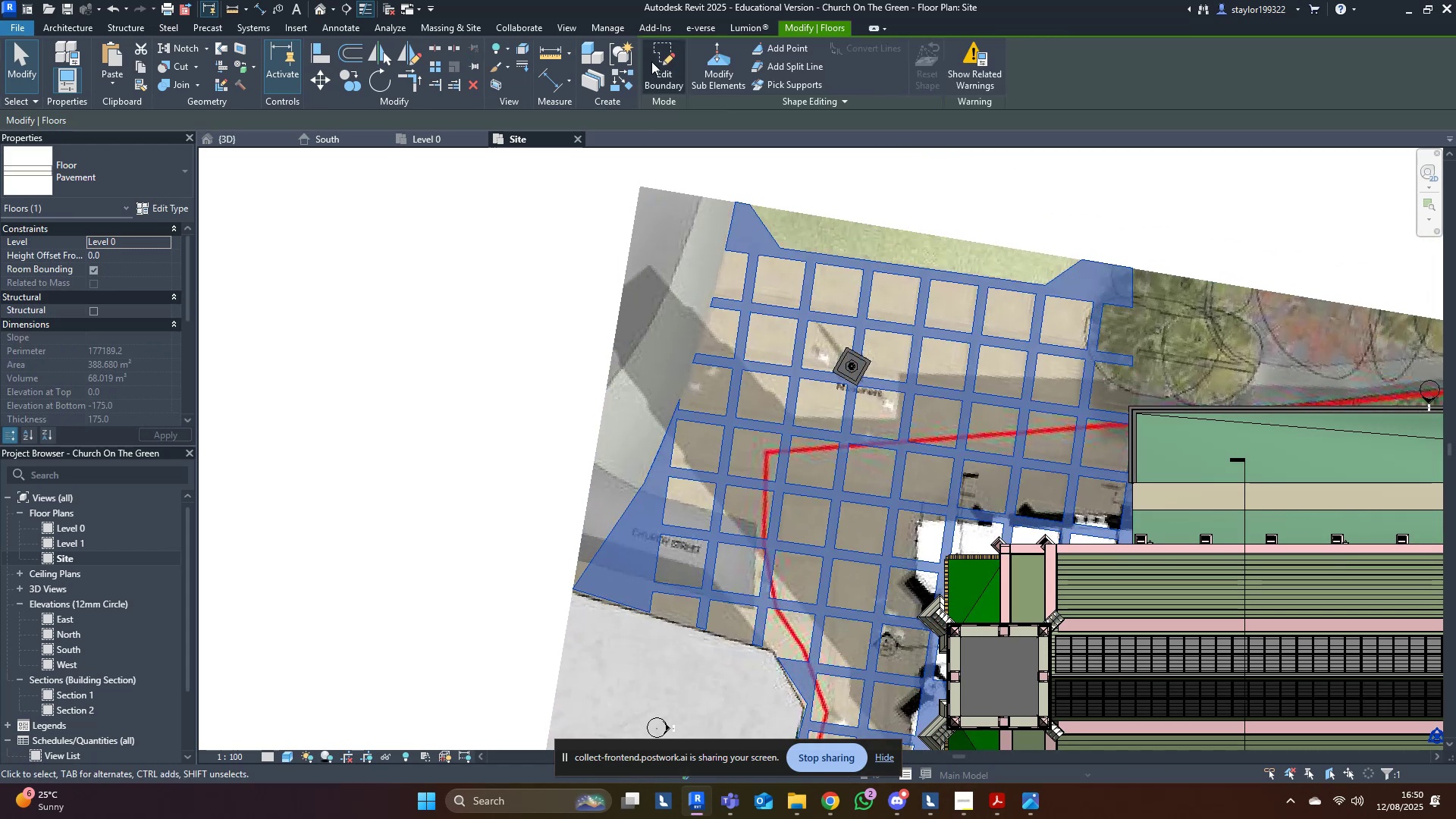 
left_click([652, 58])
 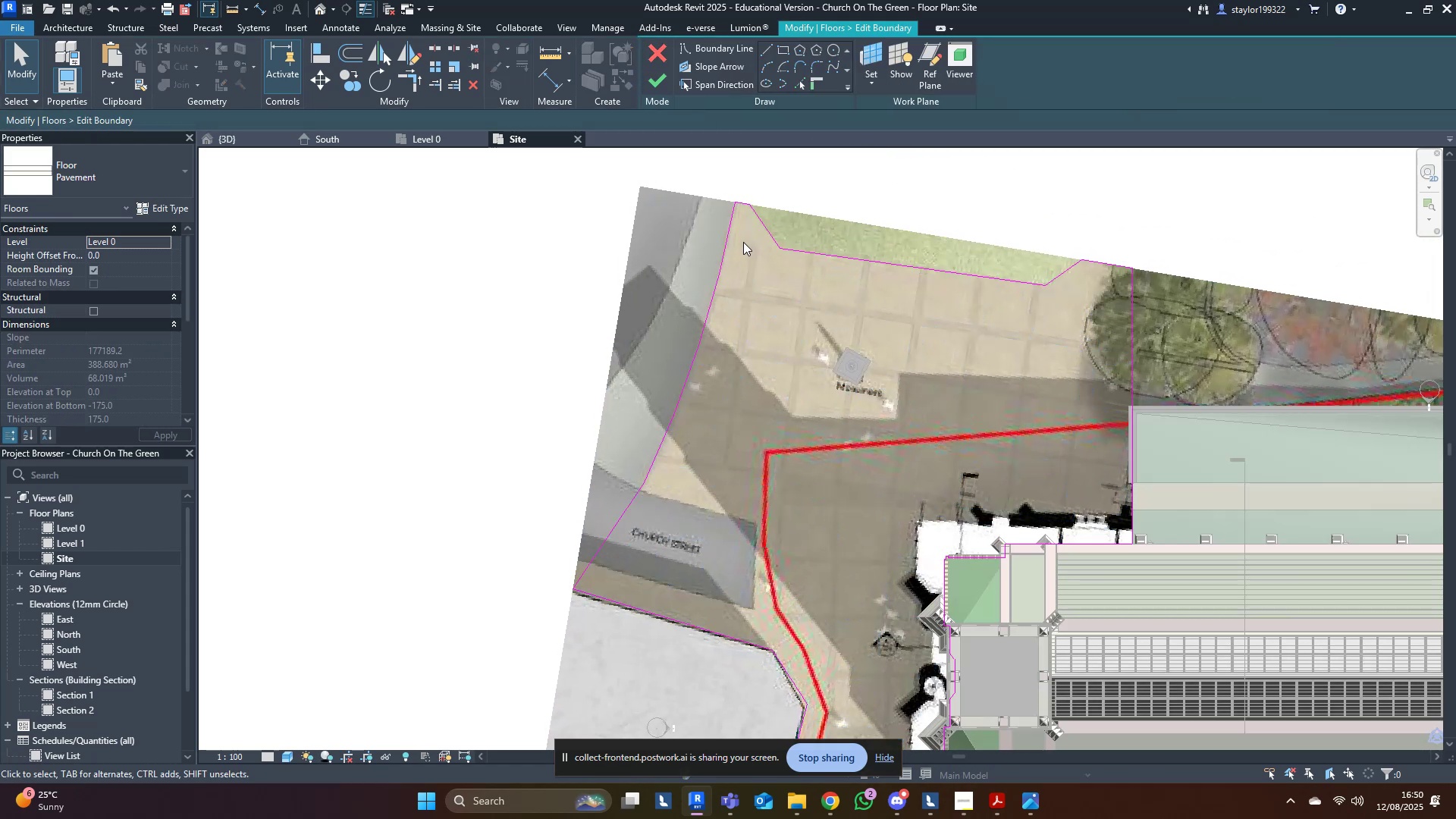 
left_click([653, 59])
 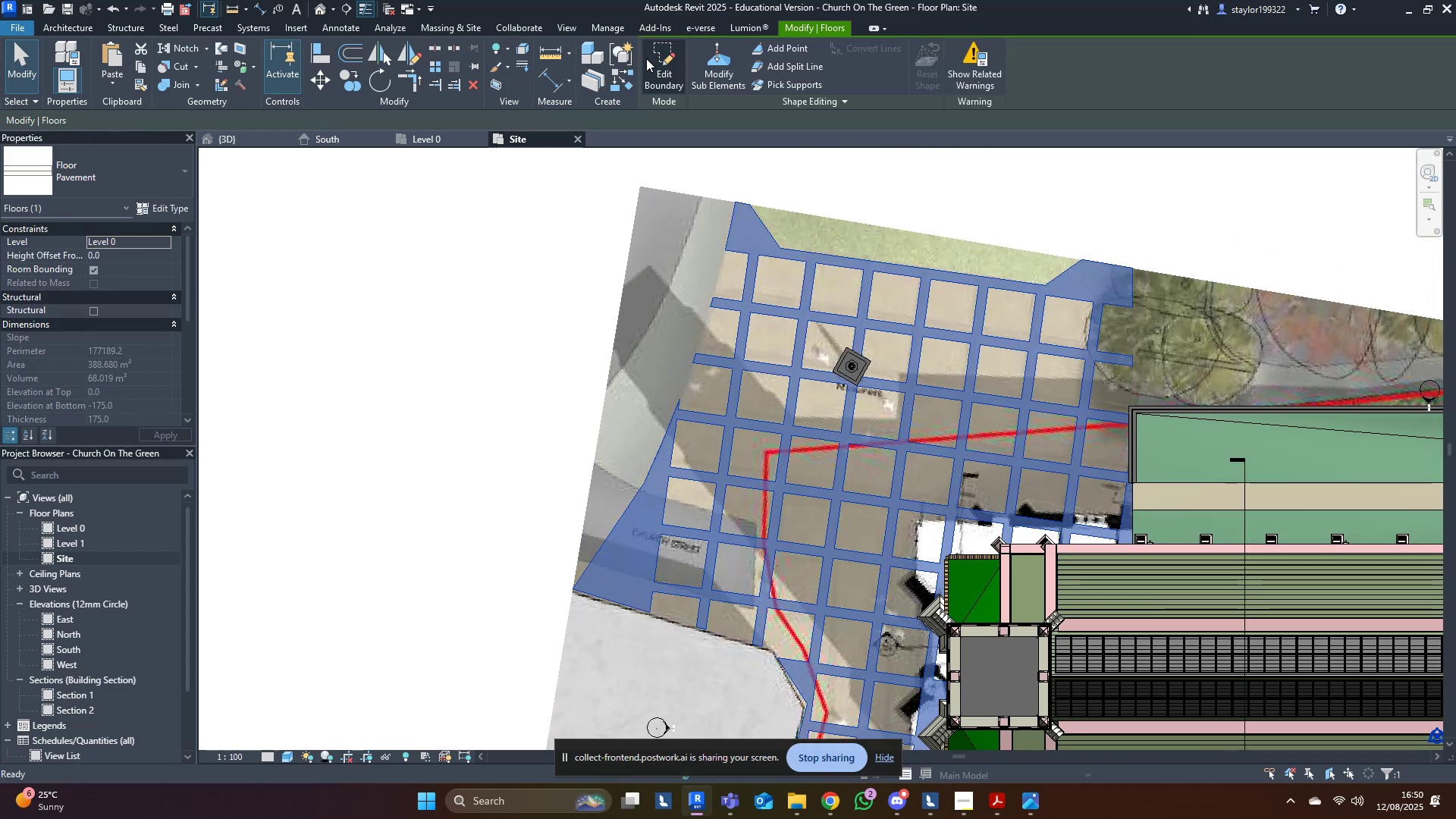 
key(Escape)
 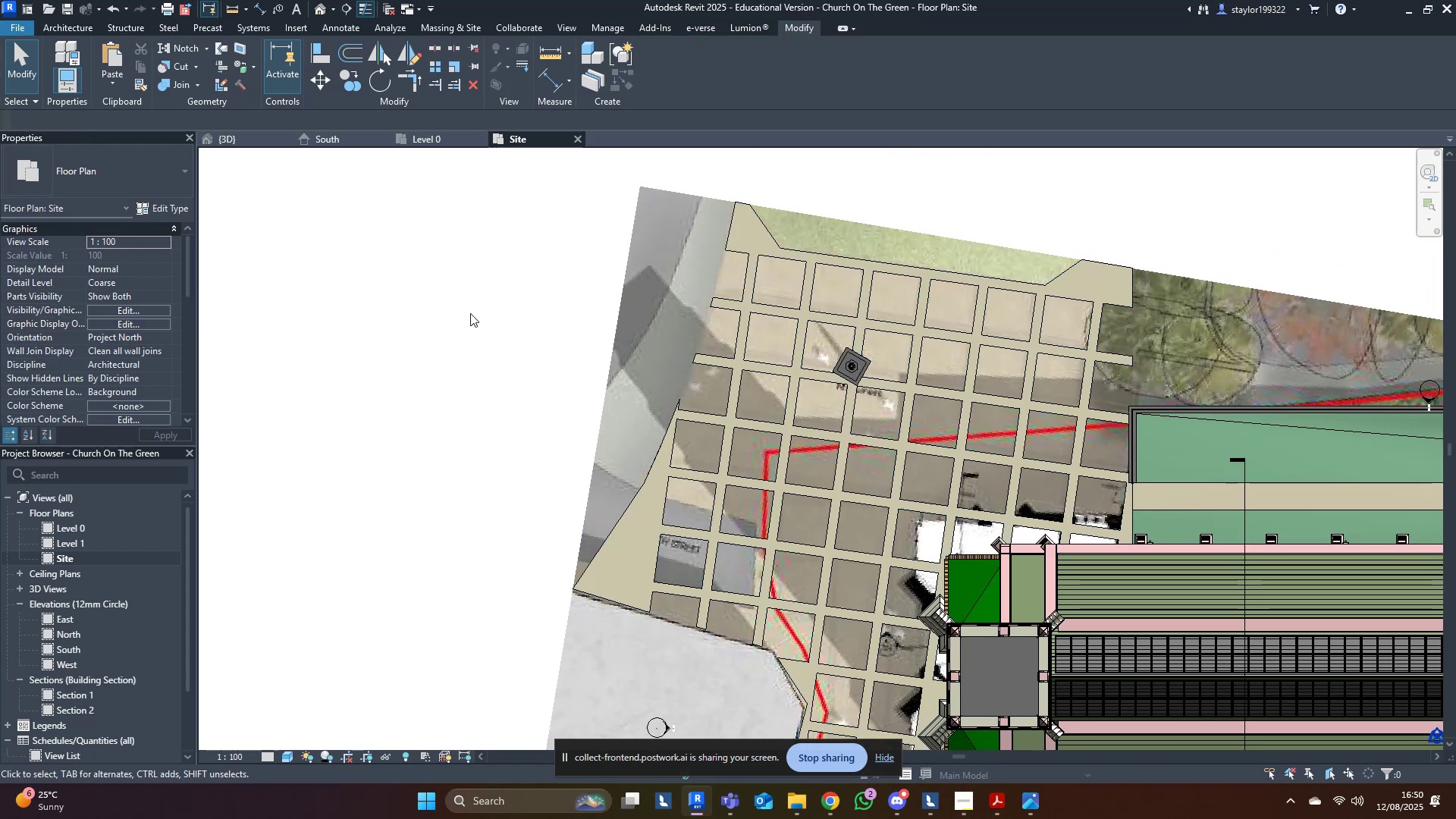 
left_click([470, 313])
 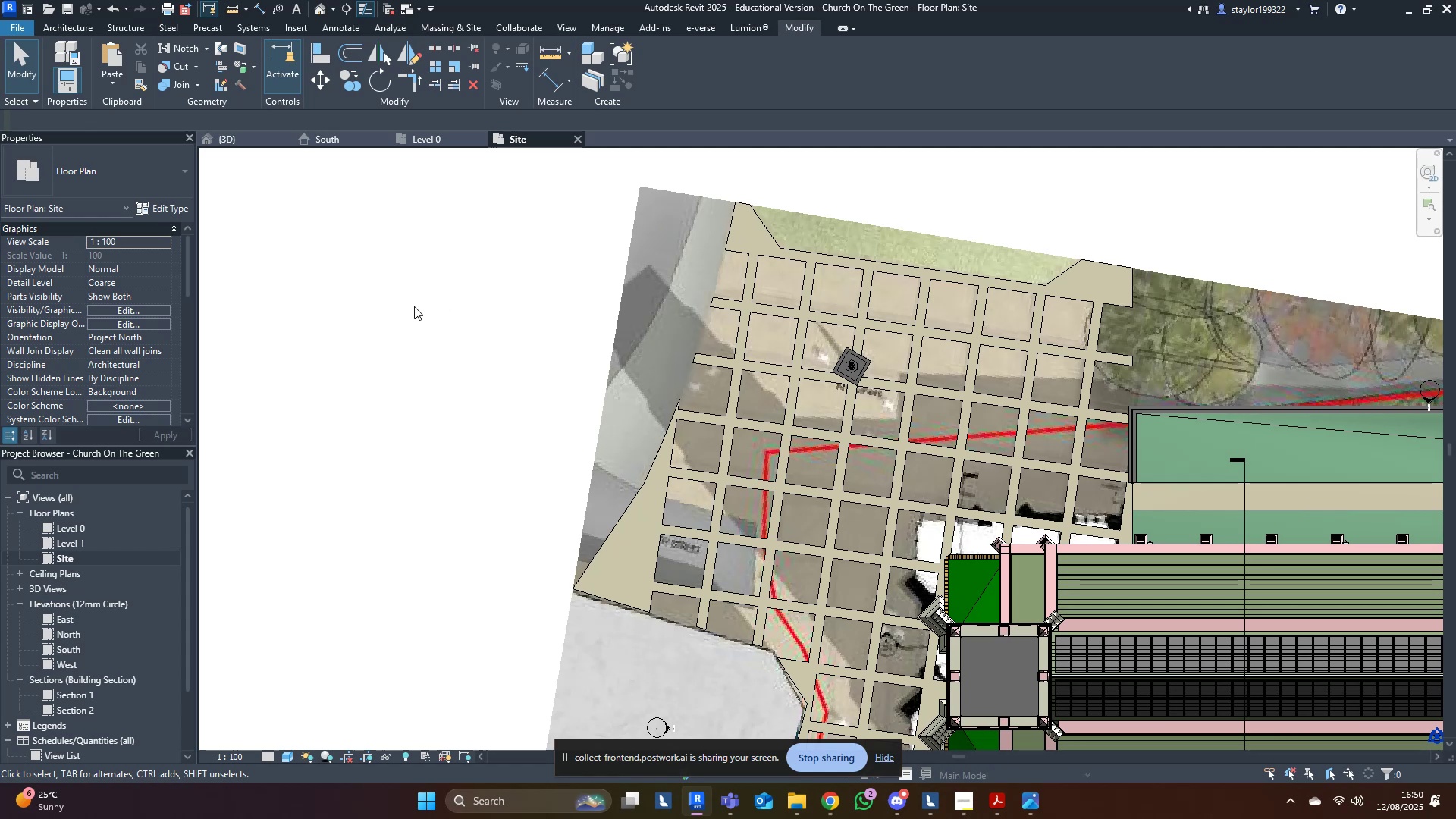 
wait(6.78)
 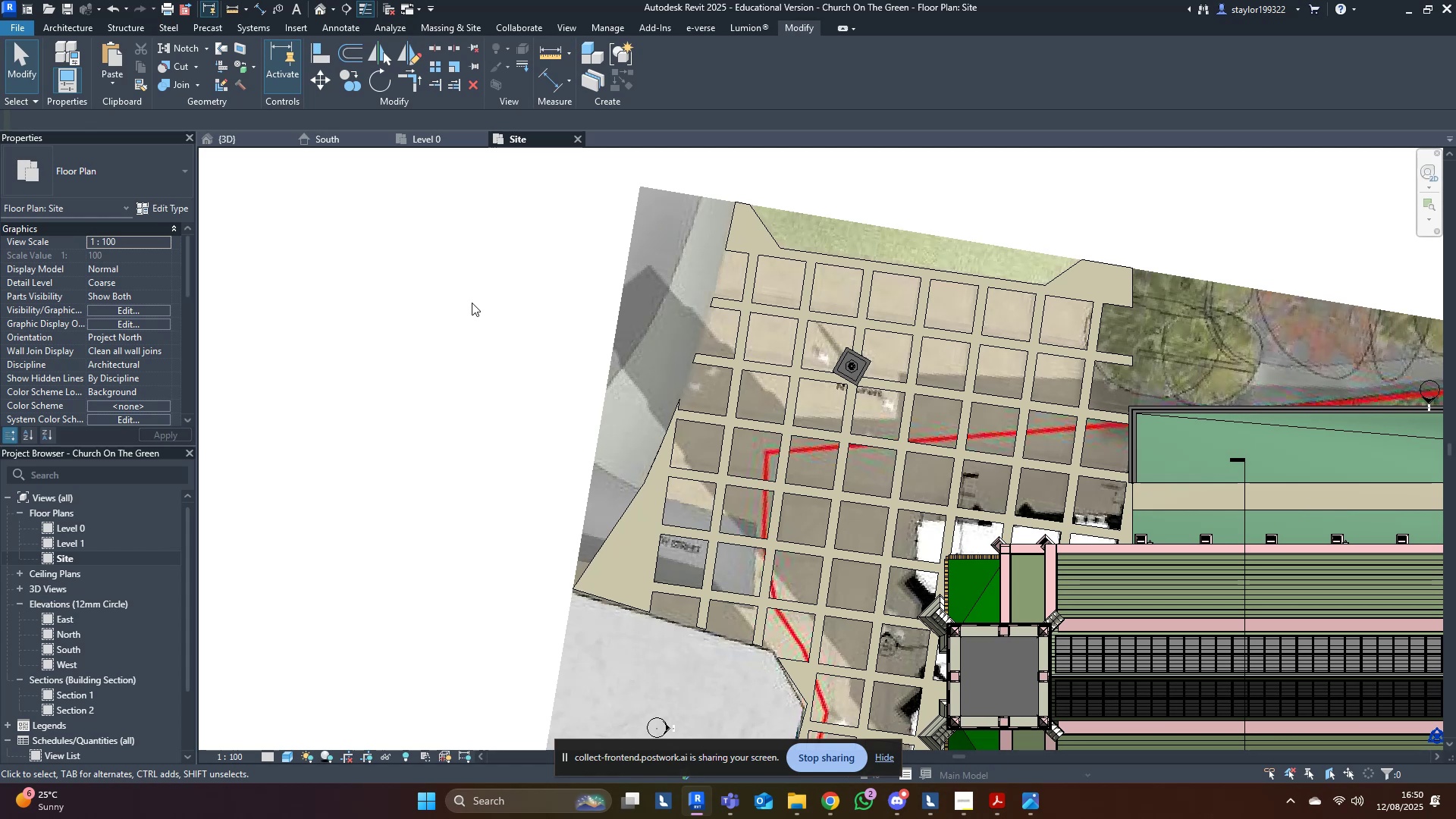 
left_click([645, 559])
 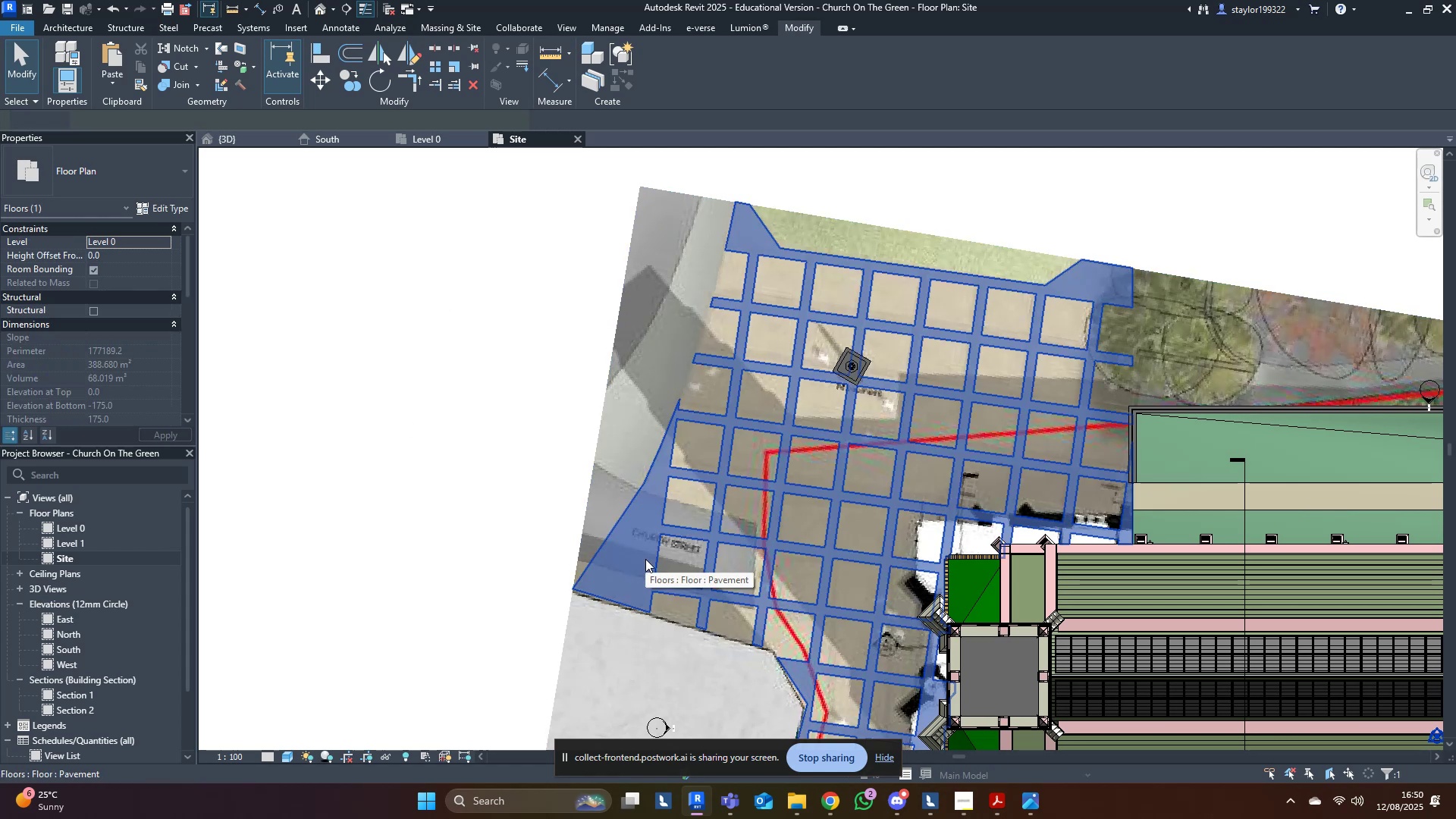 
key(Control+C)
 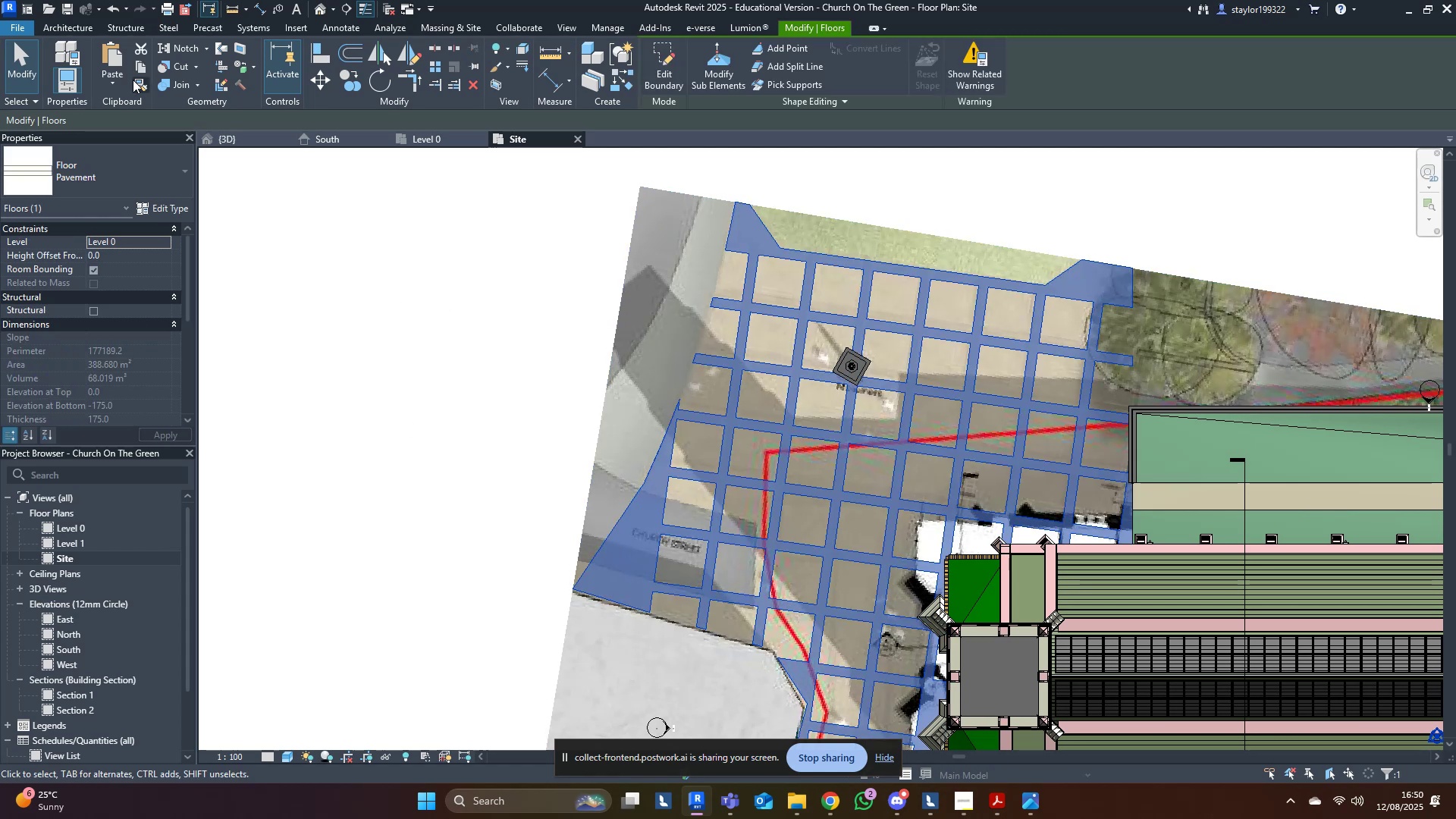 
double_click([123, 80])
 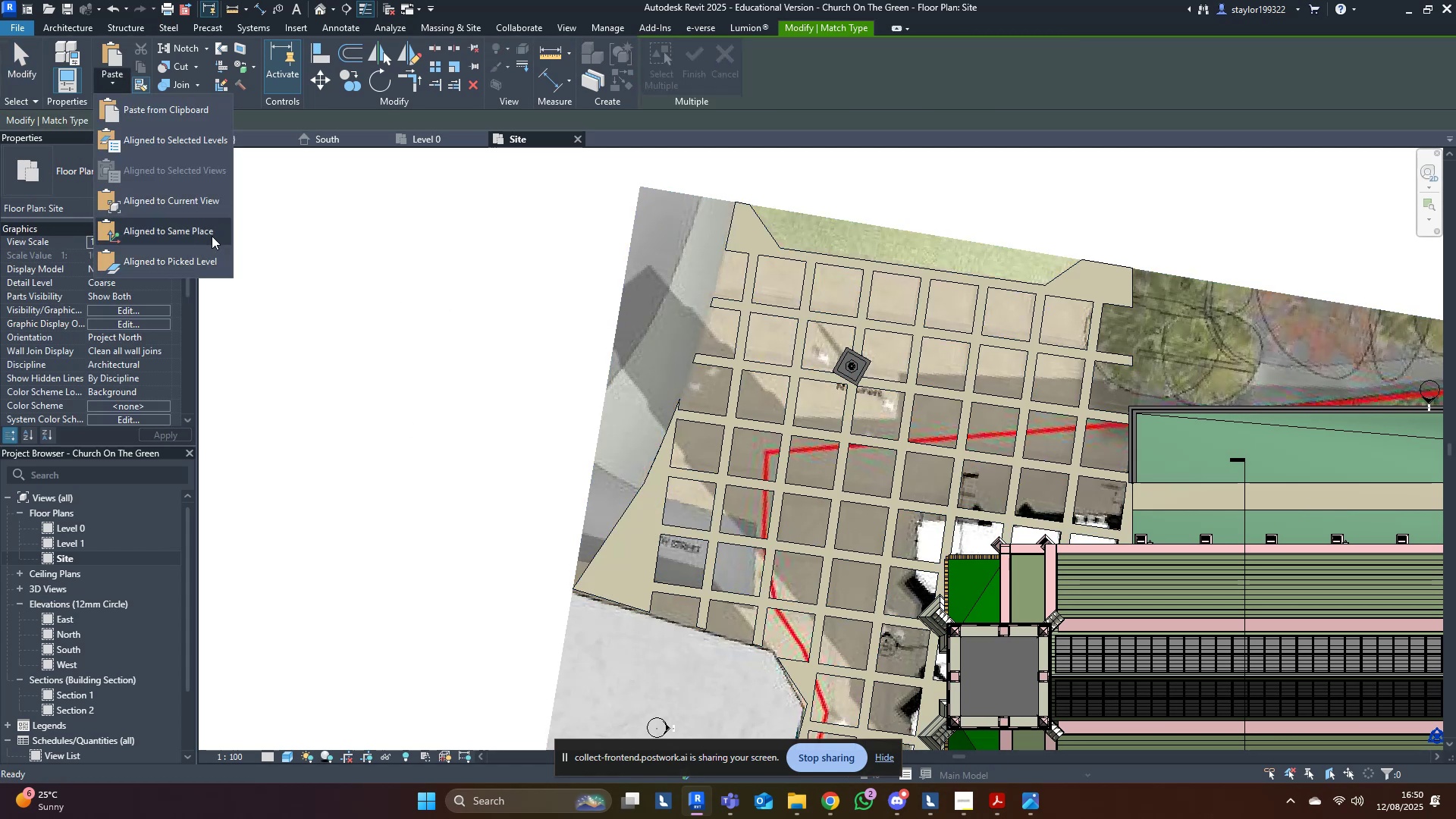 
left_click([212, 236])
 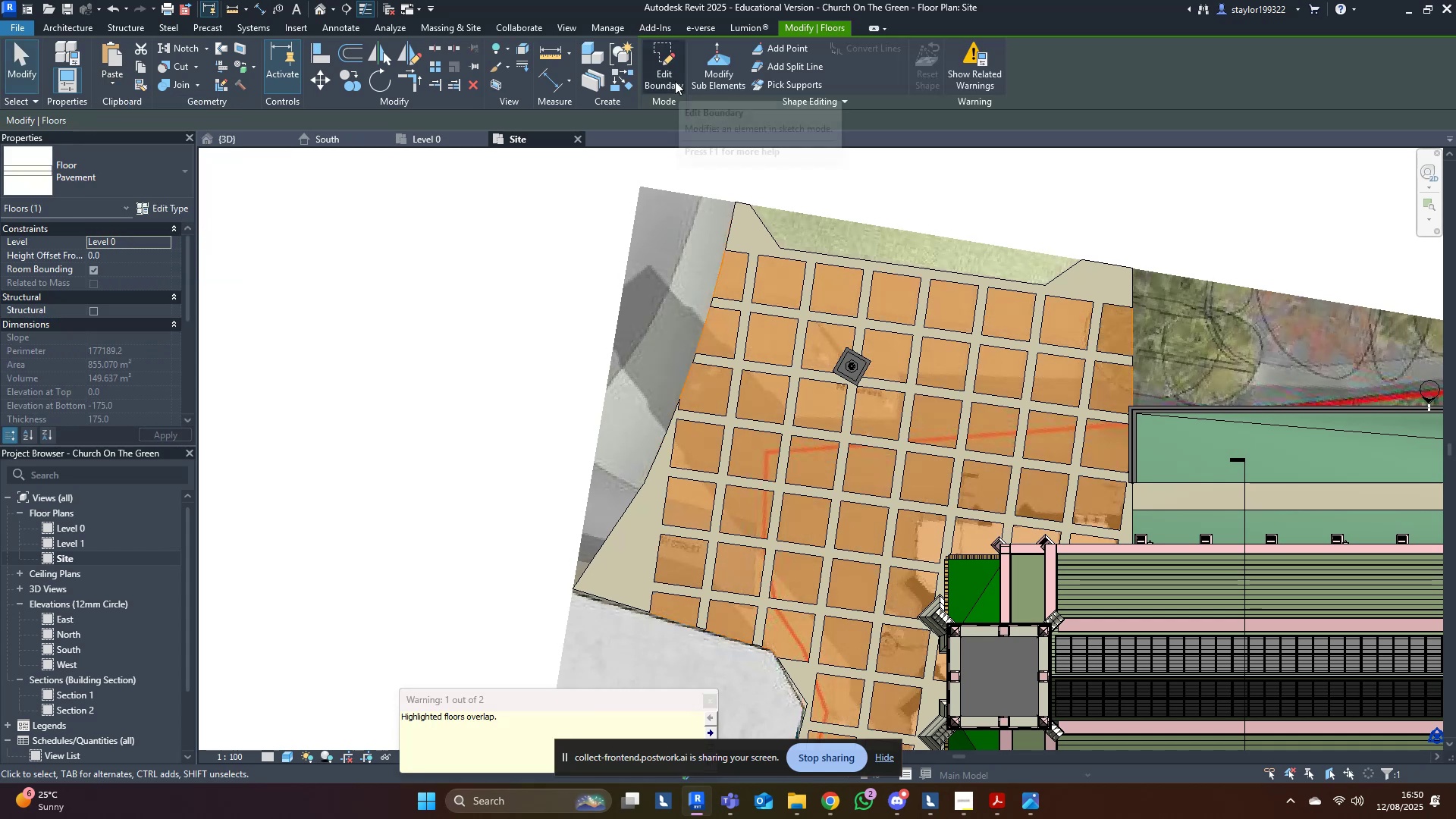 
type(hi)
 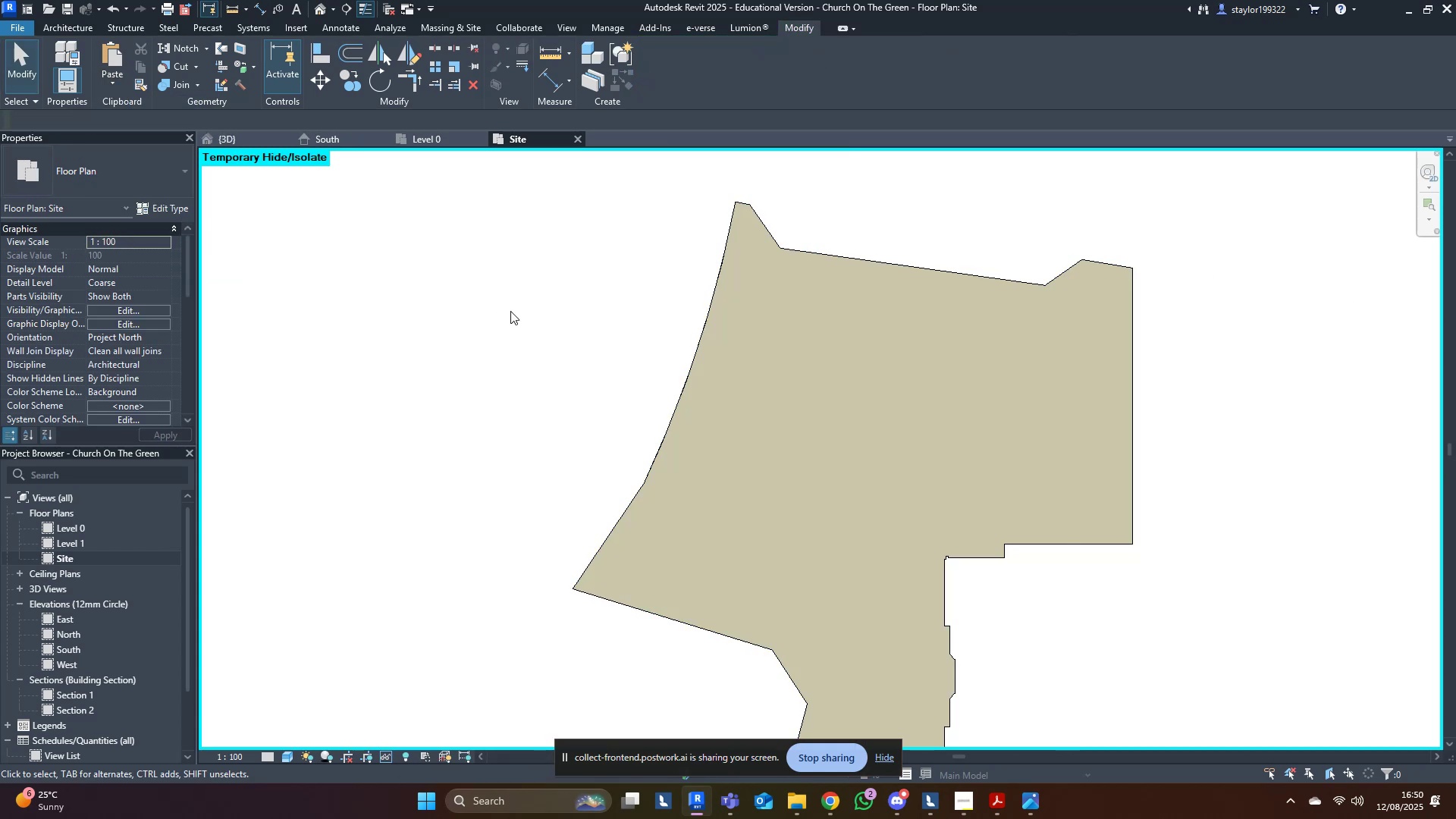 
double_click([830, 348])
 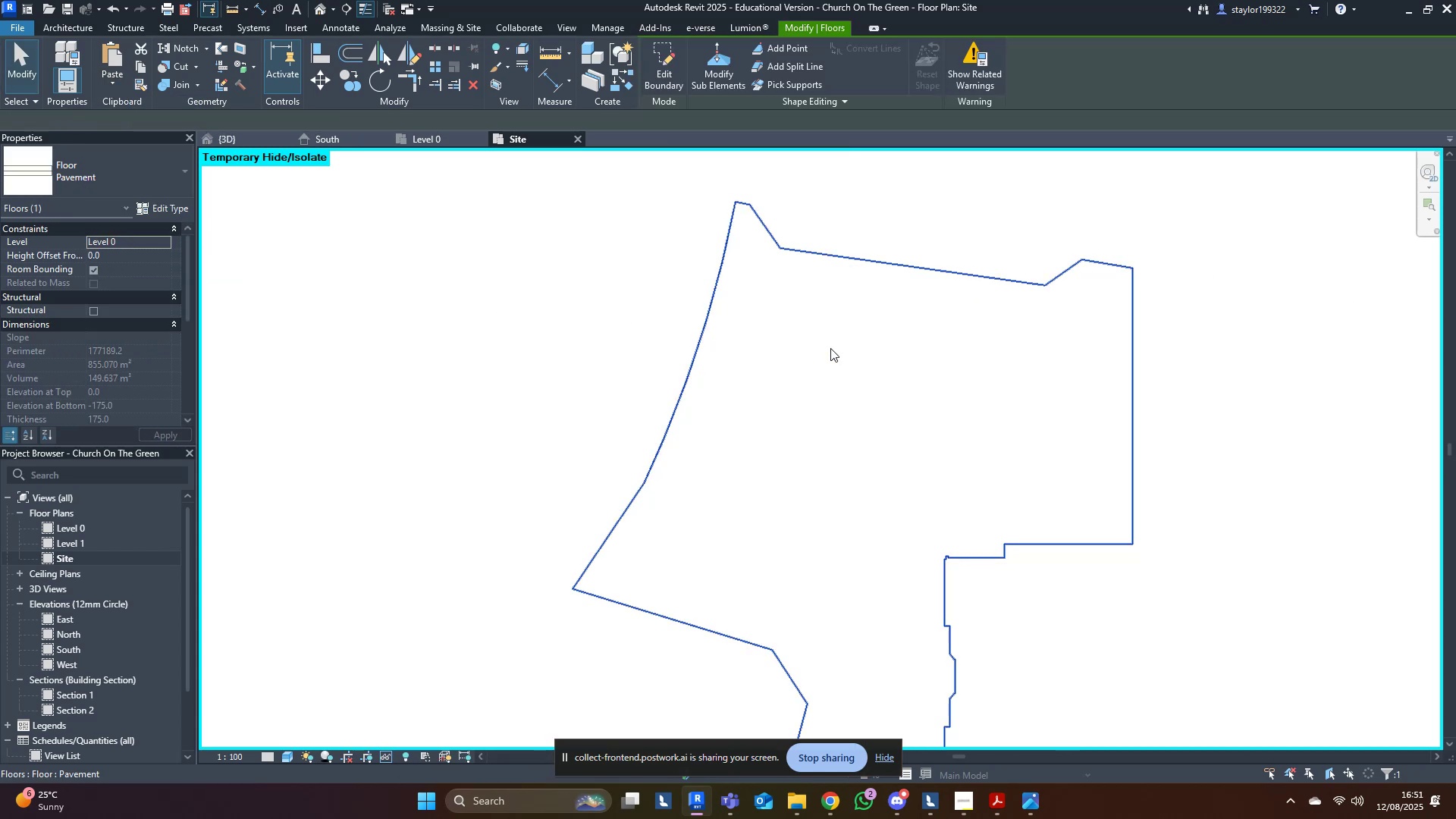 
triple_click([830, 348])
 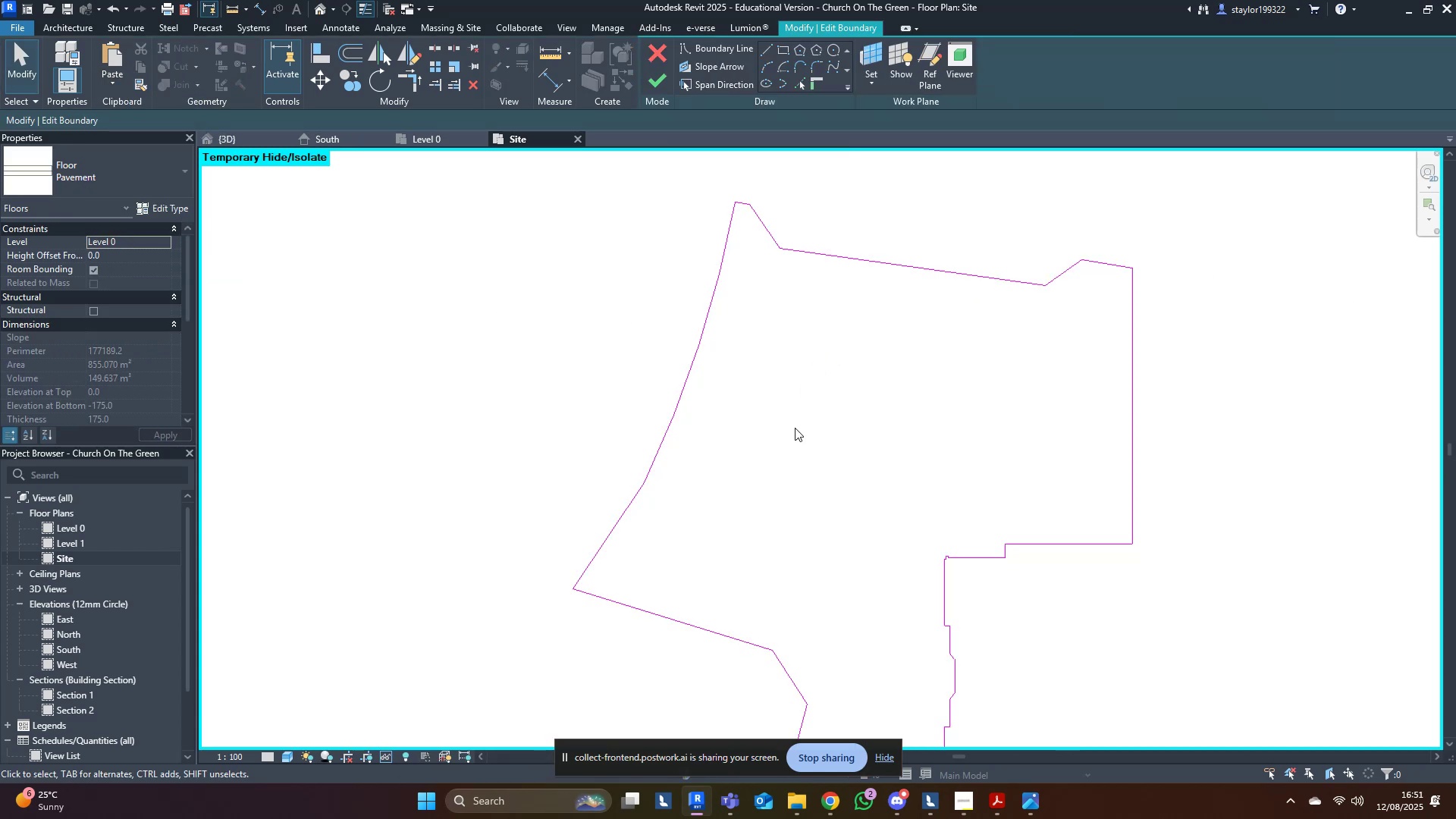 
middle_click([795, 428])
 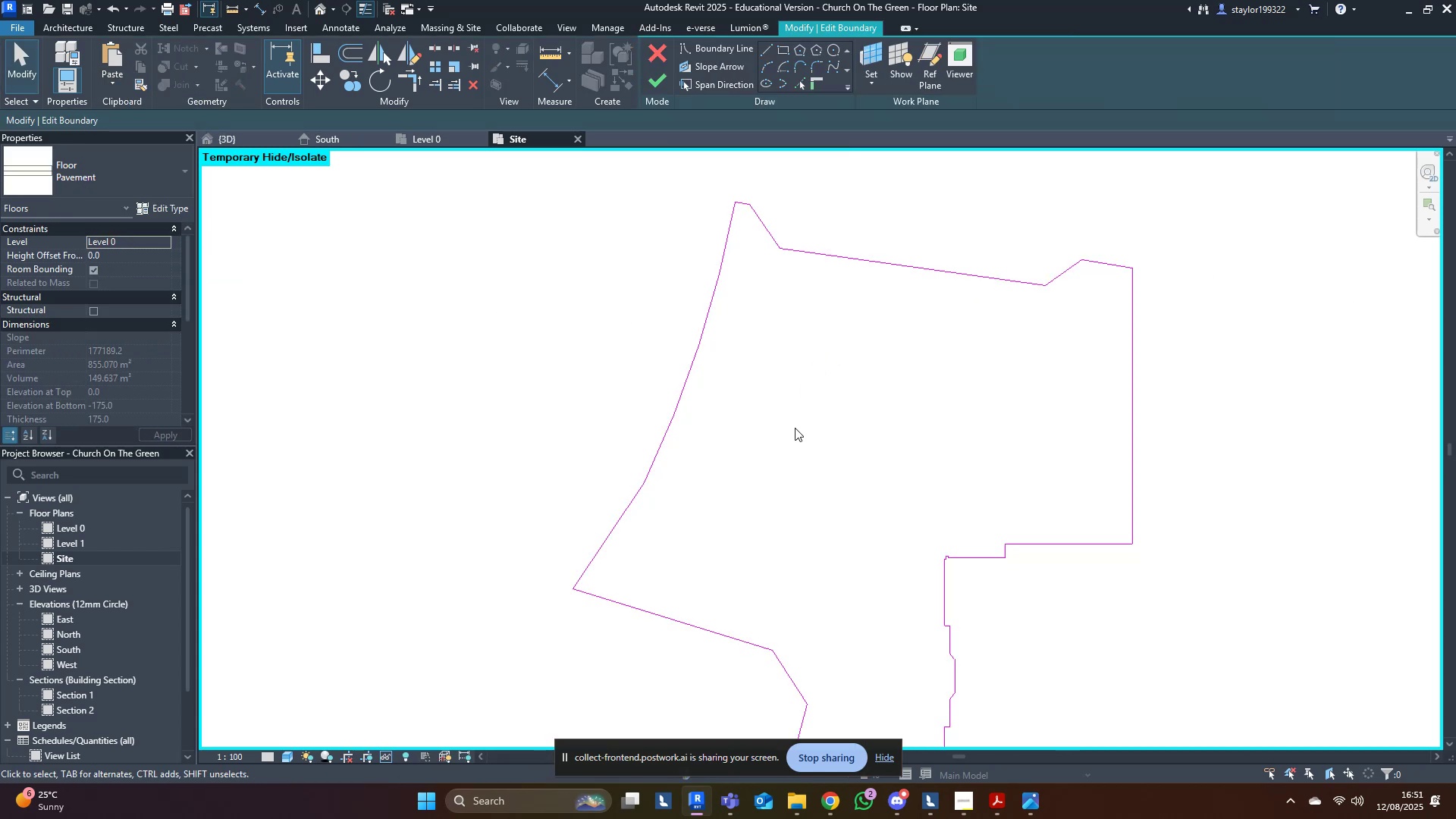 
type(of250)
 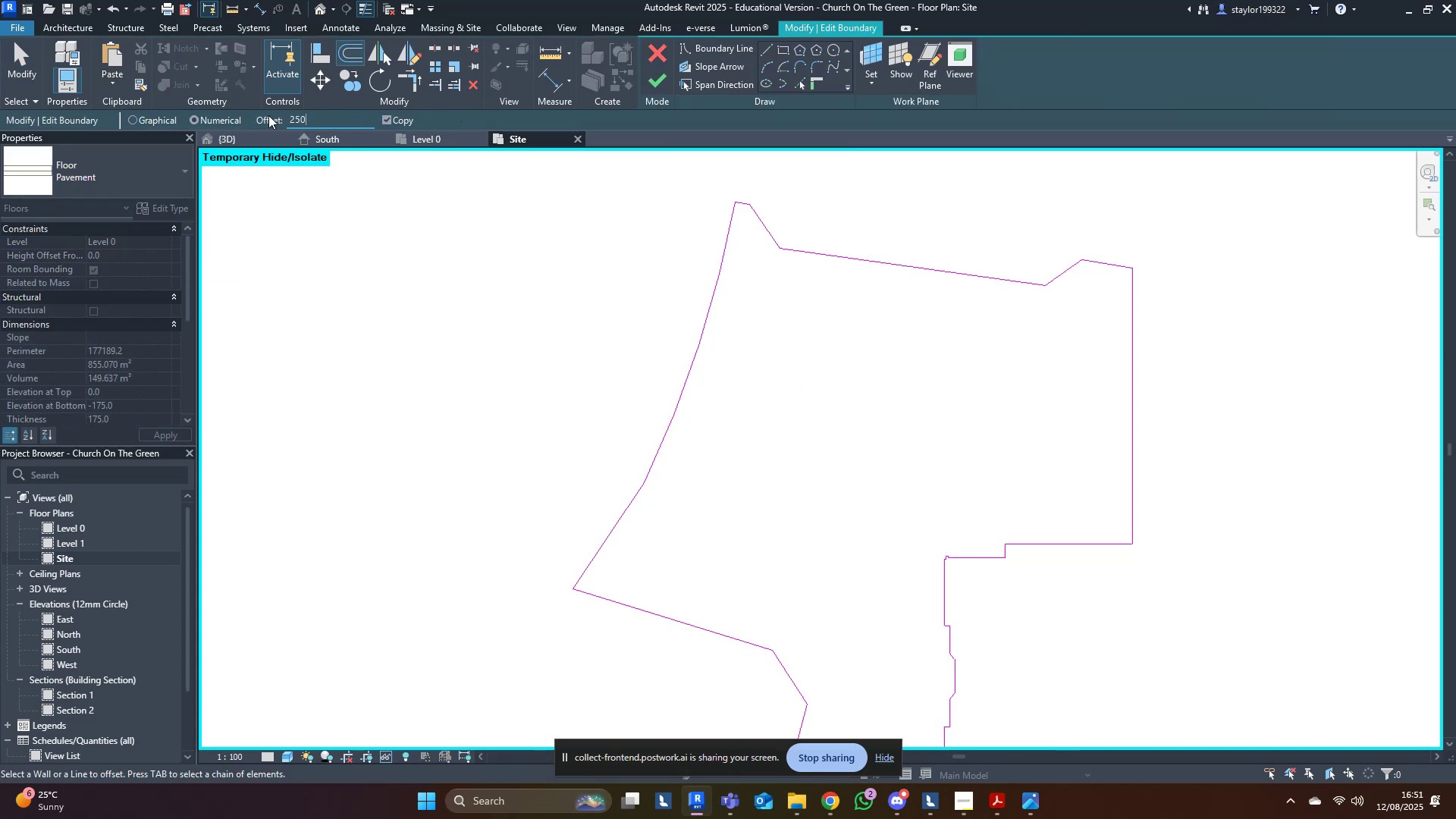 
key(Enter)
 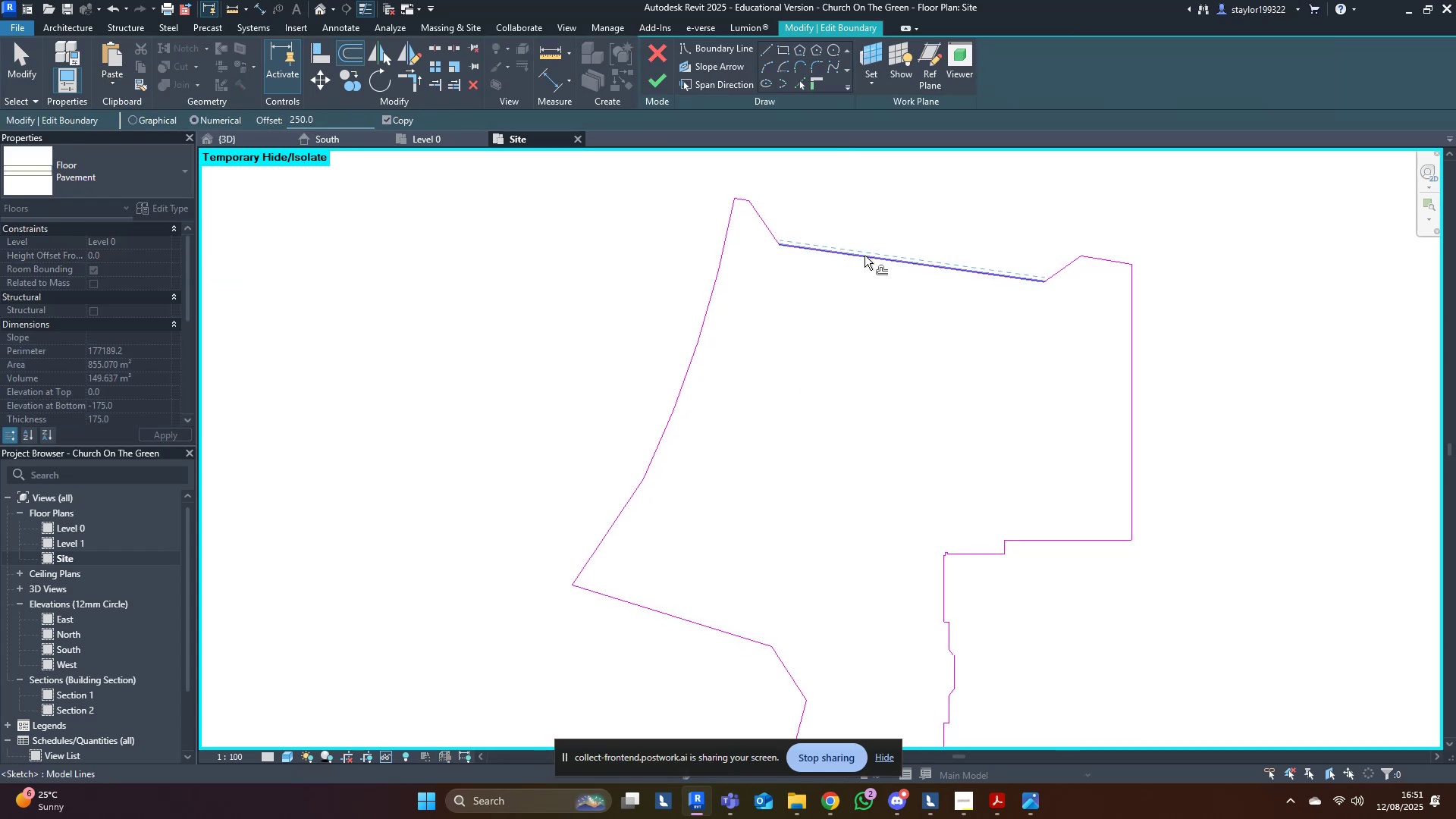 
key(Tab)
 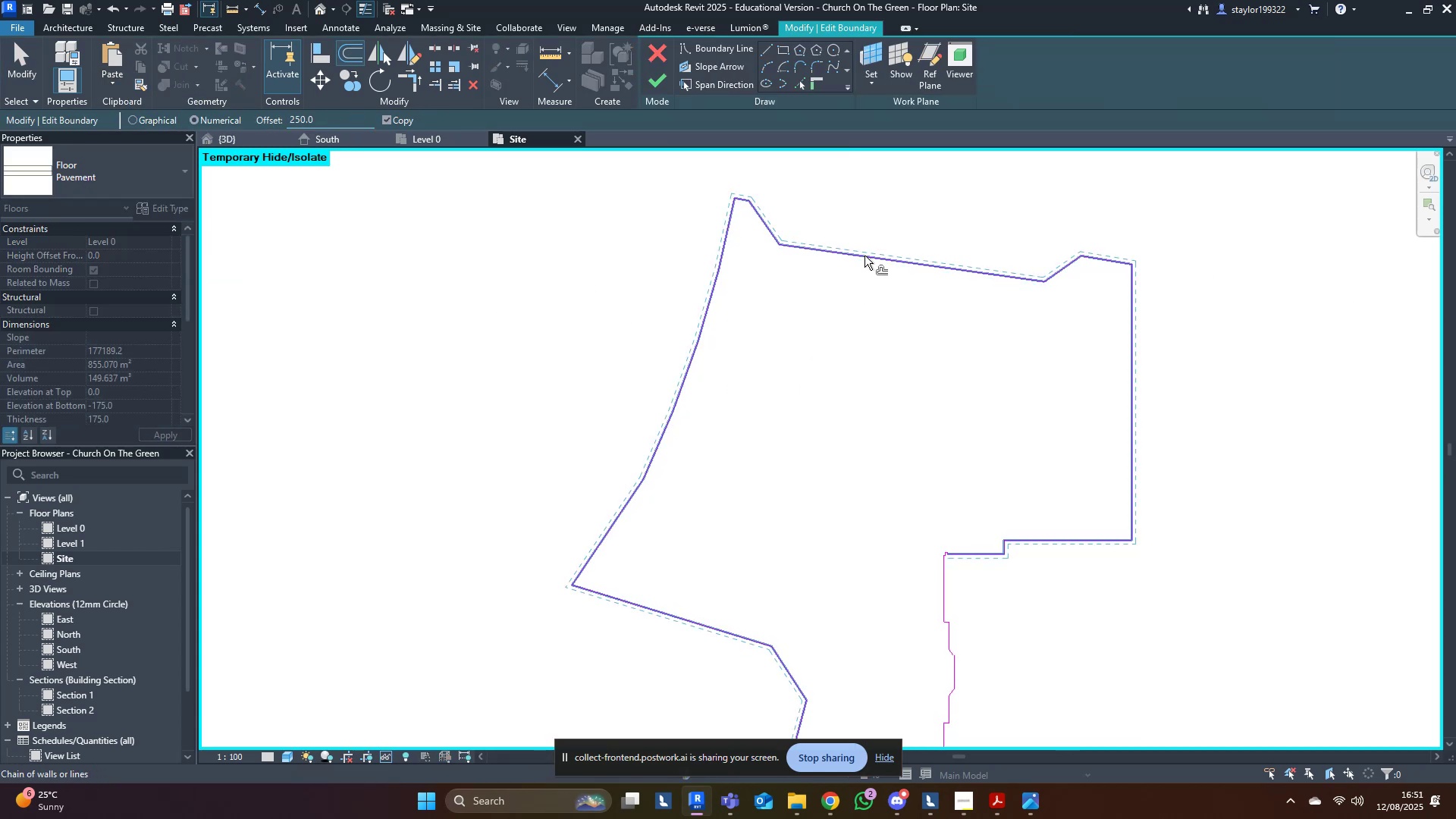 
hold_key(key=ControlLeft, duration=1.54)
 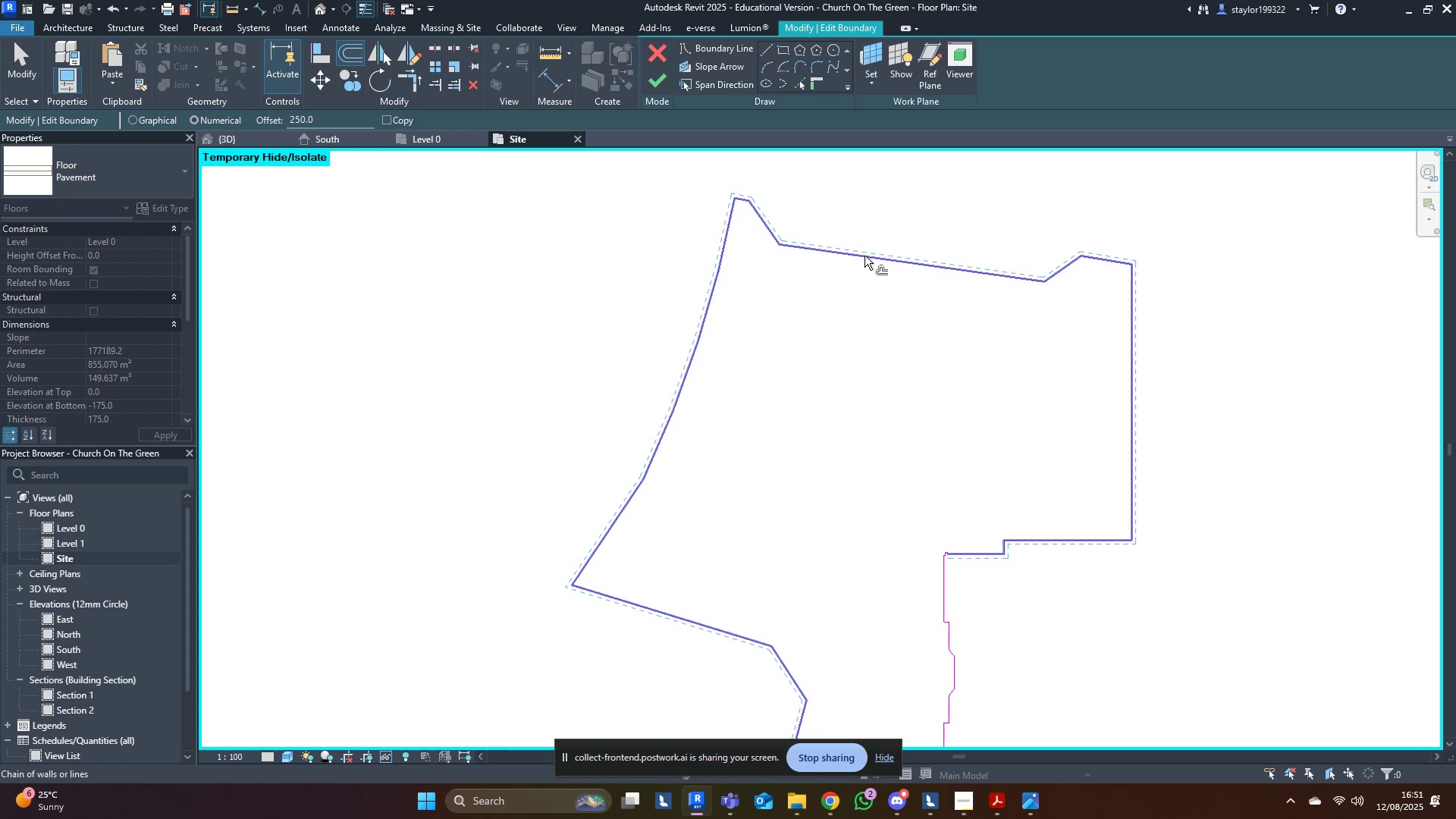 
key(Control+ControlLeft)
 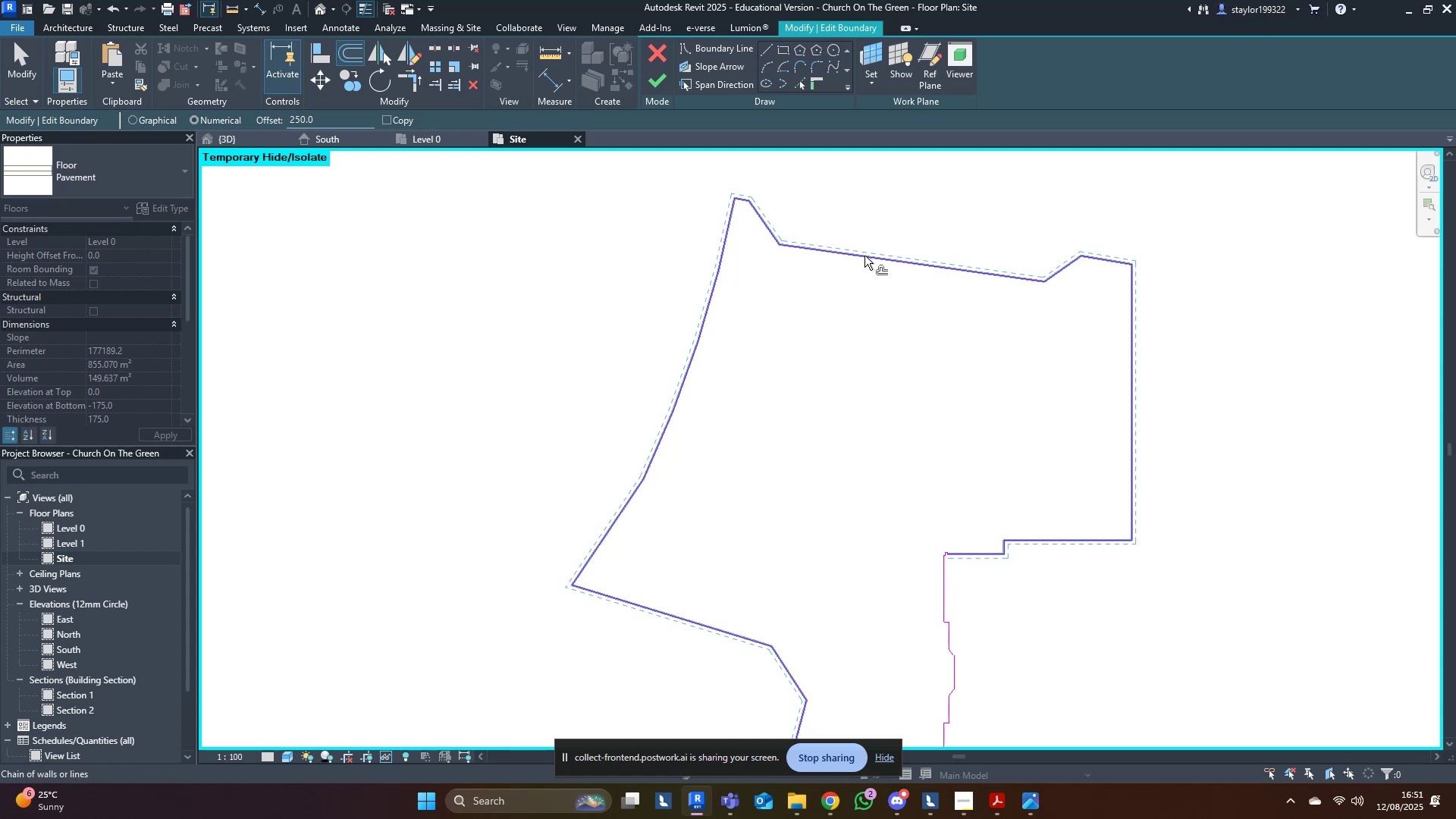 
key(Control+ControlLeft)
 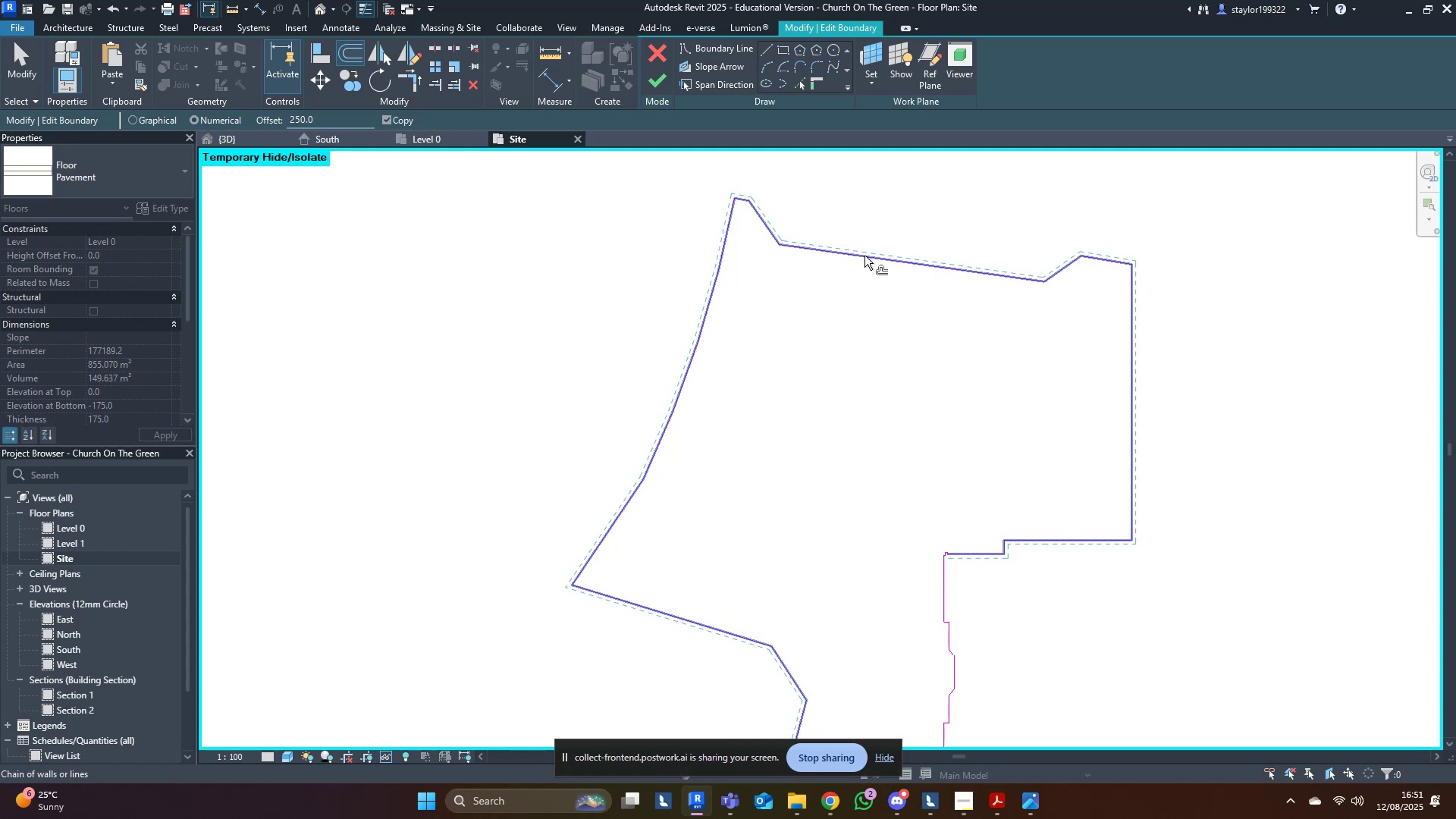 
key(Control+ControlLeft)
 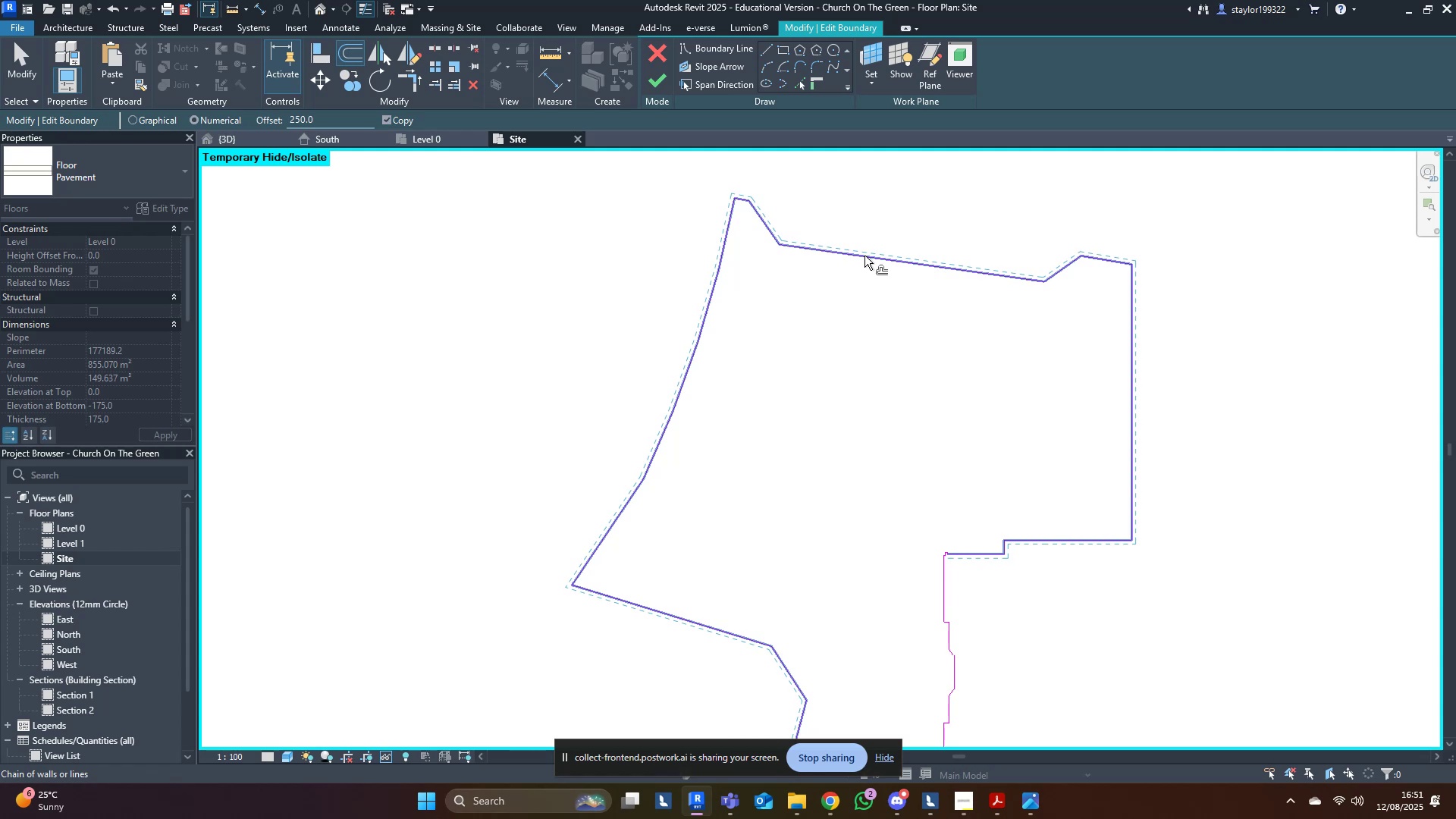 
key(Control+ControlLeft)
 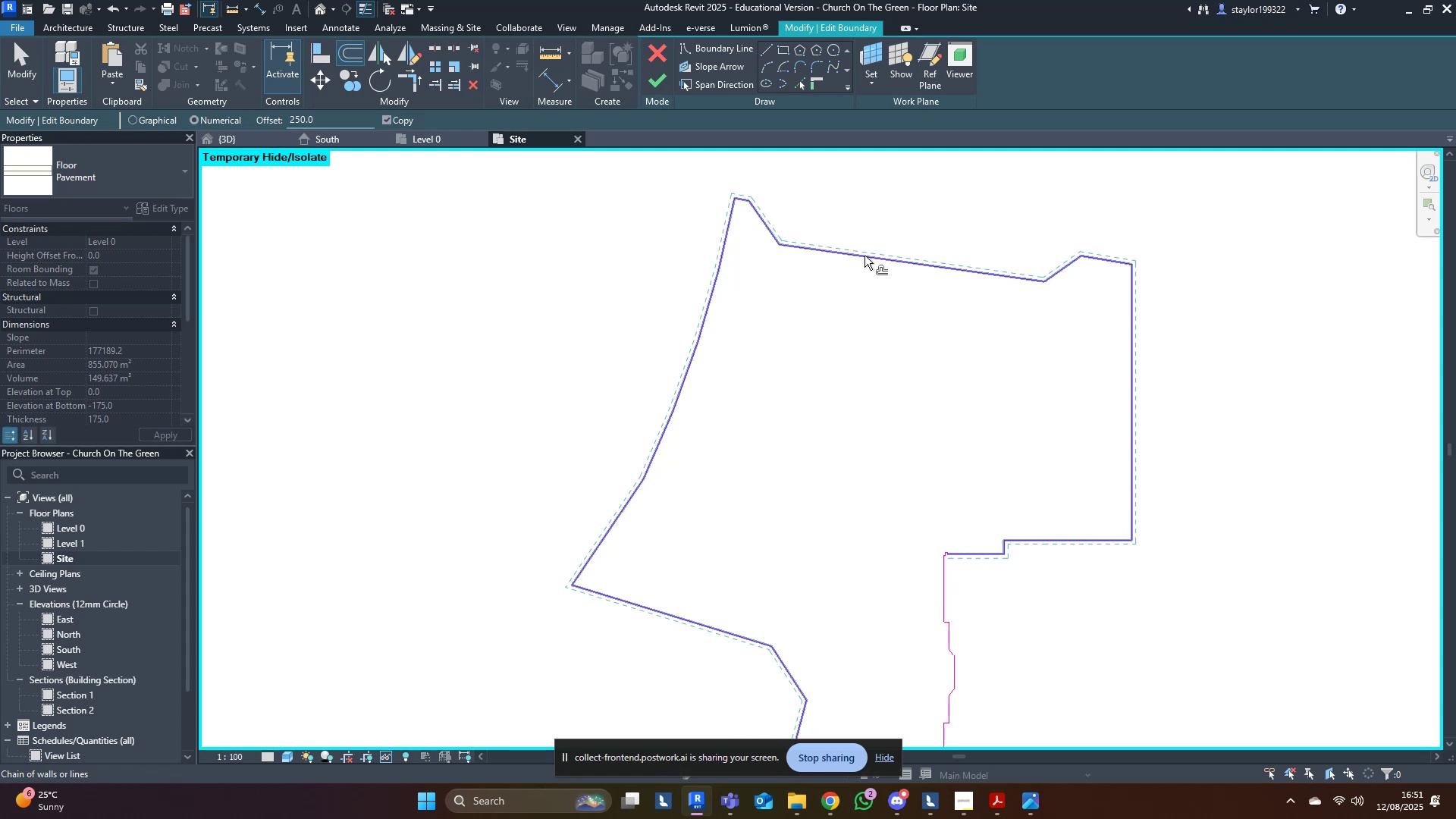 
left_click([864, 256])
 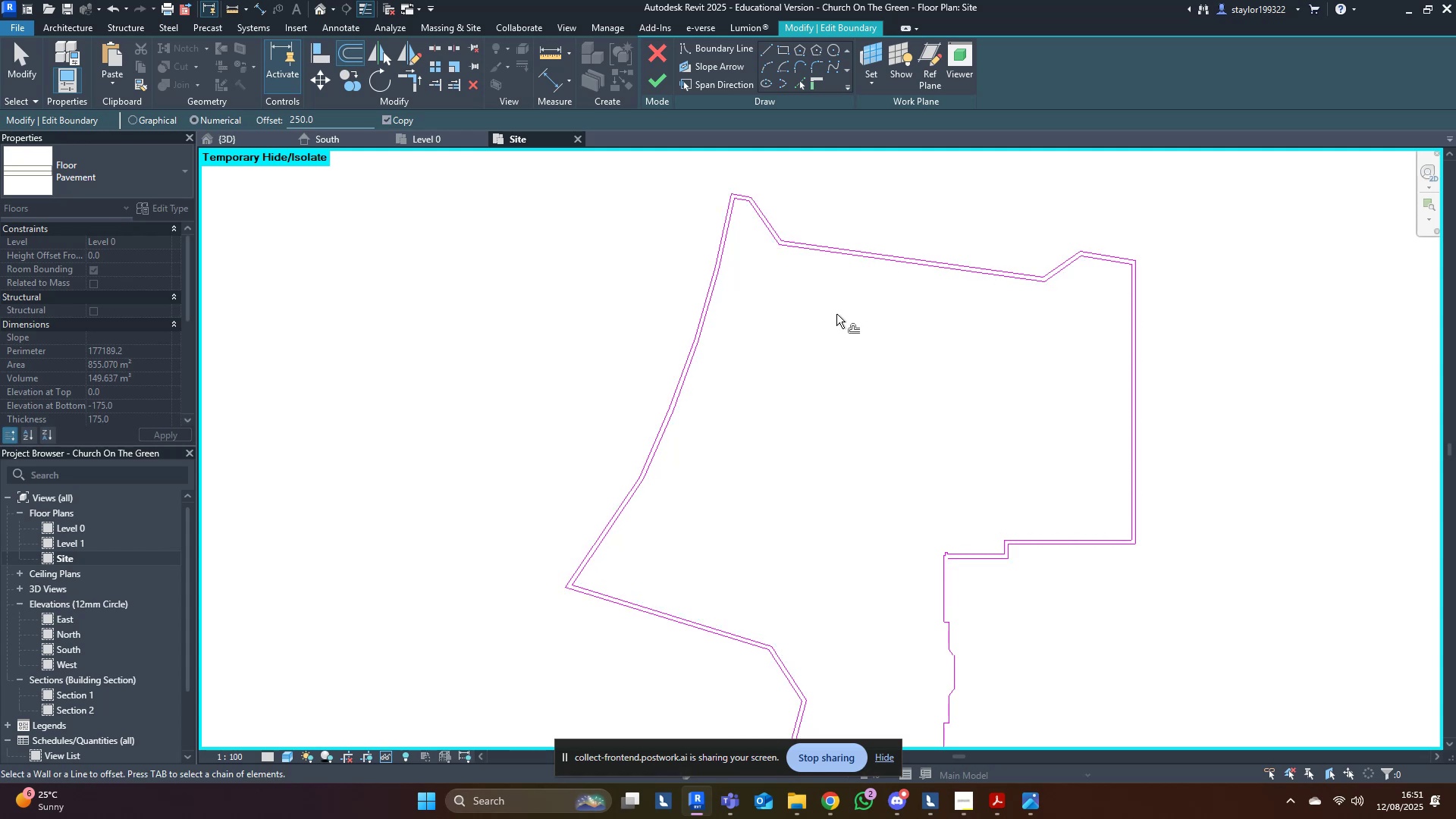 
middle_click([836, 314])
 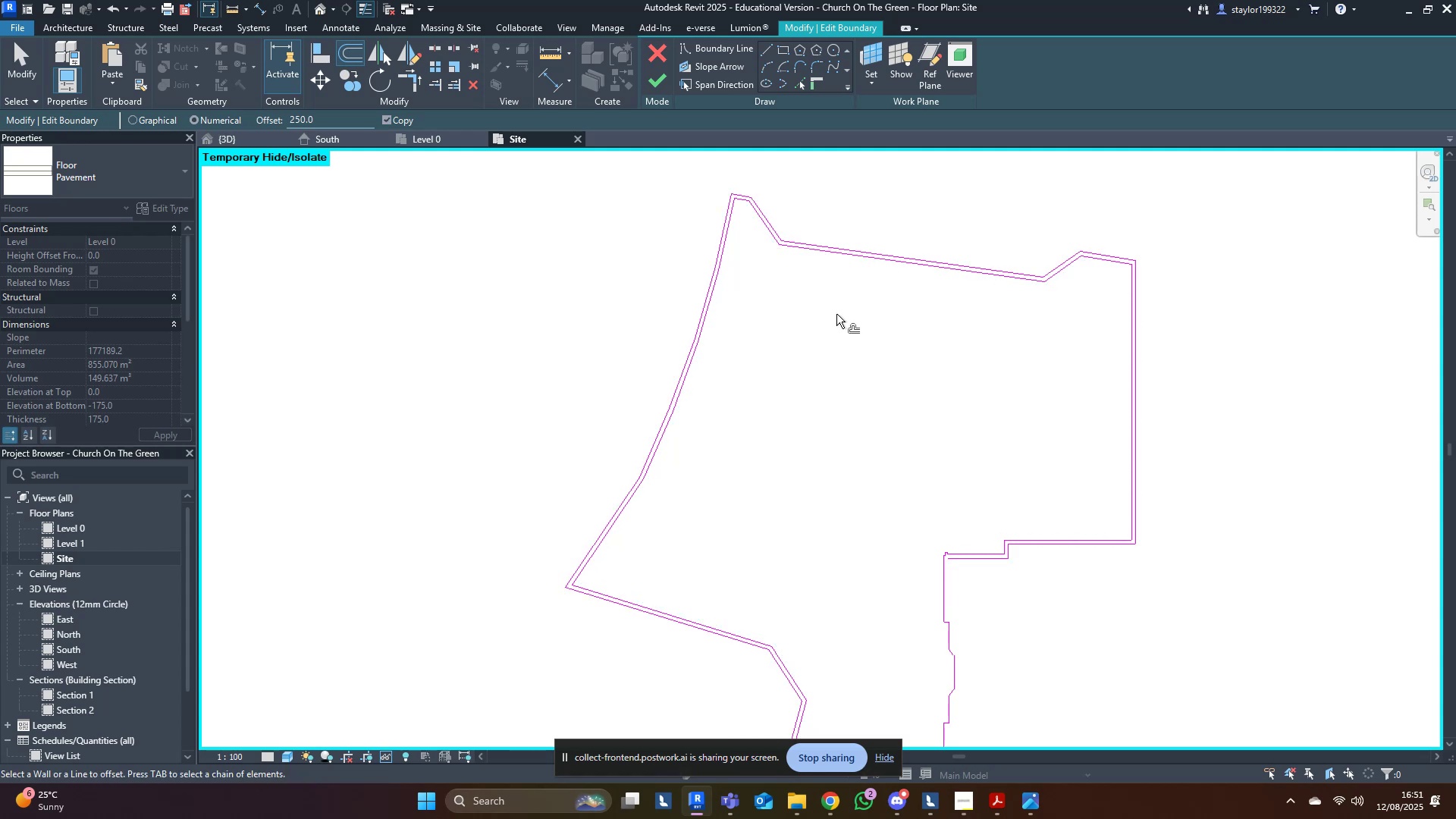 
type(md)
 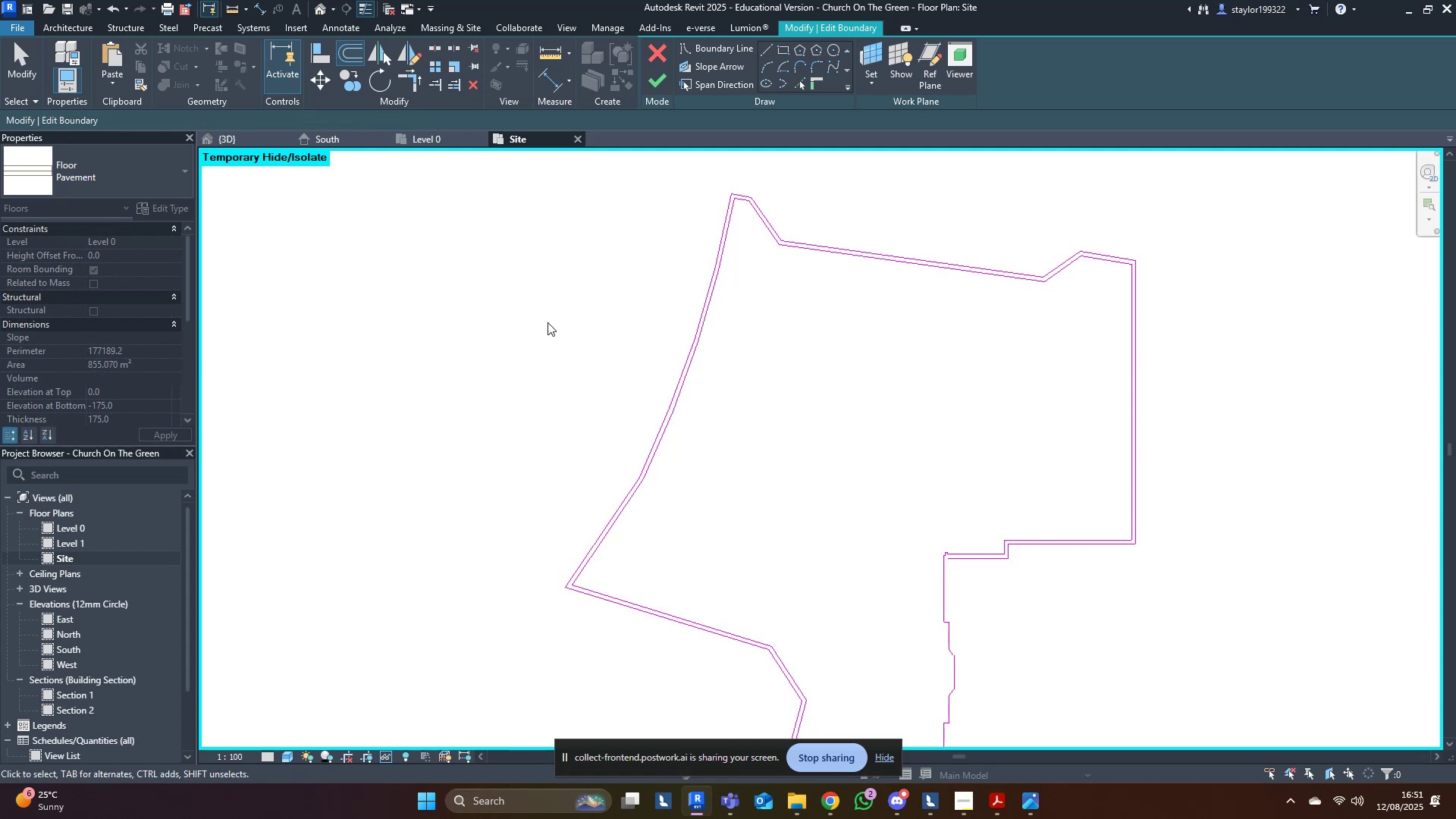 
left_click([543, 323])
 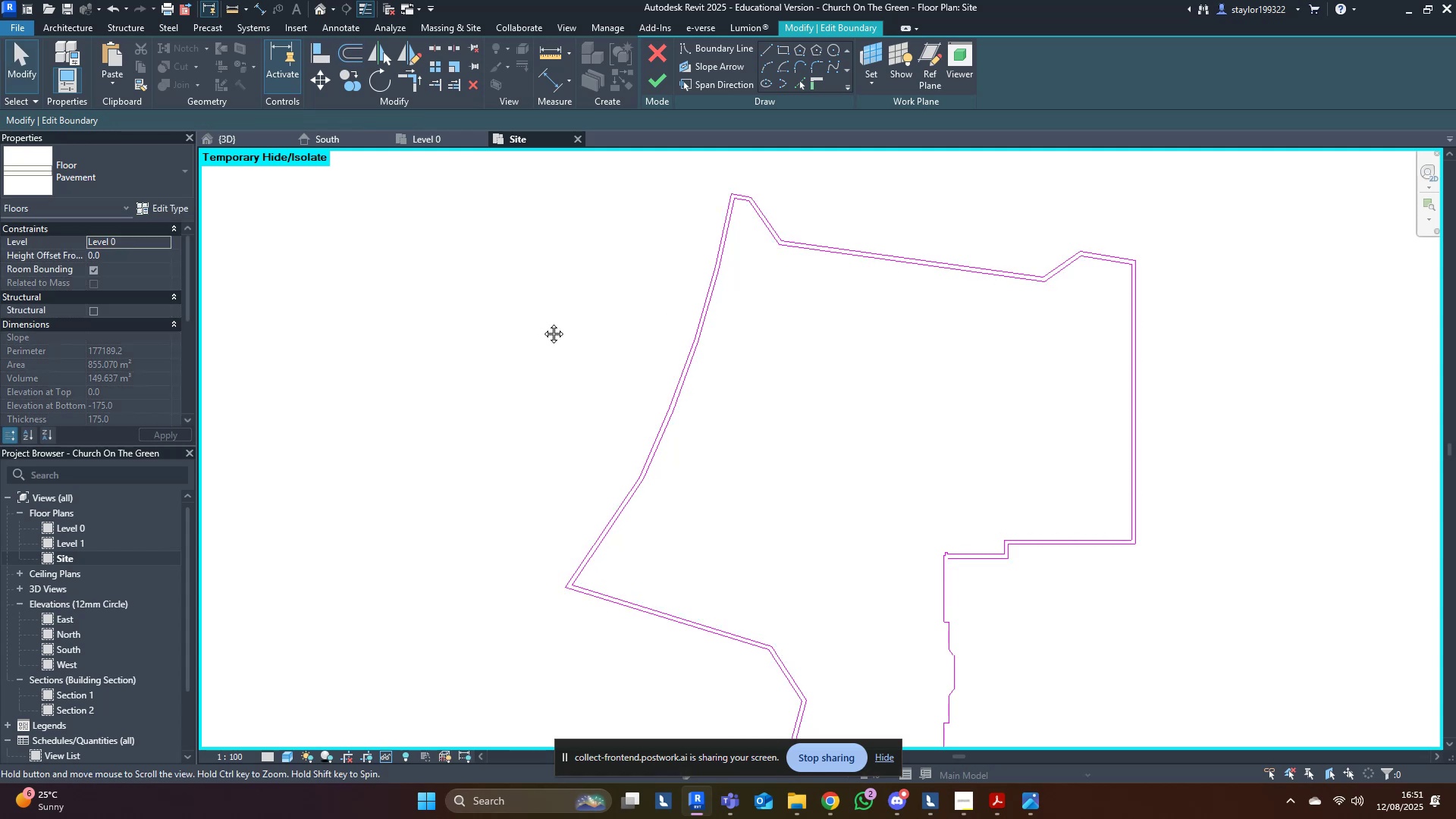 
middle_click([542, 322])
 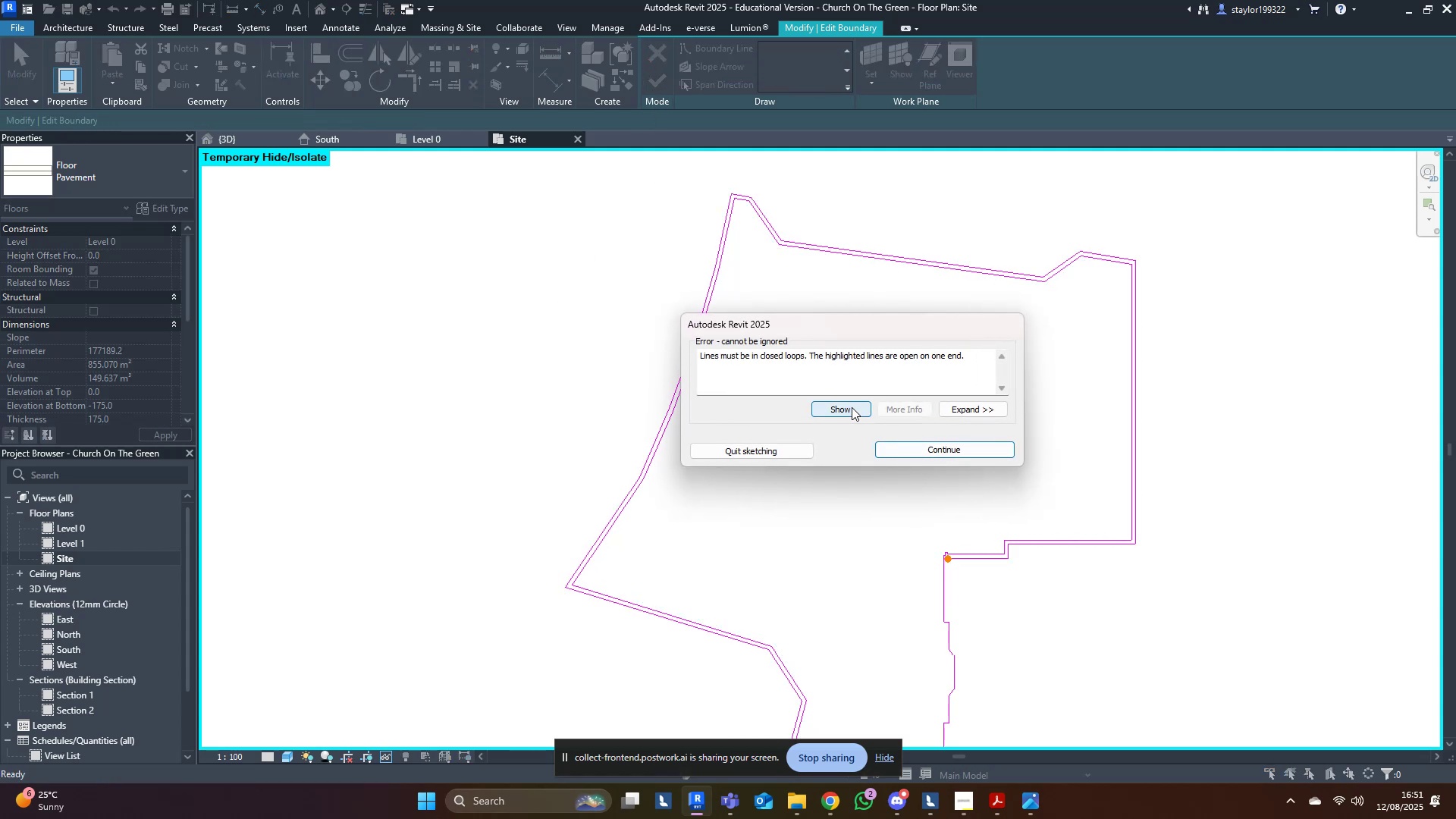 
left_click([930, 453])
 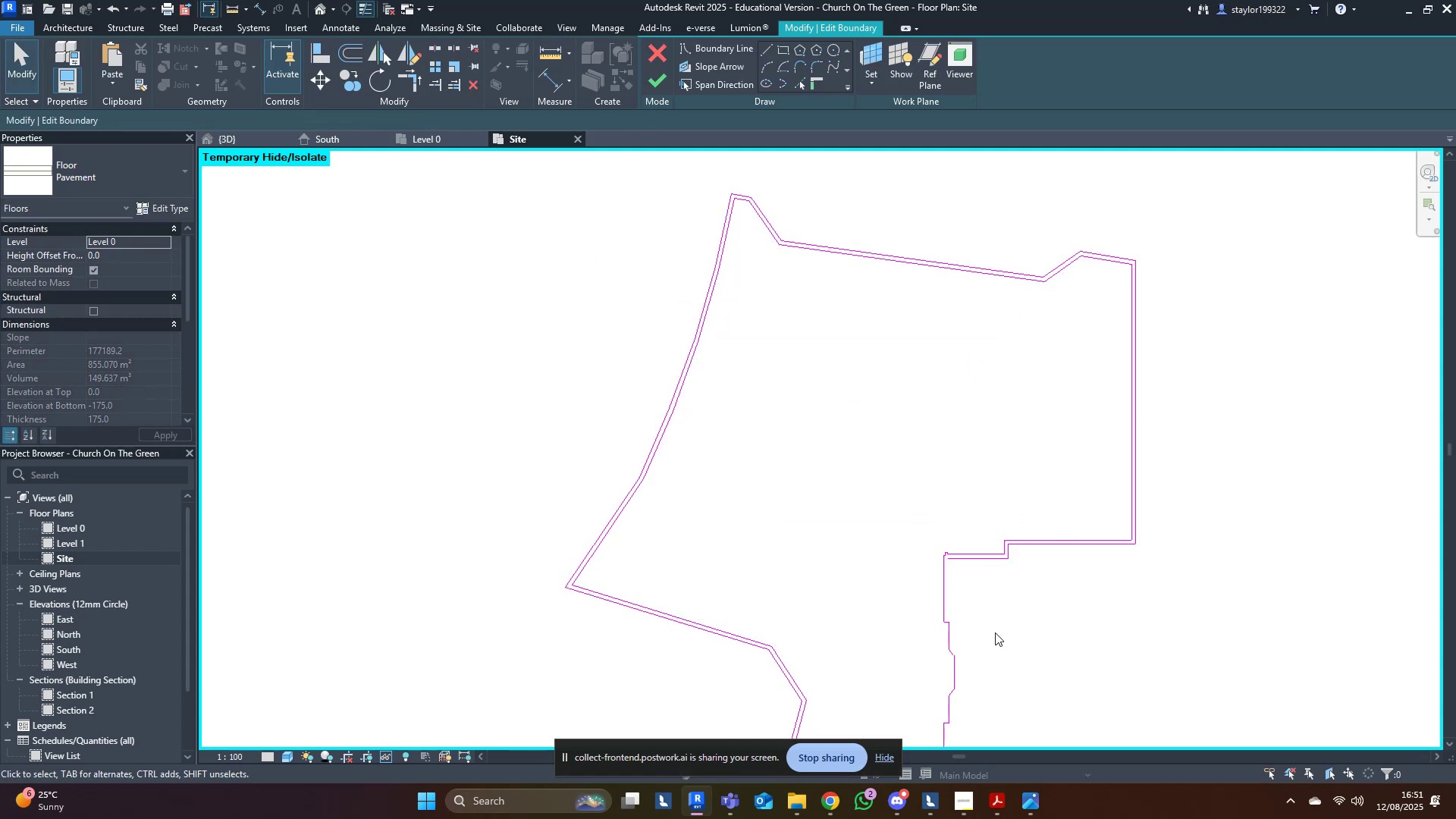 
key(O)
 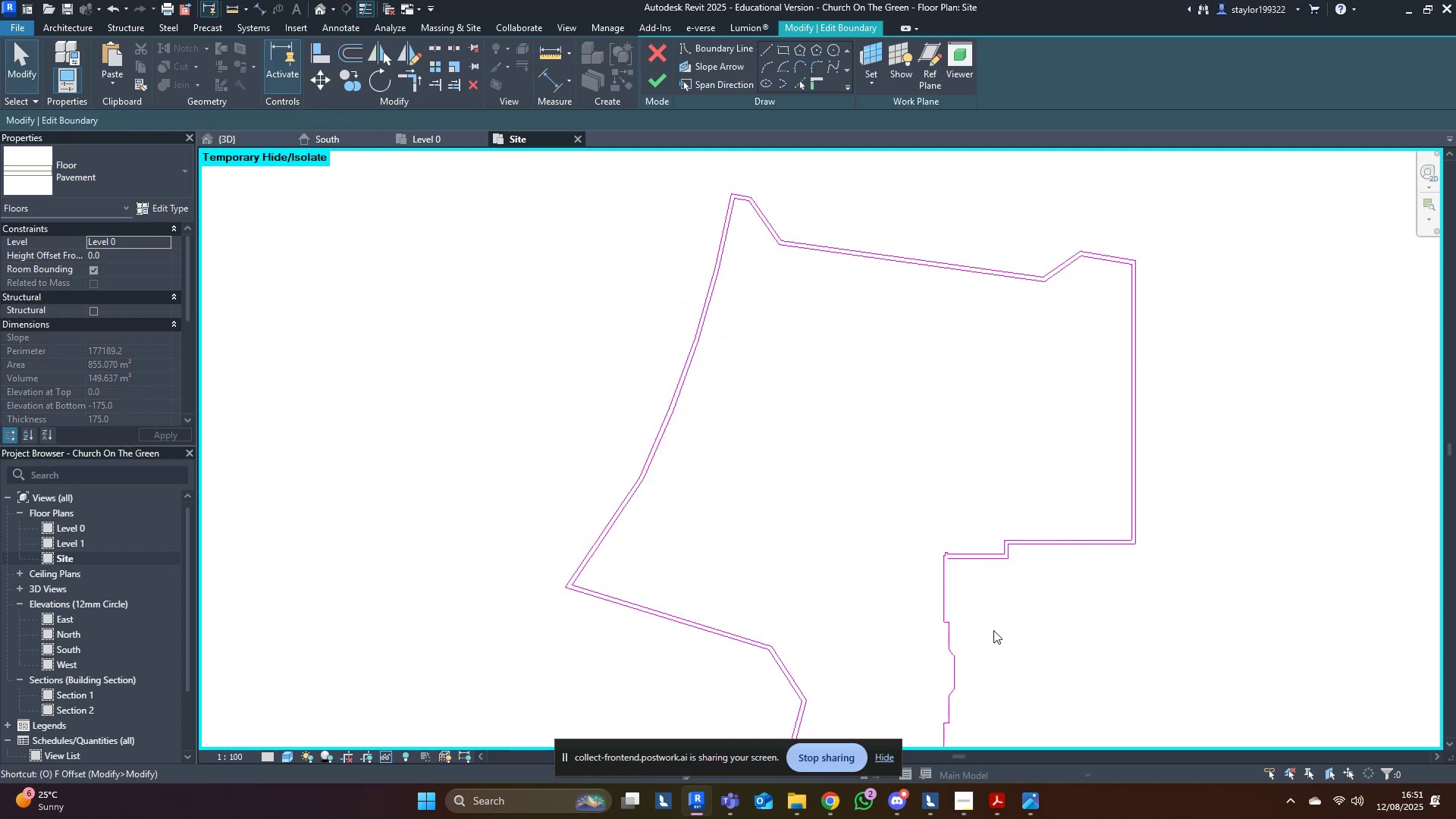 
hold_key(key=F, duration=23.16)
 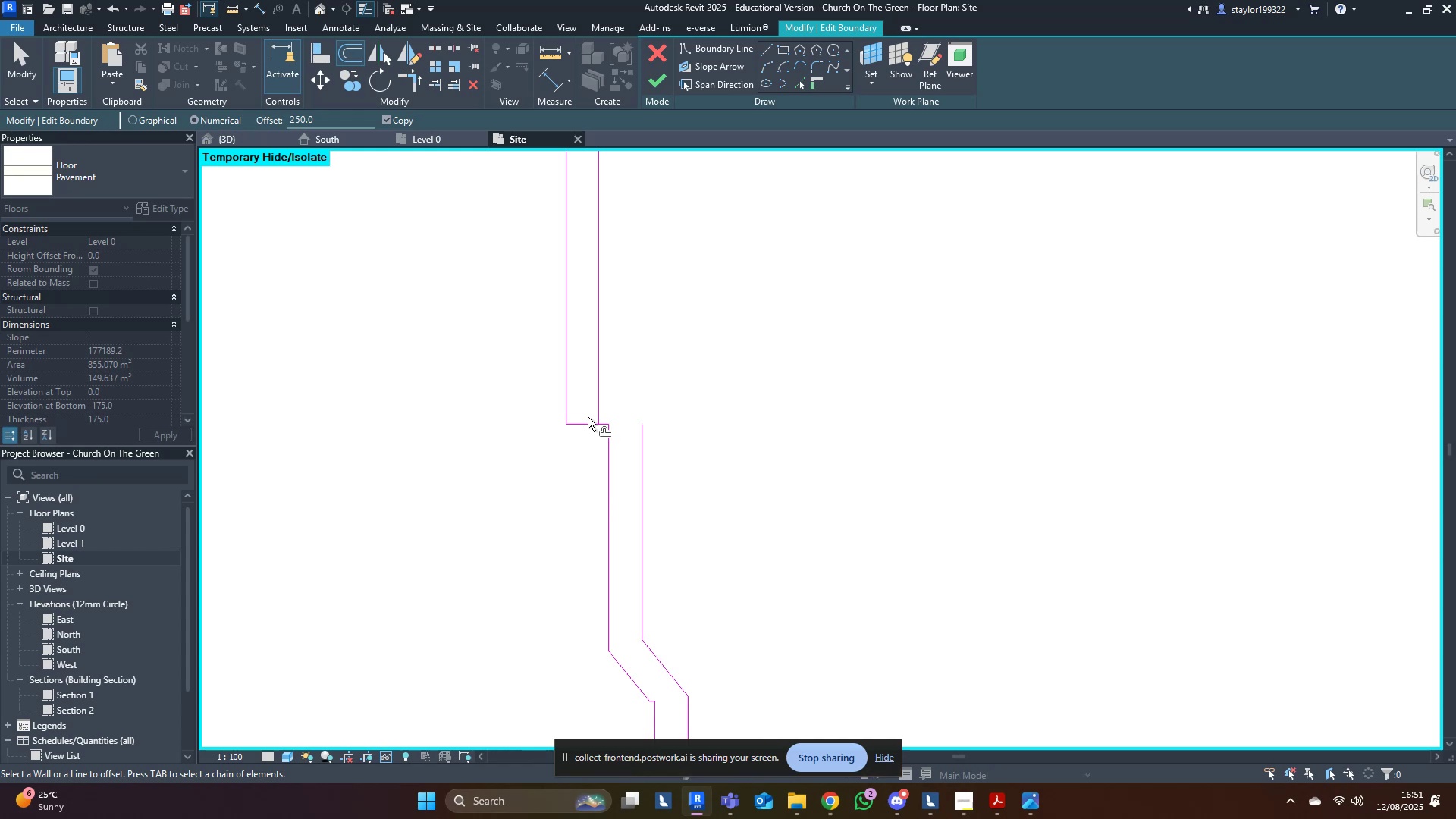 
key(Tab)
 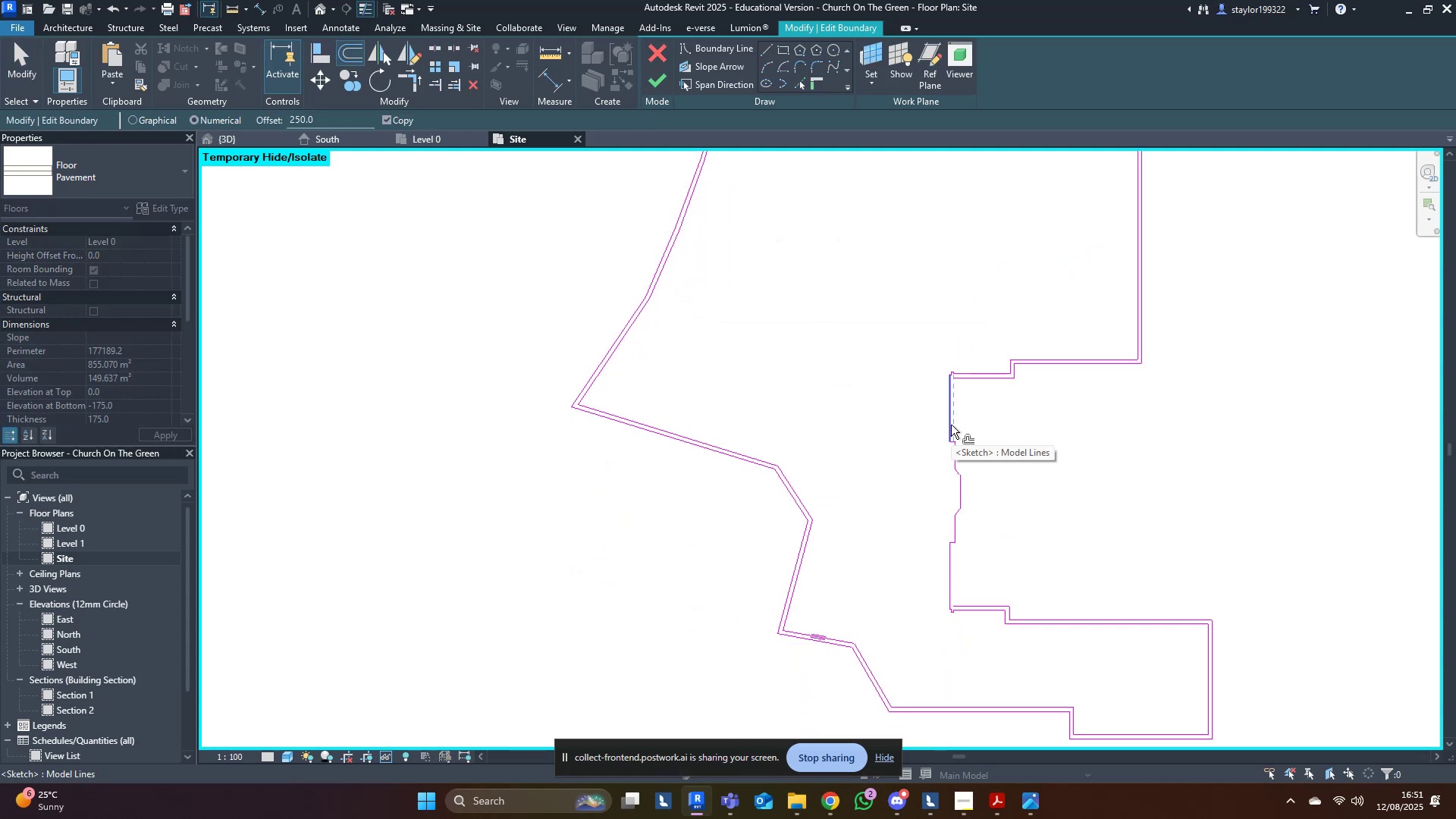 
left_click([951, 425])
 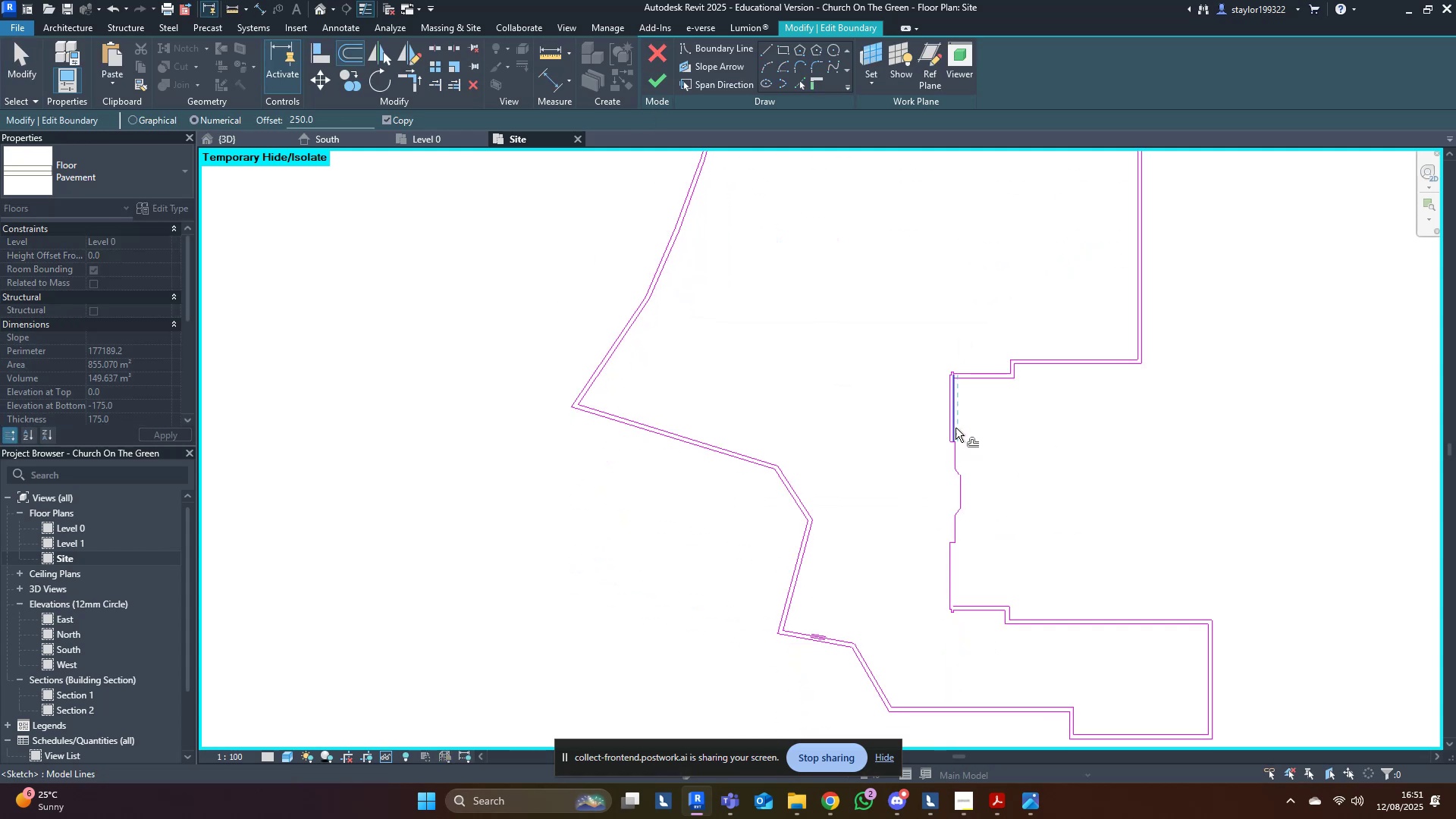 
scroll: coordinate [951, 461], scroll_direction: up, amount: 6.0
 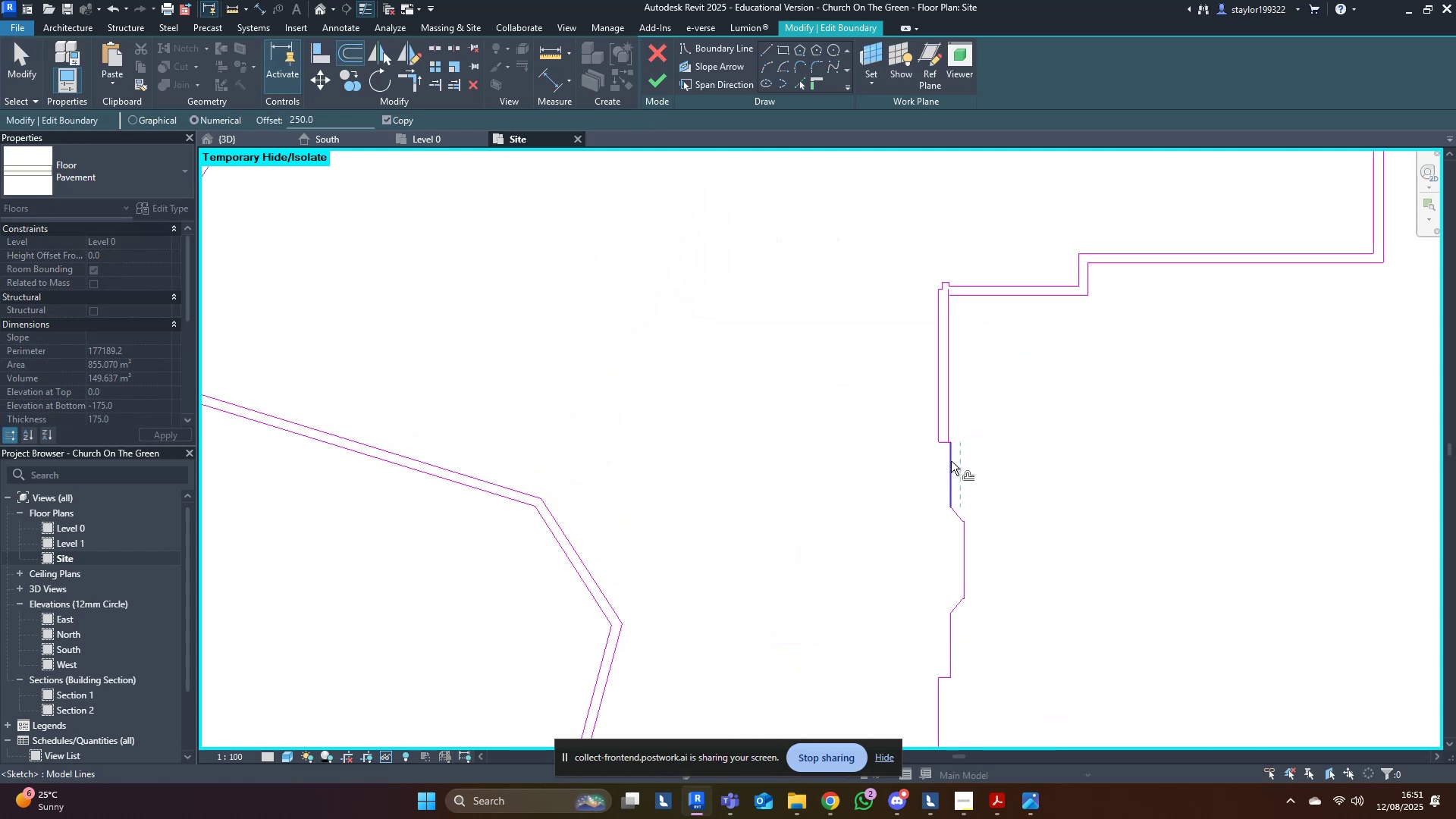 
left_click([951, 461])
 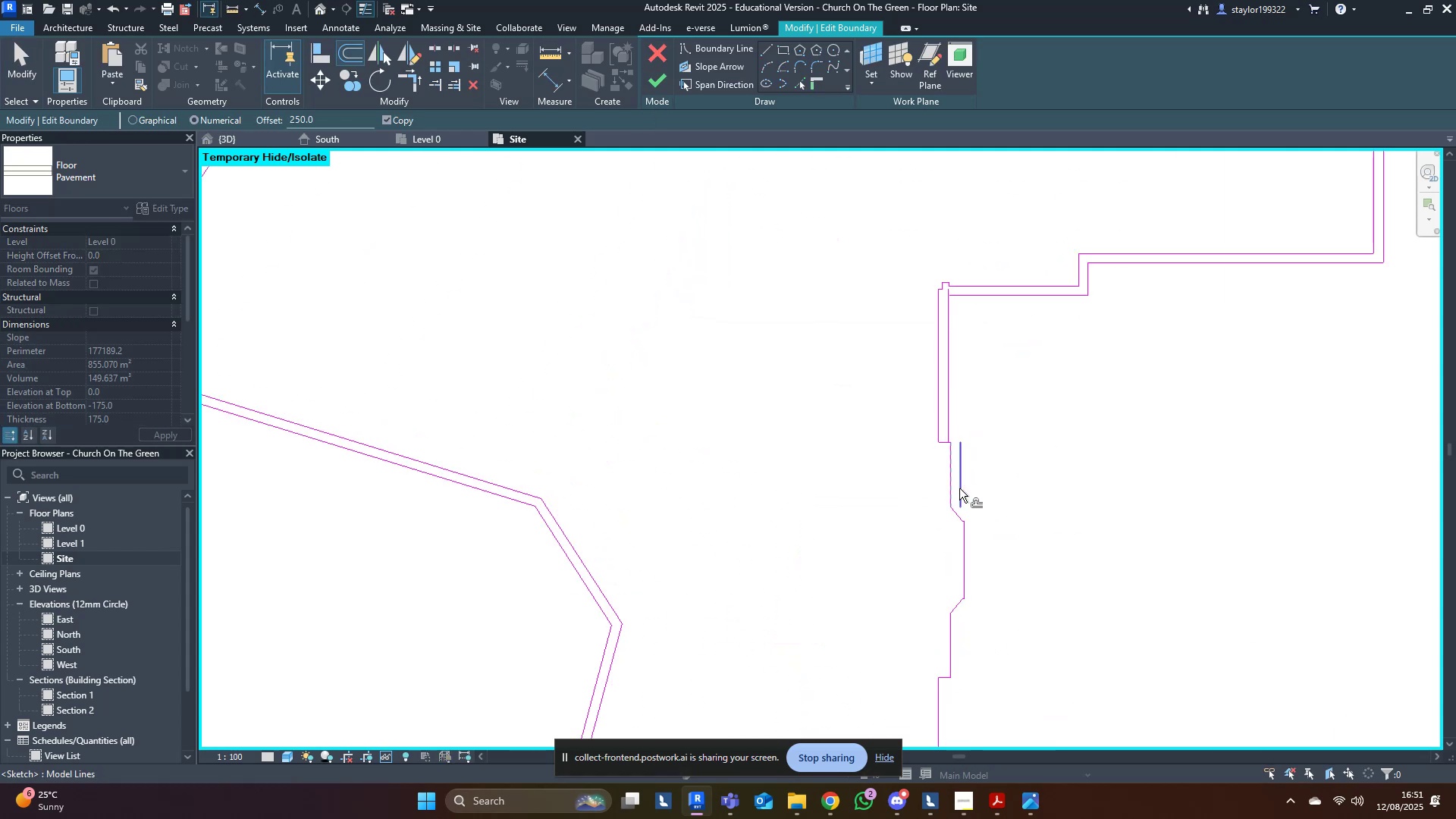 
scroll: coordinate [959, 516], scroll_direction: up, amount: 4.0
 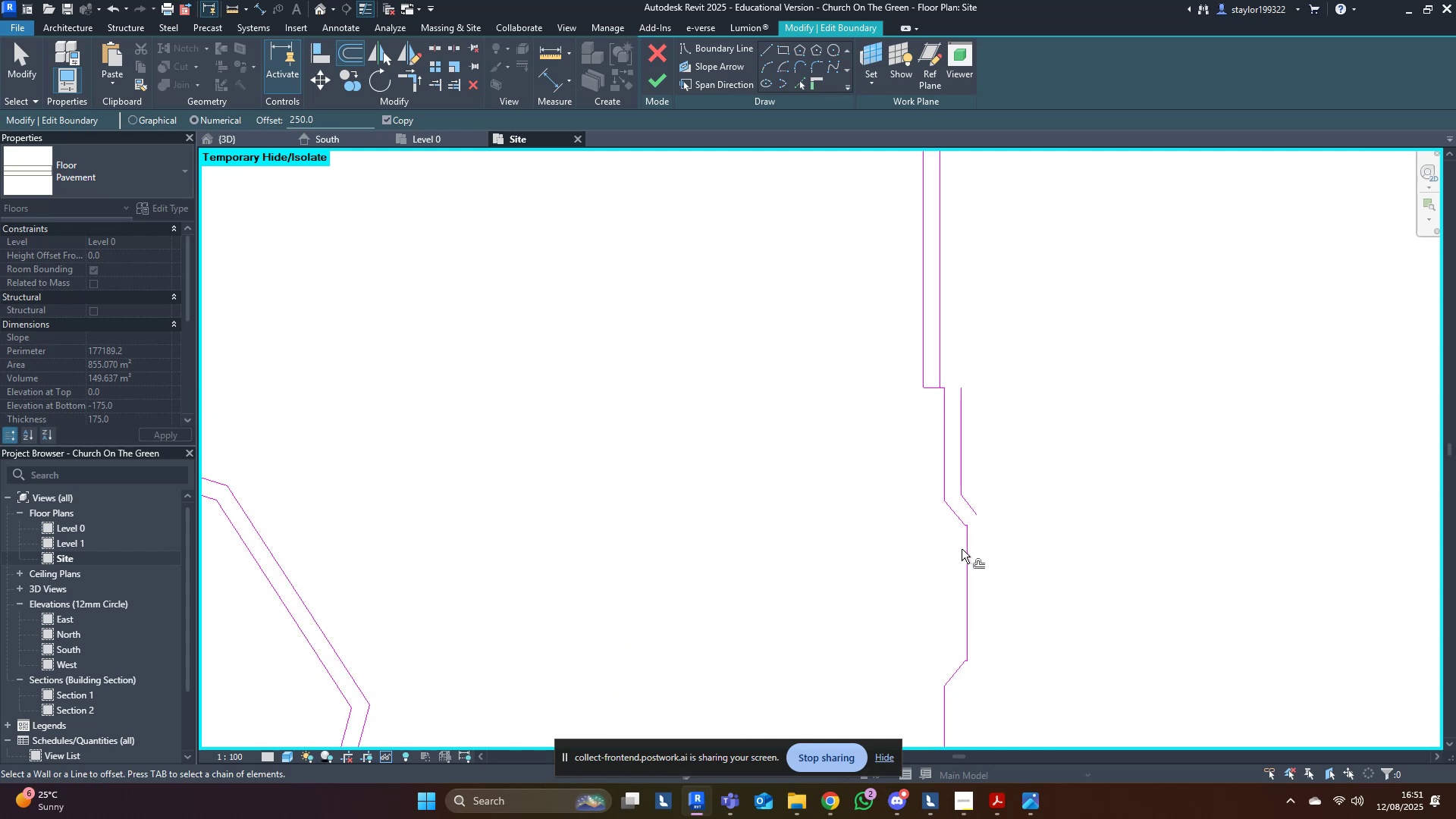 
double_click([963, 557])
 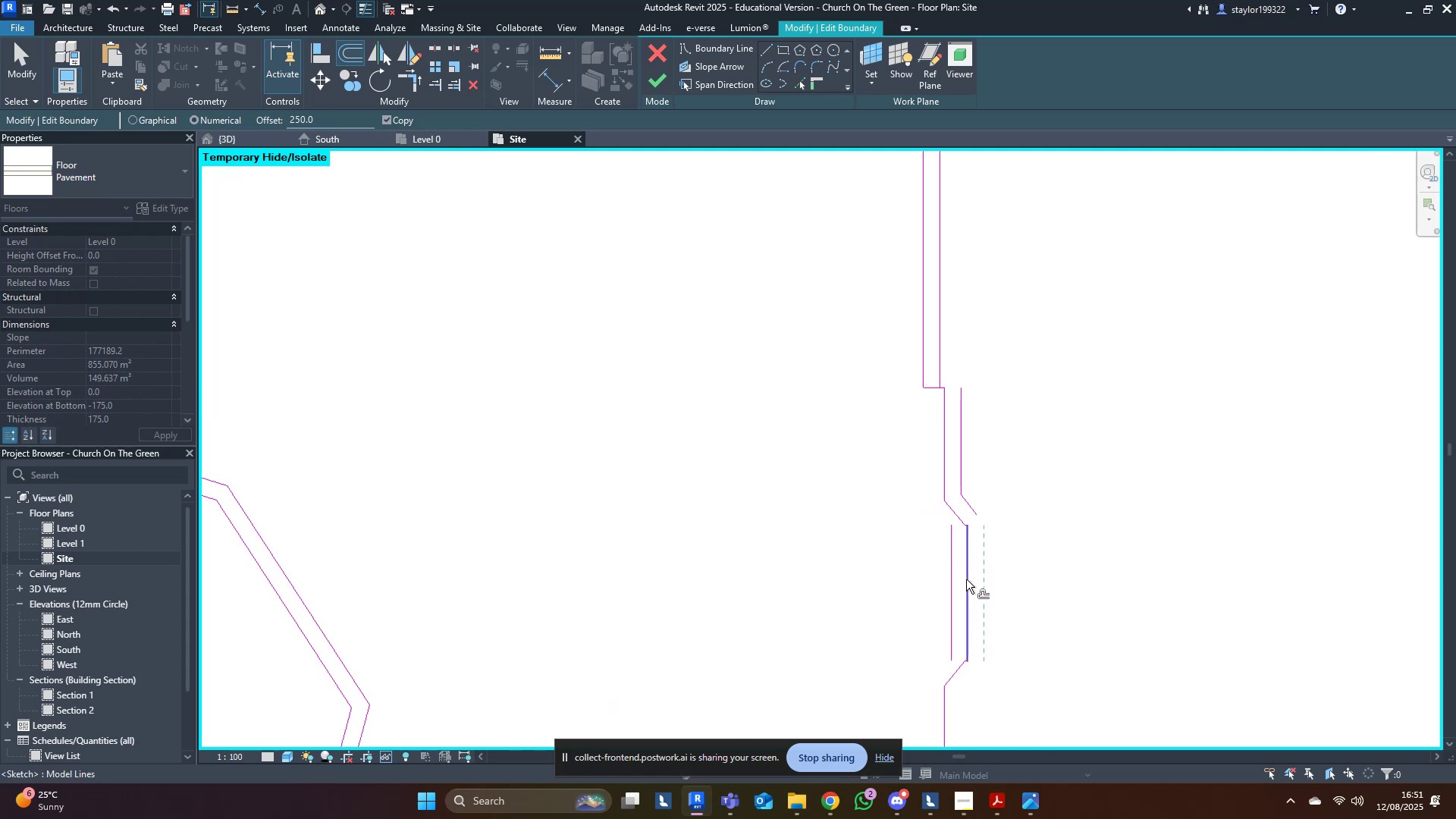 
key(Control+ControlLeft)
 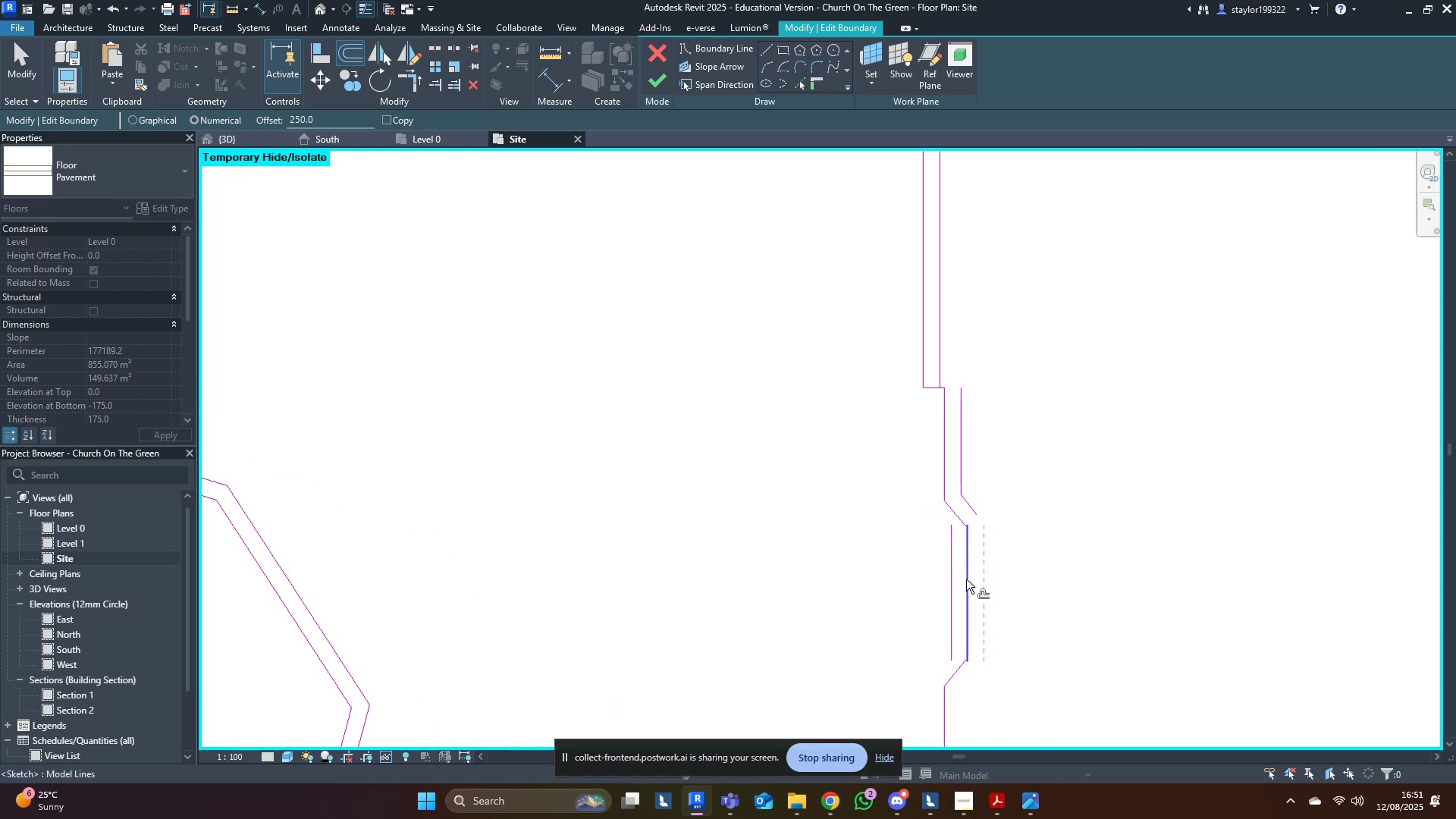 
key(Control+Z)
 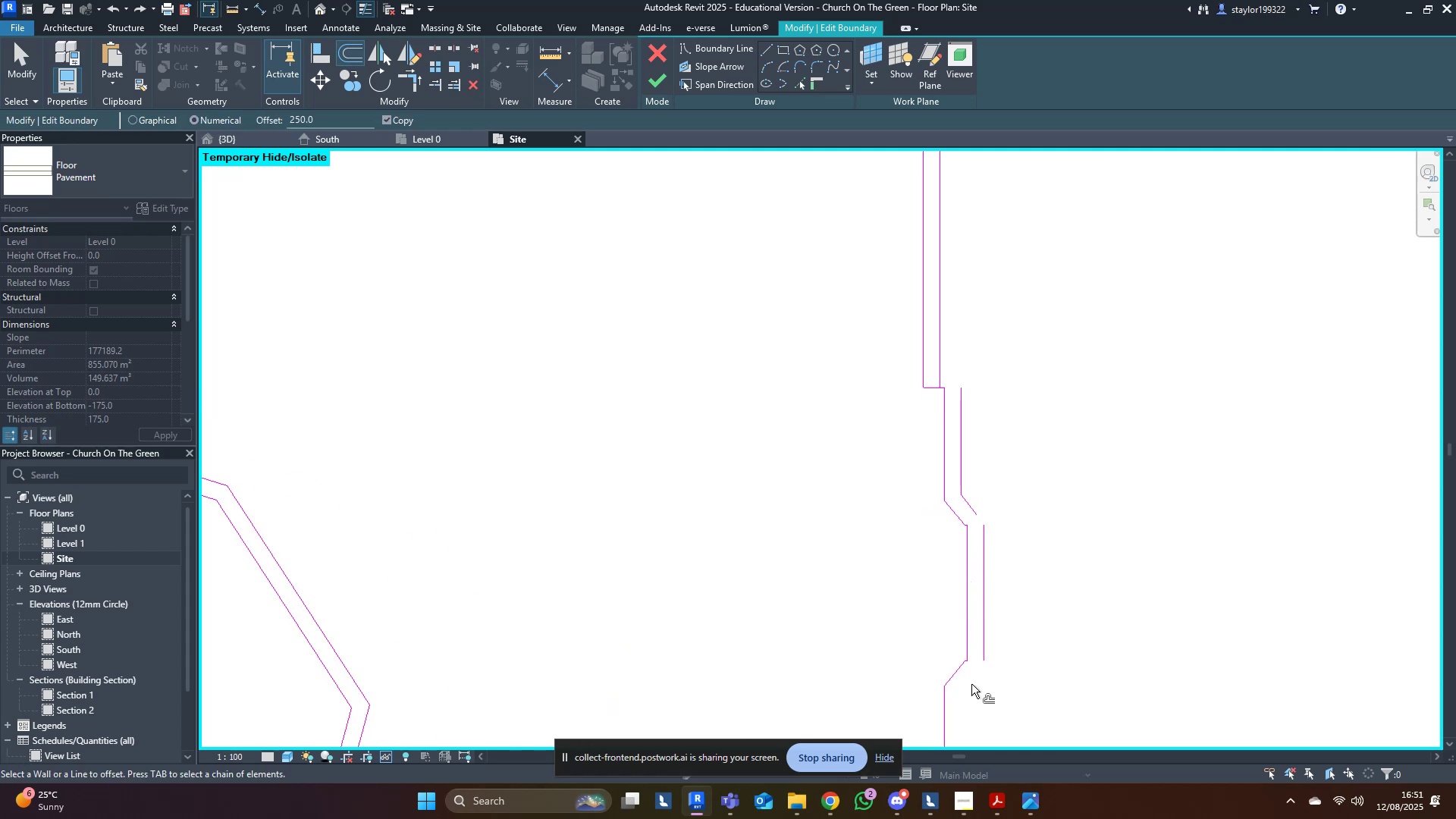 
scroll: coordinate [959, 677], scroll_direction: up, amount: 5.0
 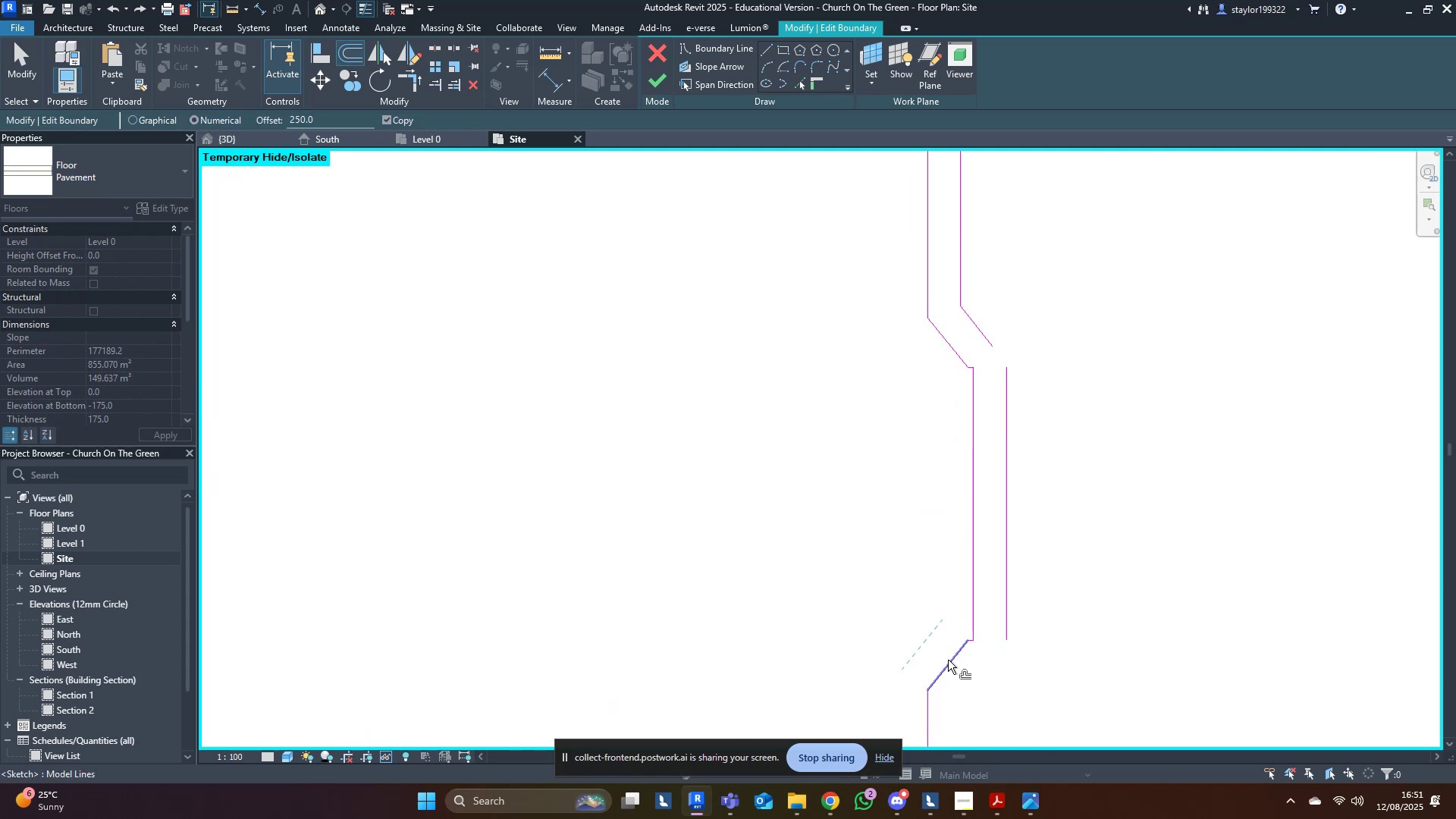 
left_click([948, 660])
 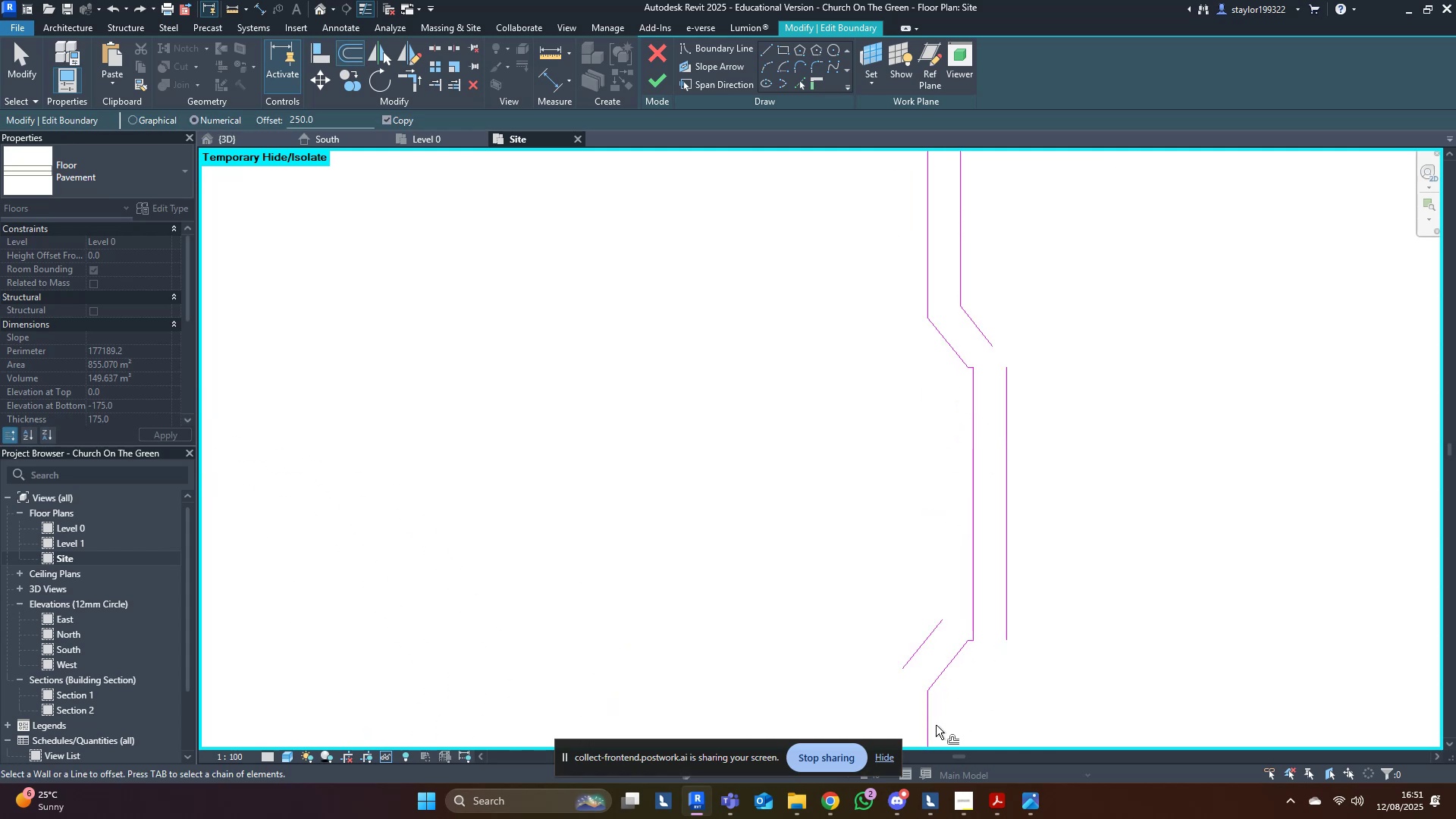 
key(Control+Z)
 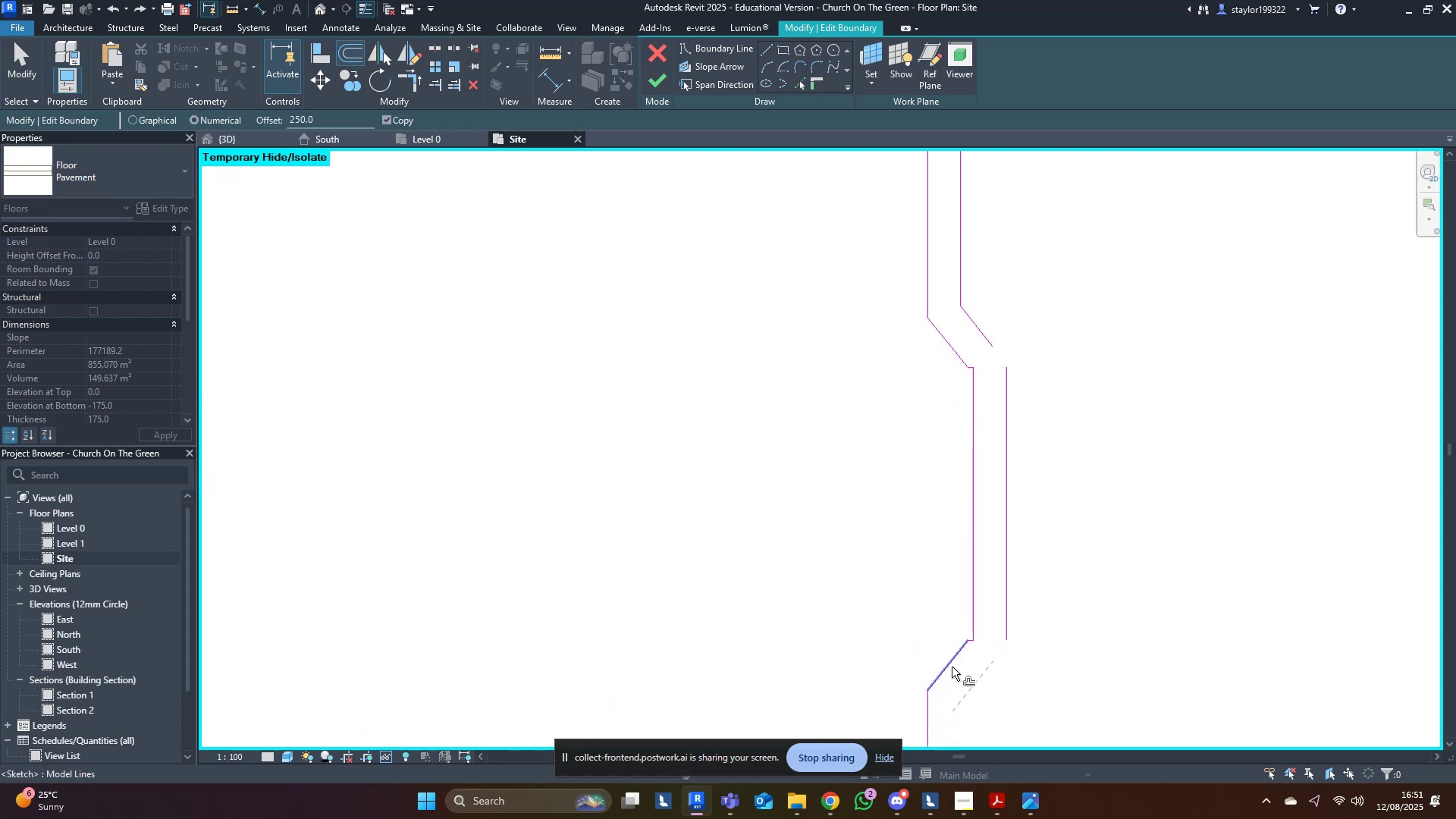 
left_click([952, 667])
 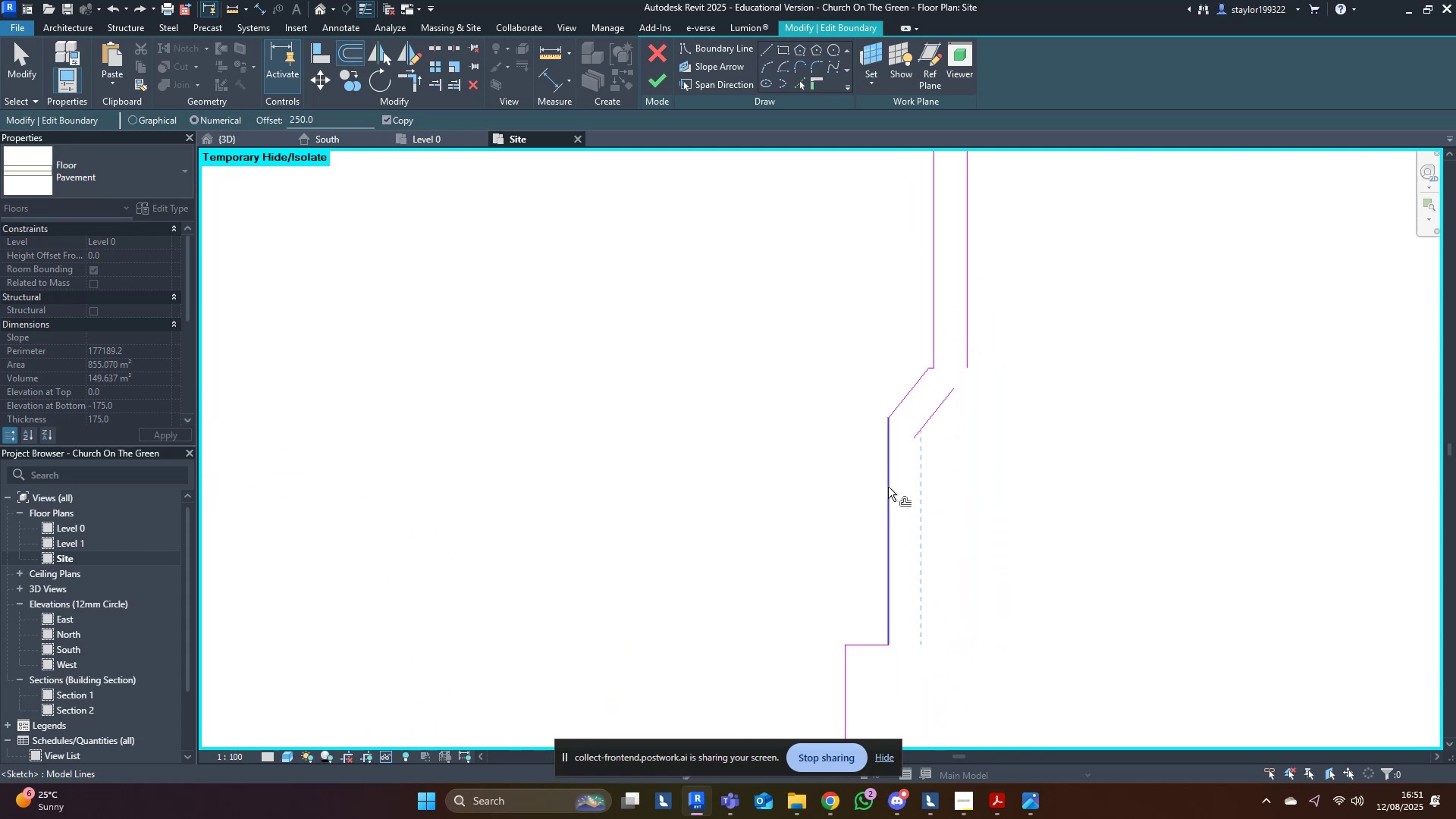 
left_click([888, 487])
 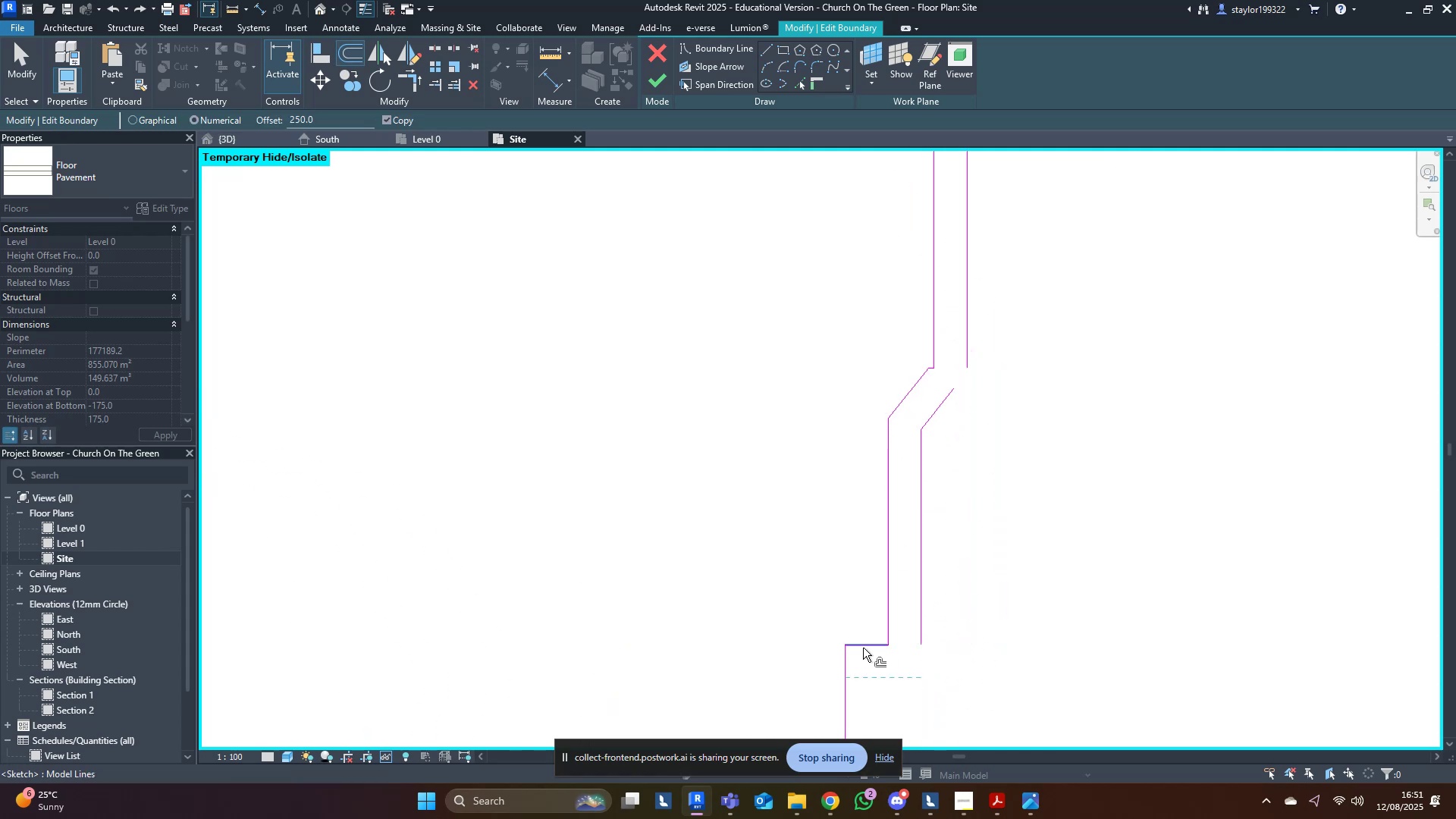 
left_click([864, 648])
 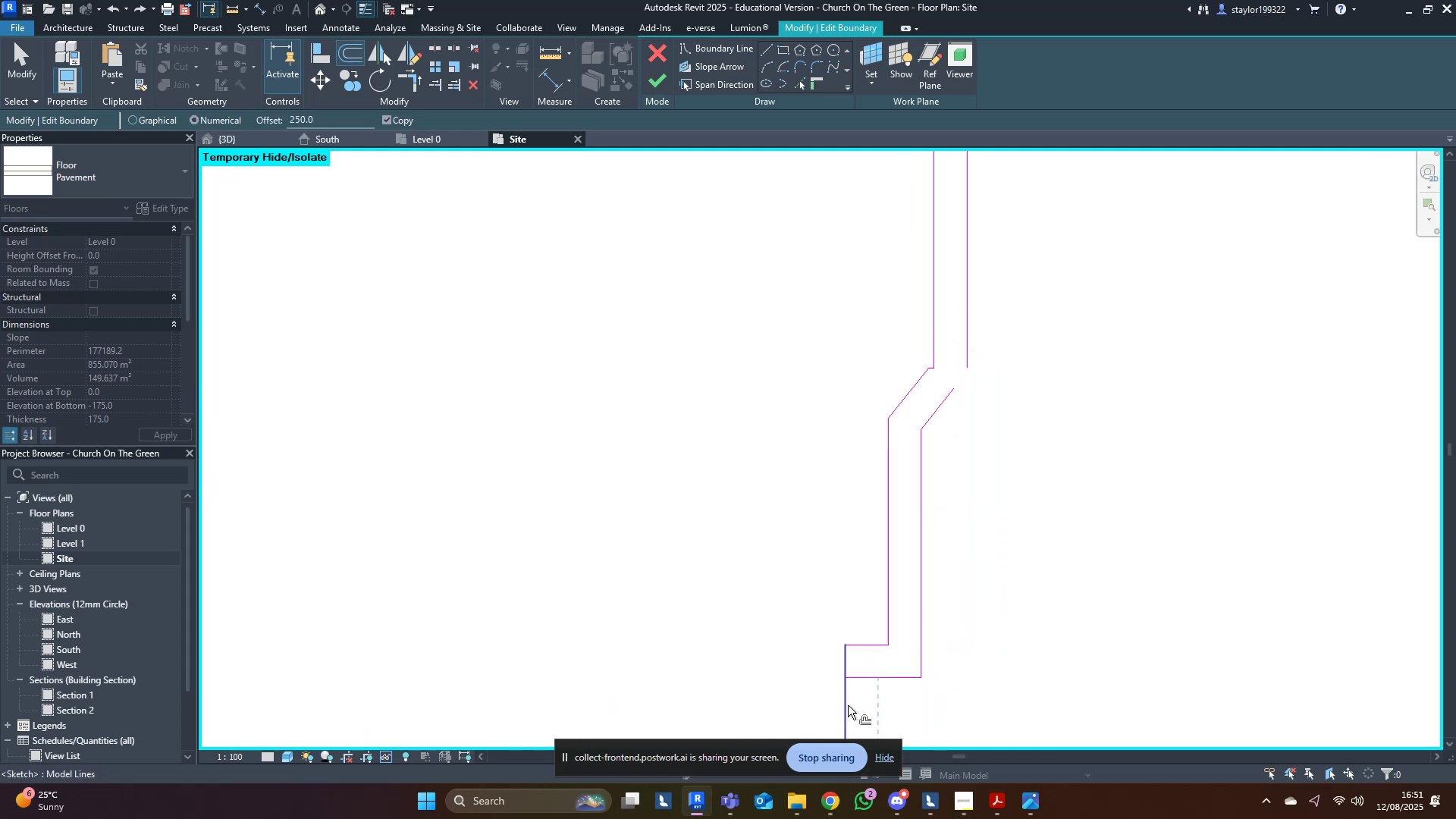 
left_click([848, 705])
 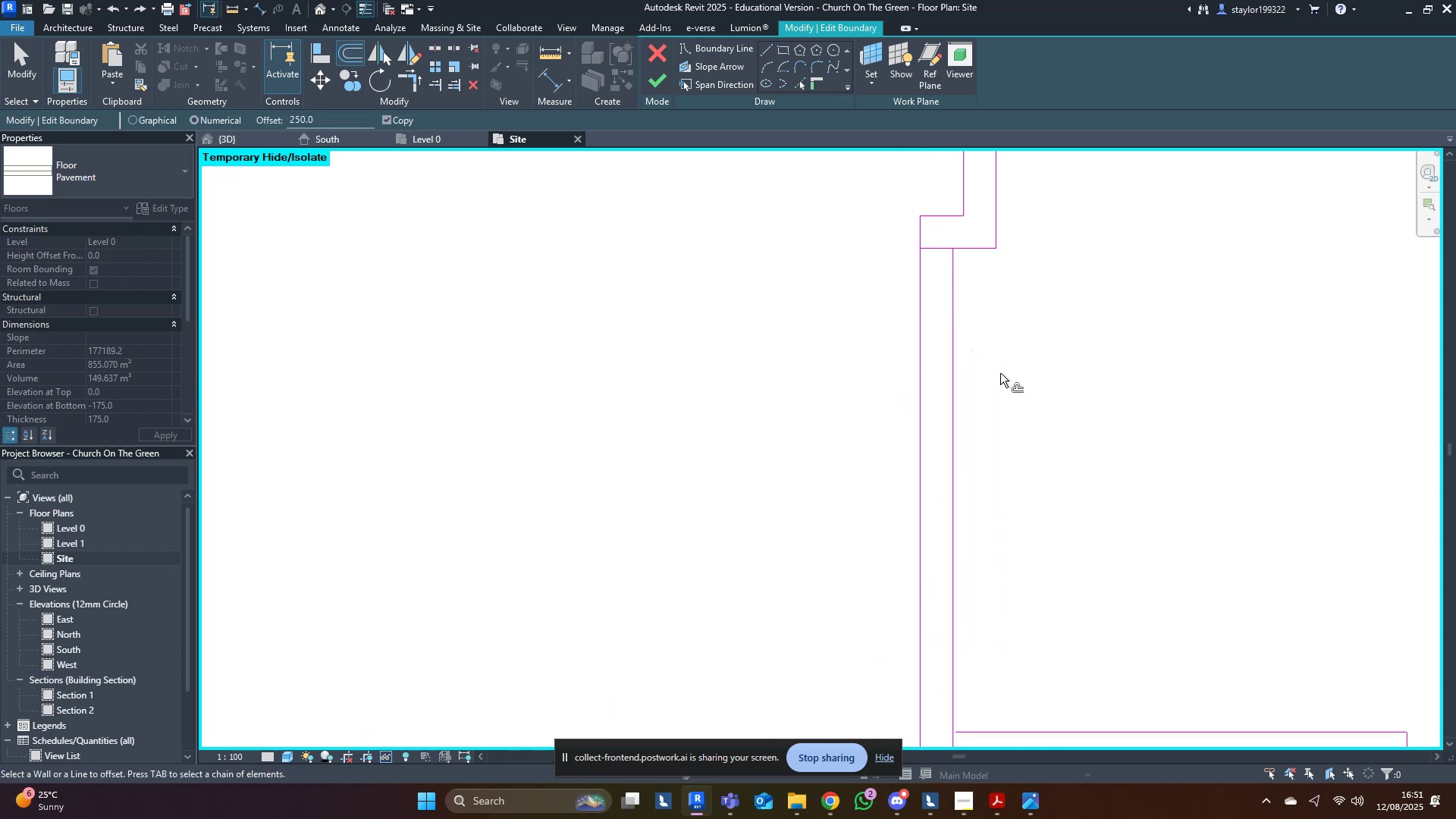 
scroll: coordinate [633, 440], scroll_direction: down, amount: 11.0
 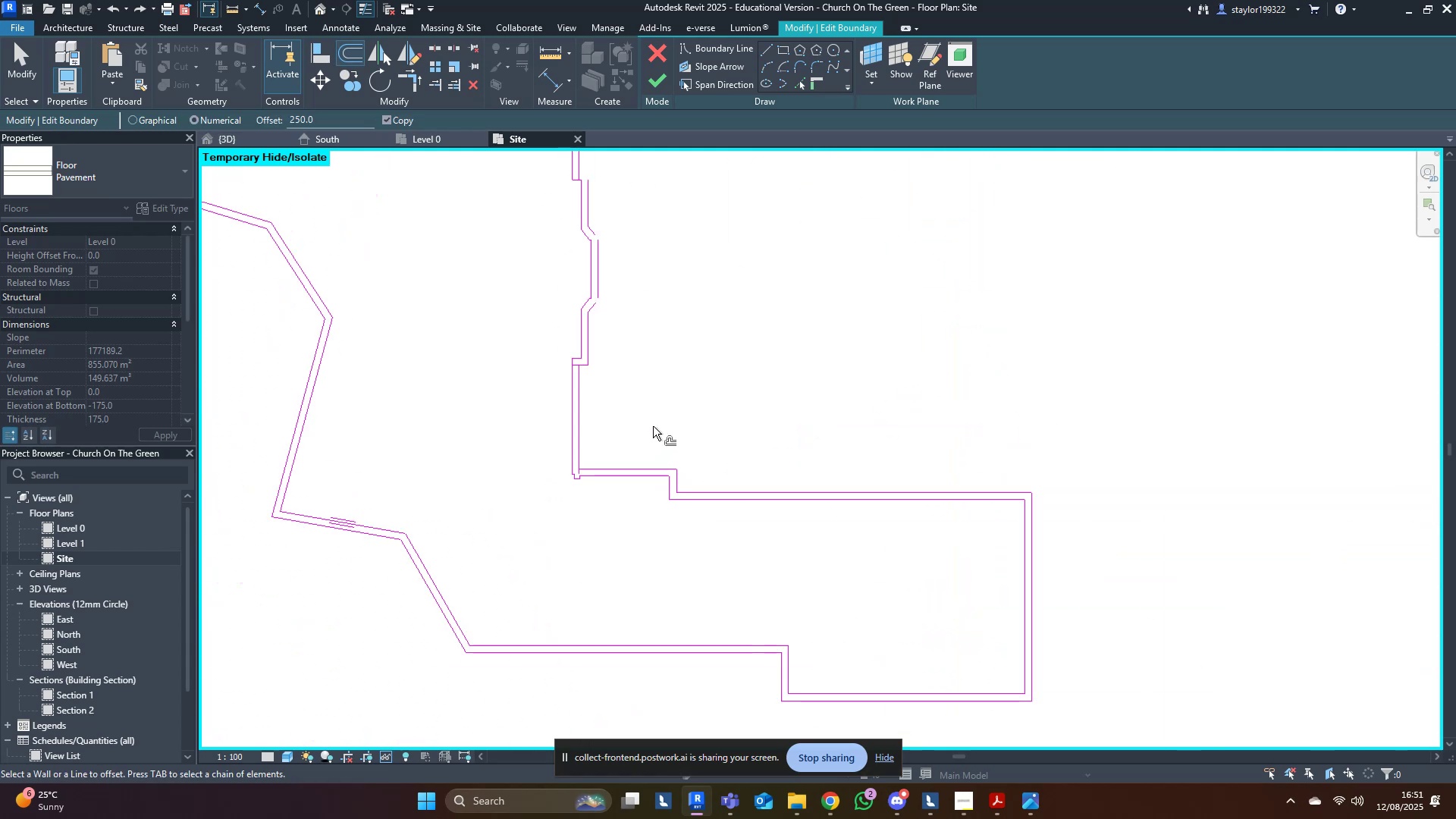 
scroll: coordinate [654, 417], scroll_direction: up, amount: 4.0
 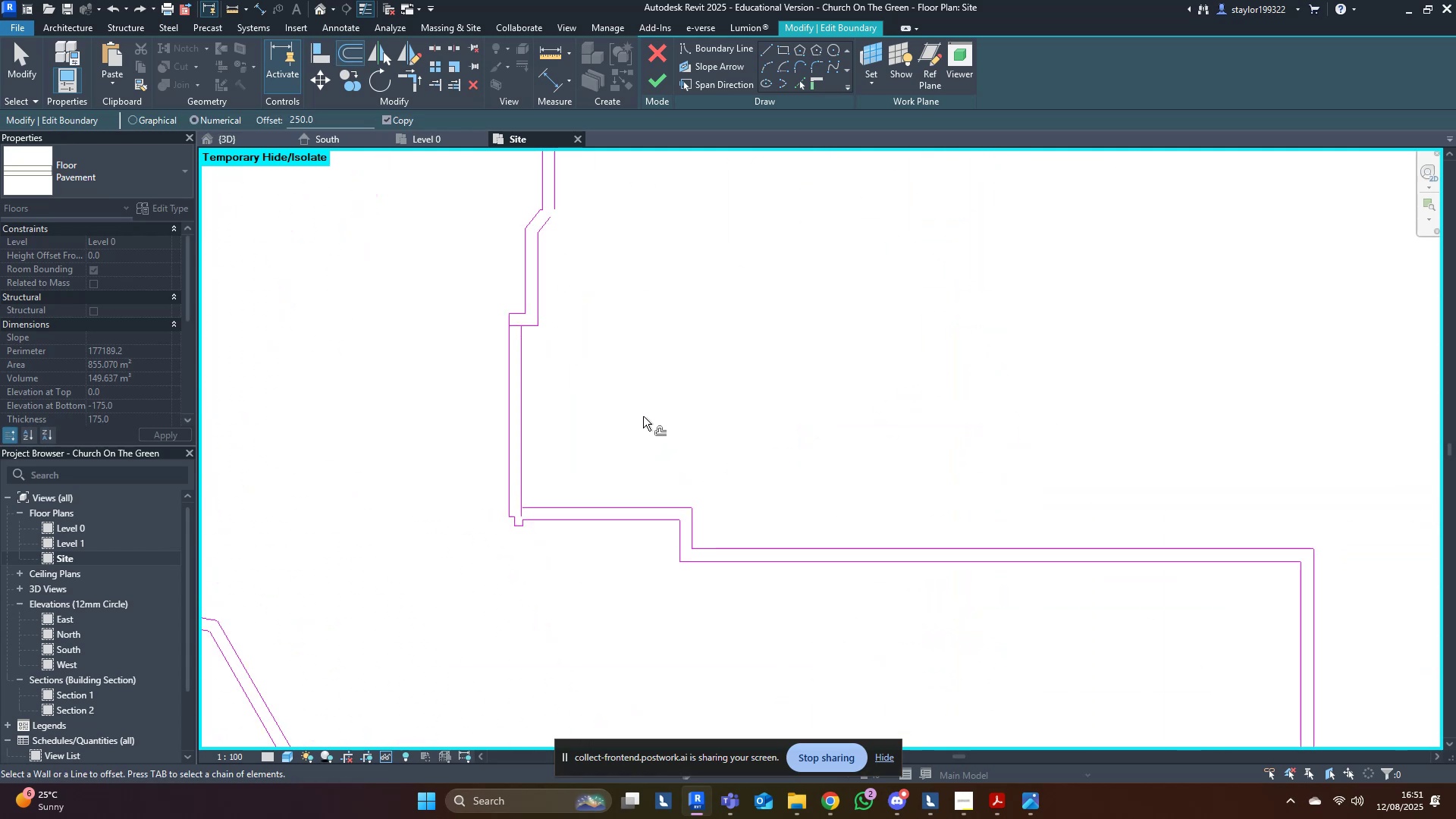 
hold_key(key=T, duration=10.87)
 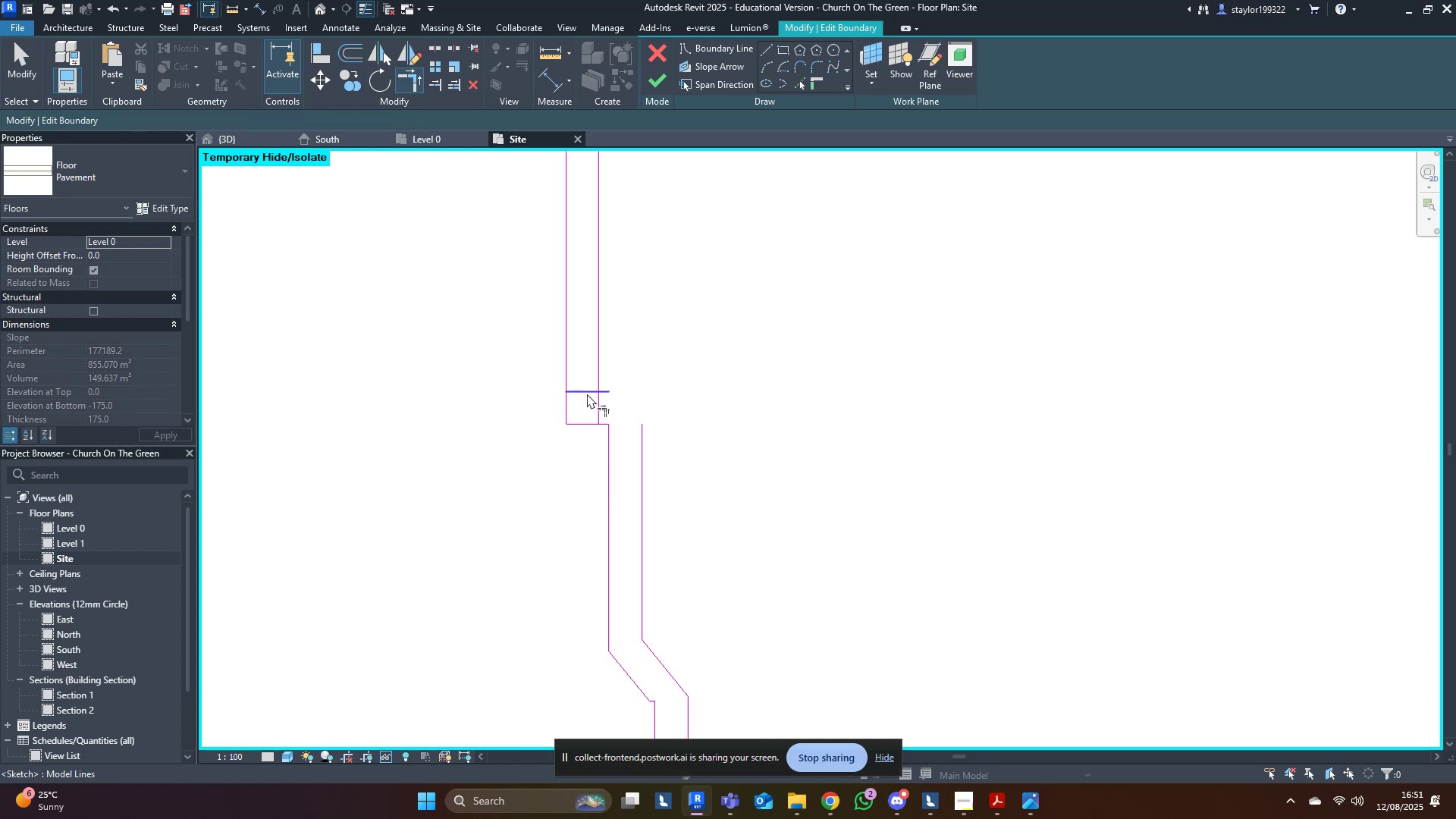 
key(R)
 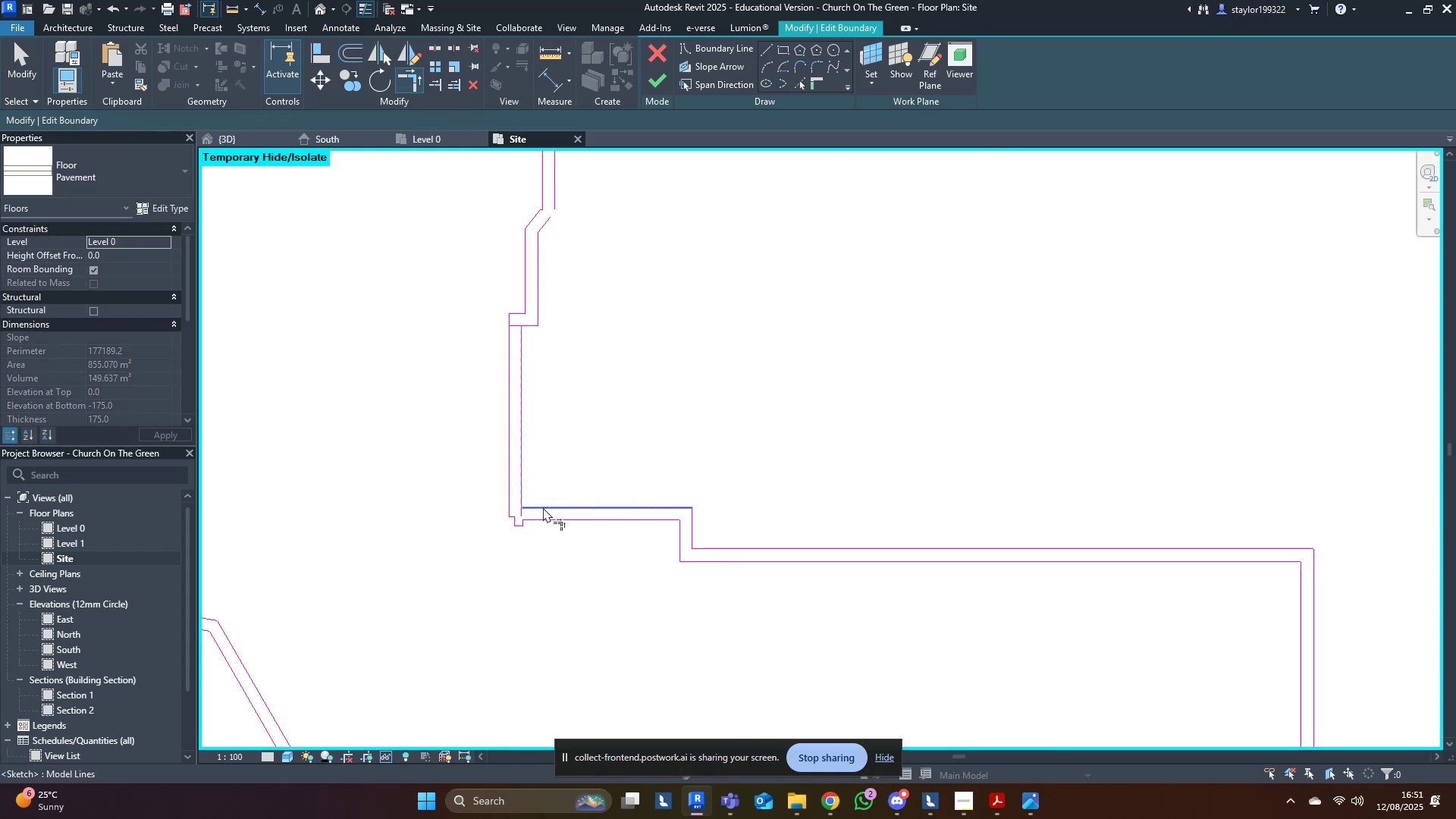 
double_click([543, 507])
 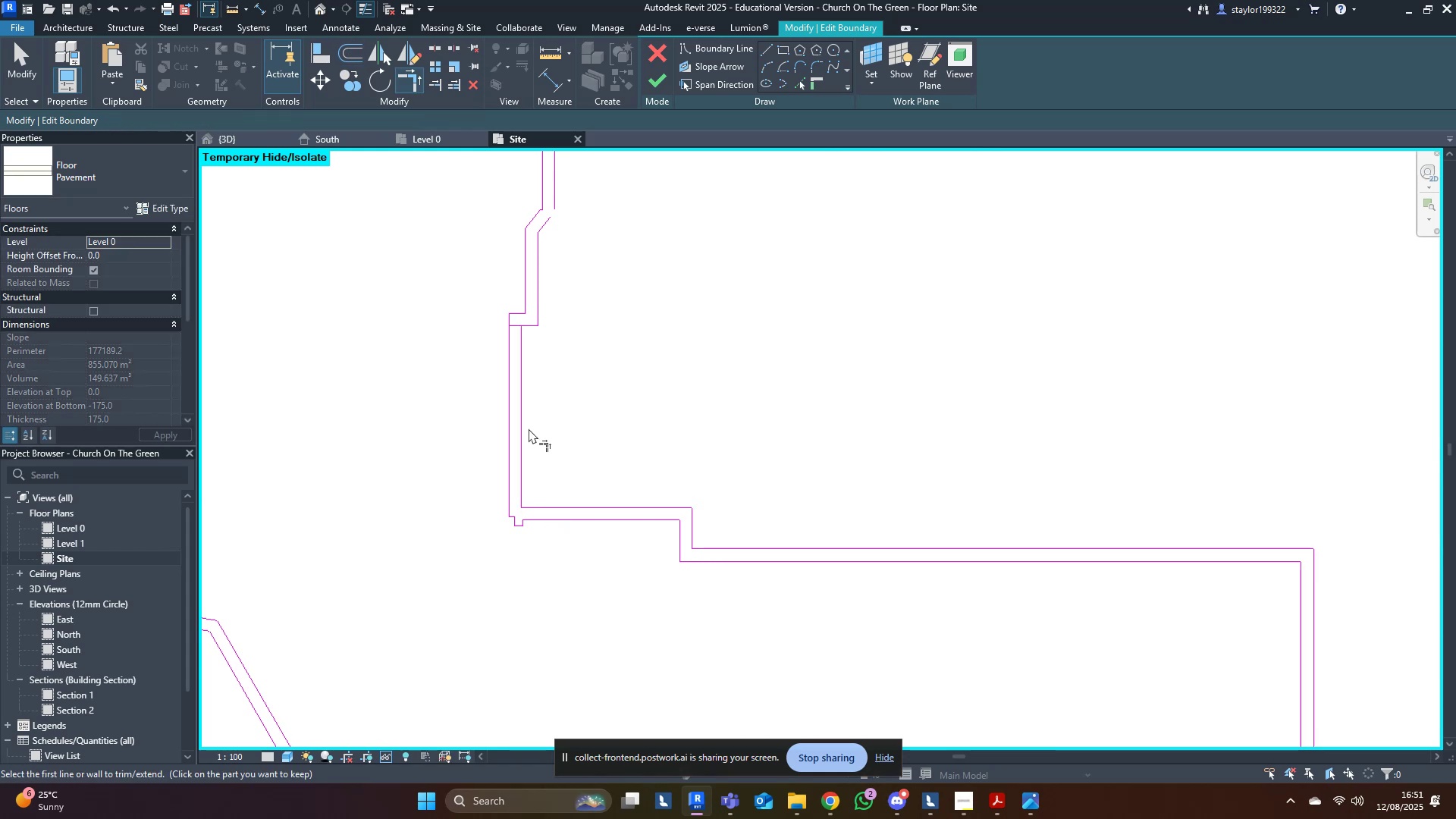 
triple_click([528, 428])
 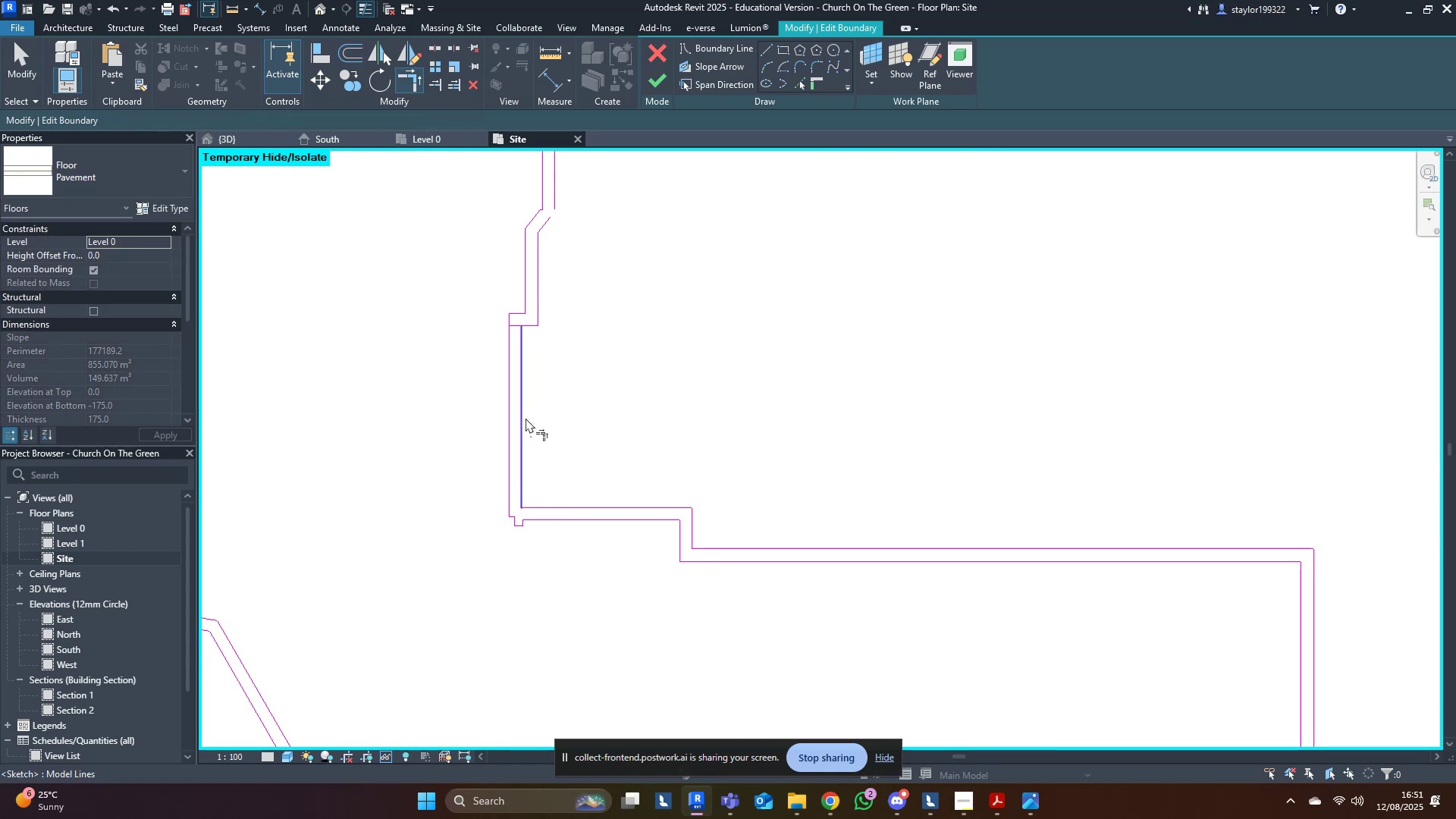 
triple_click([526, 418])
 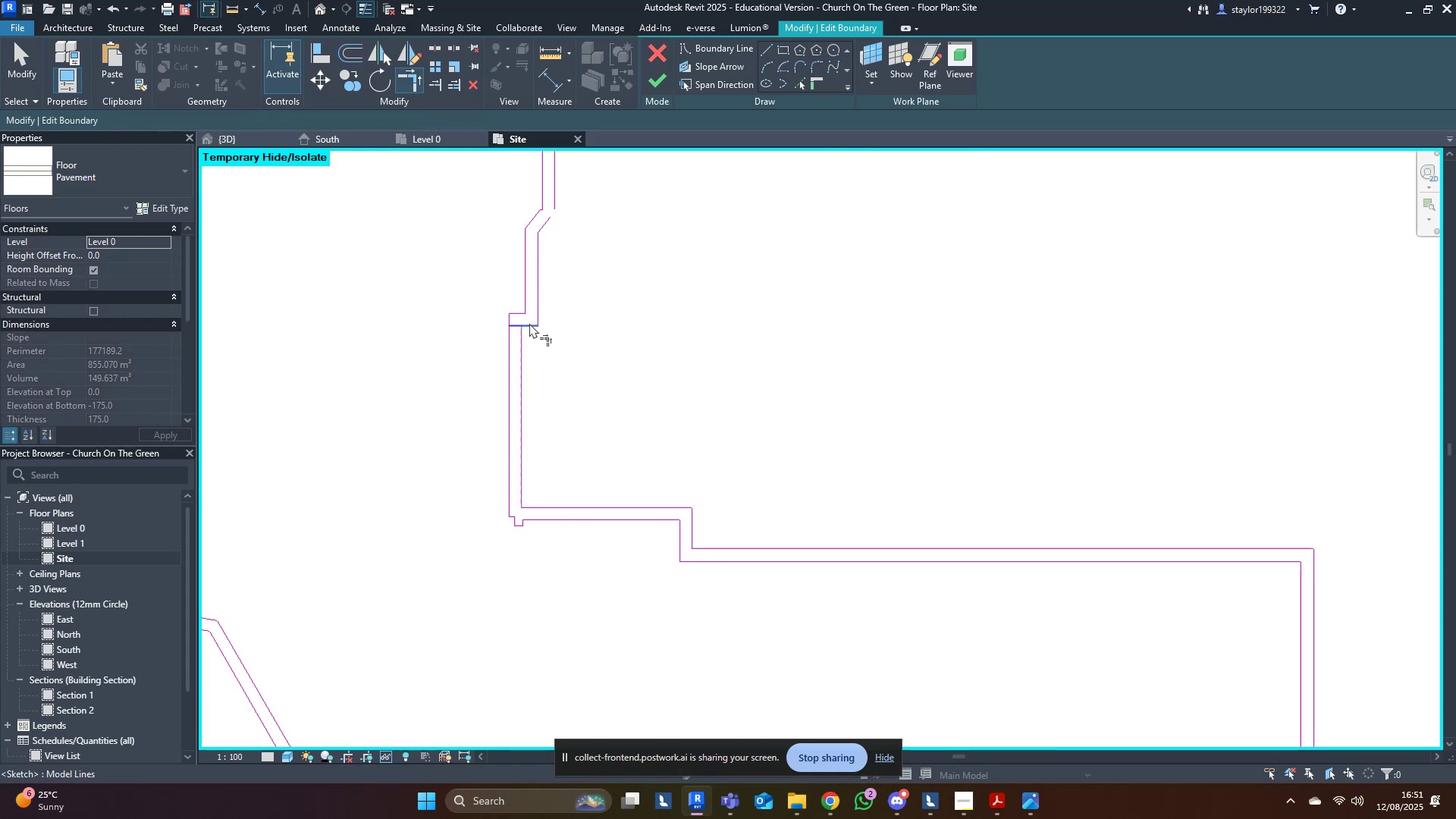 
left_click([529, 323])
 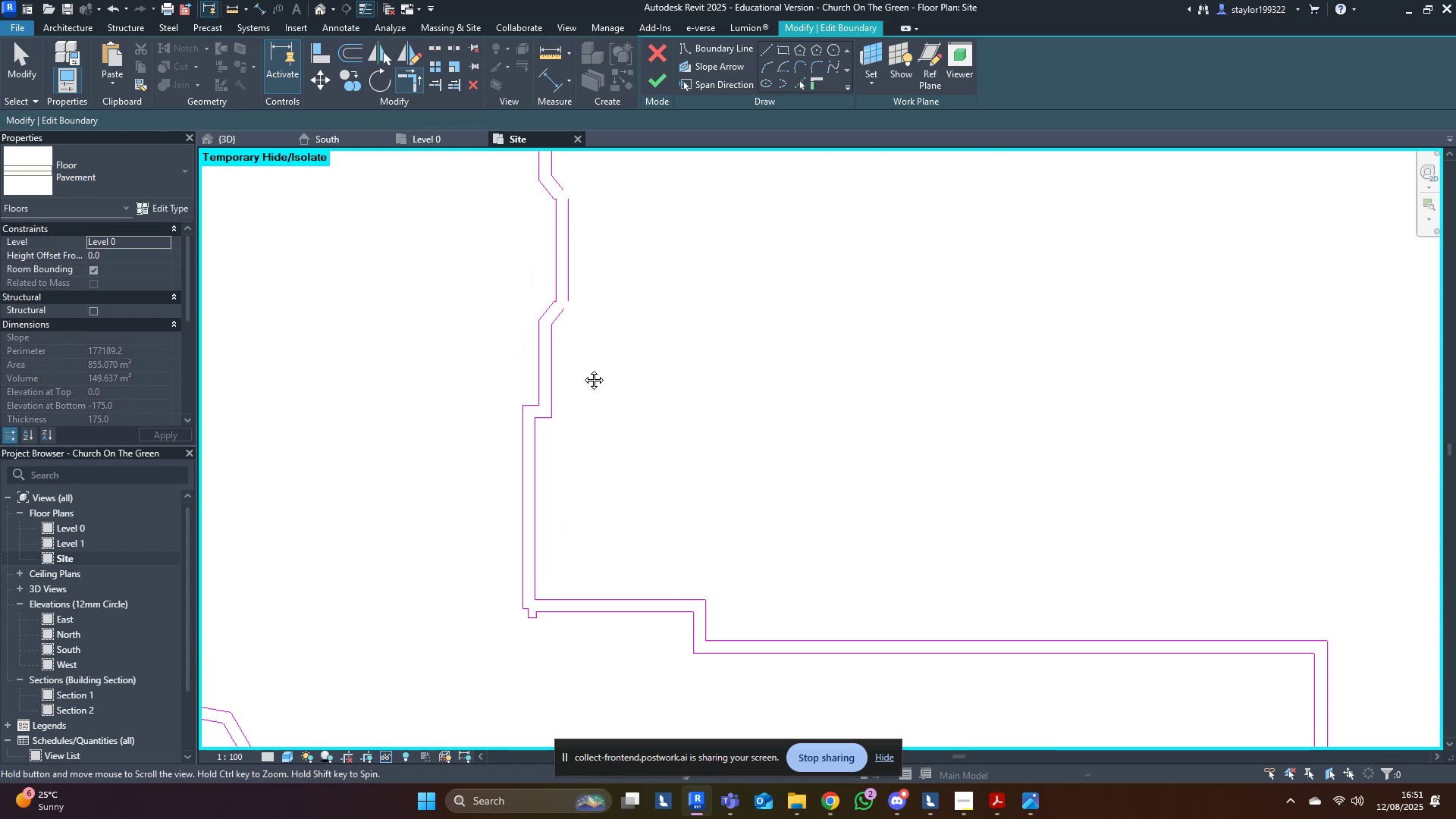 
scroll: coordinate [593, 453], scroll_direction: up, amount: 3.0
 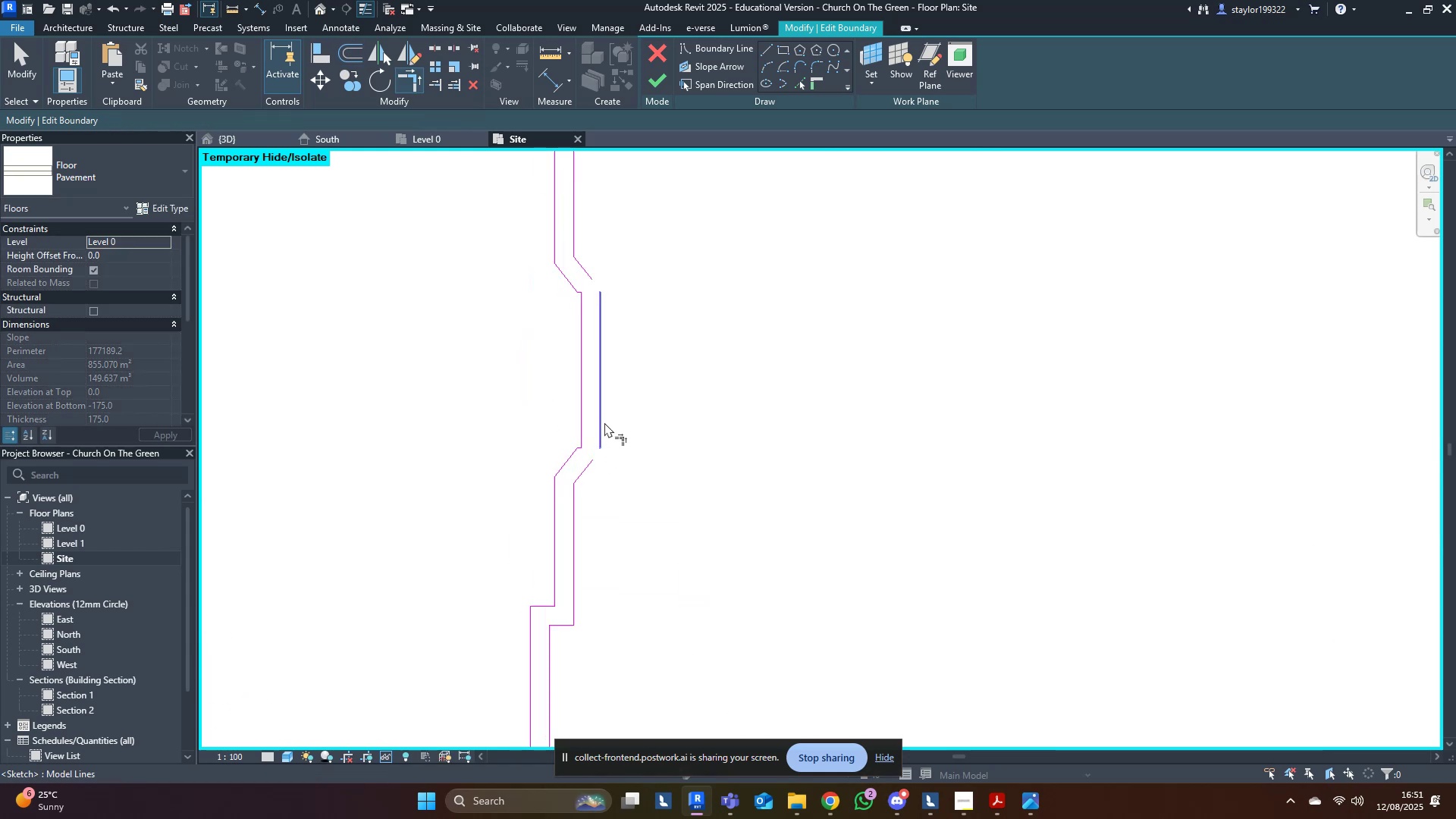 
left_click([604, 422])
 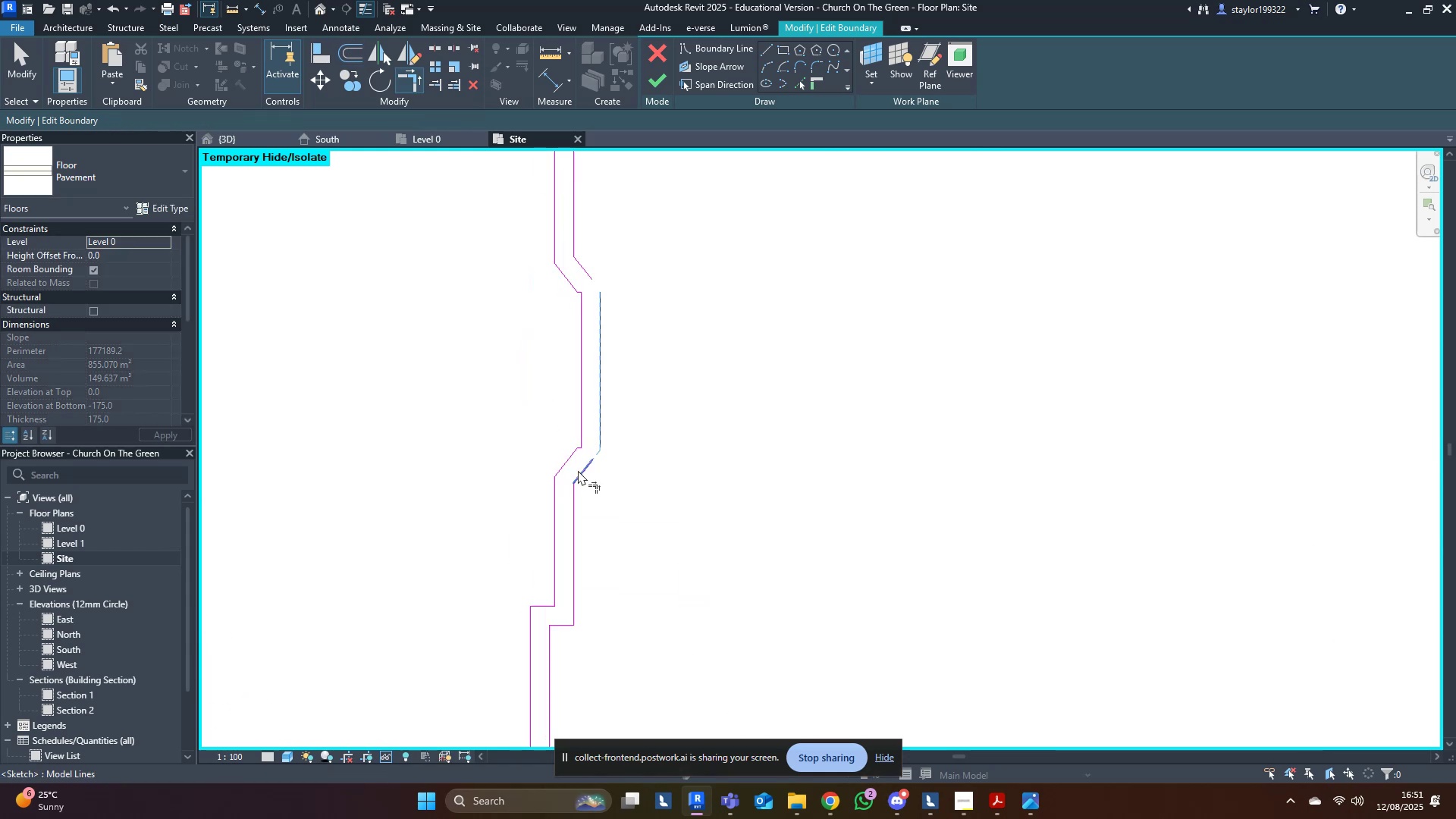 
left_click([578, 470])
 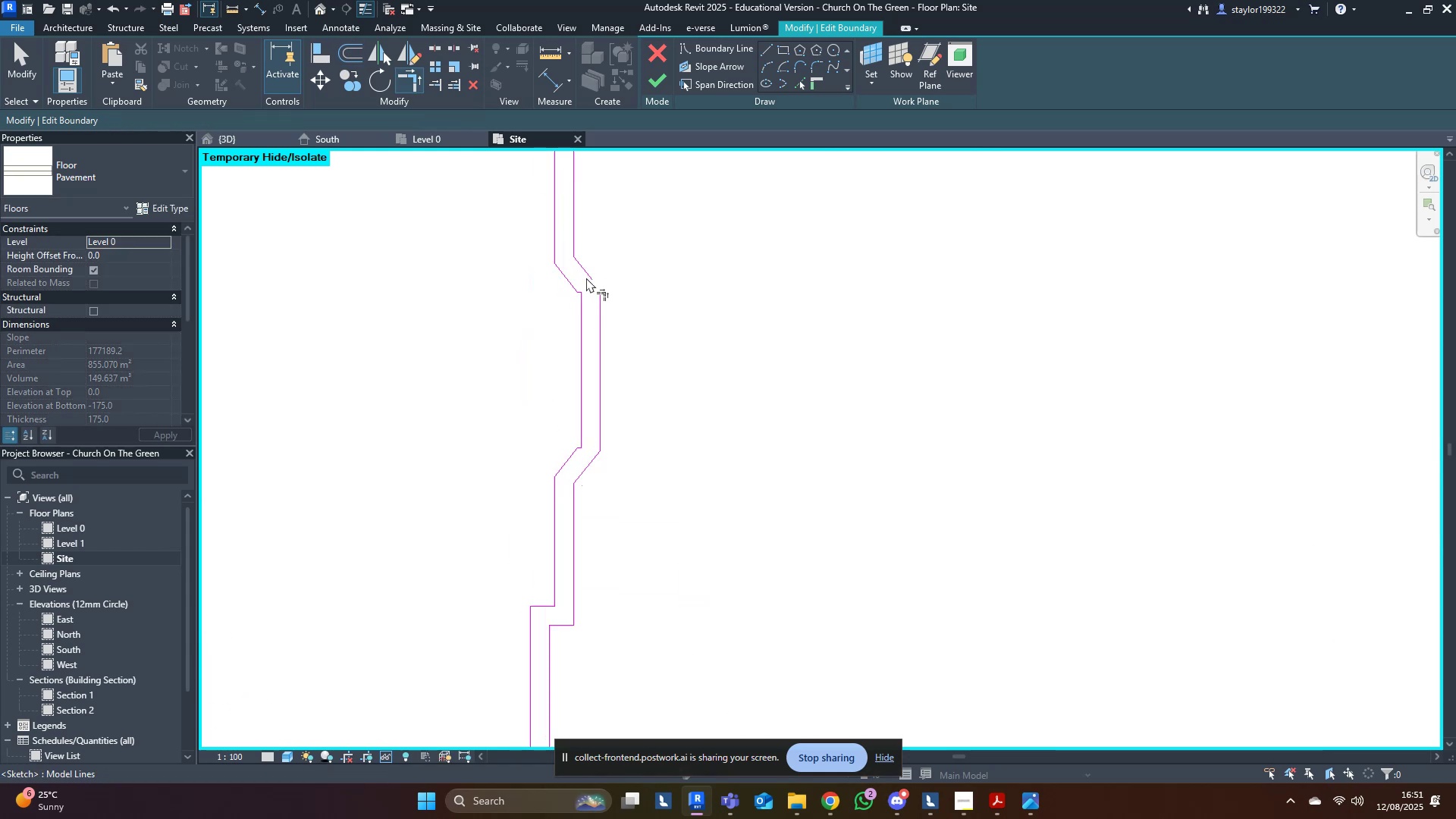 
double_click([594, 311])
 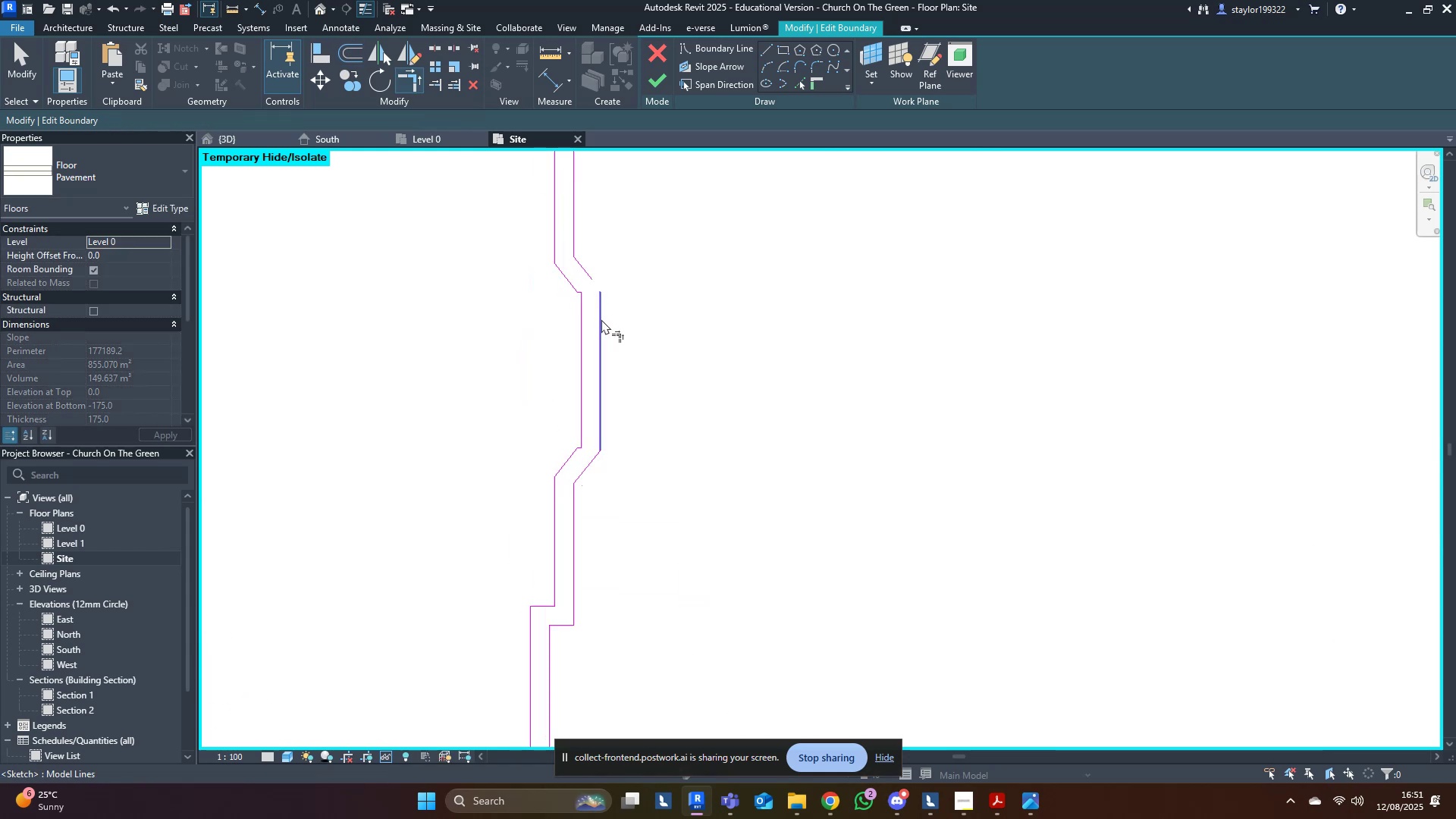 
triple_click([601, 319])
 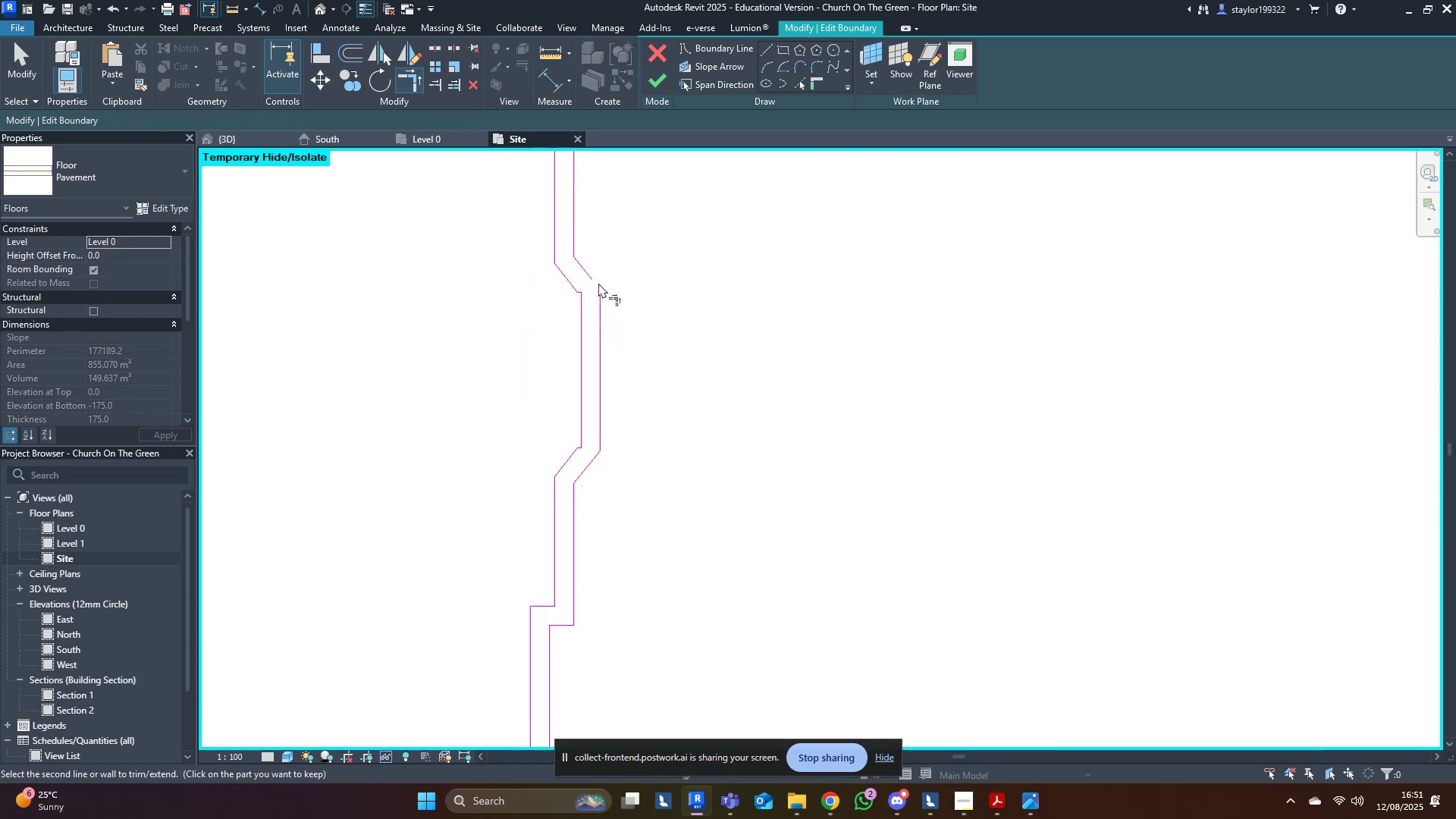 
triple_click([597, 277])
 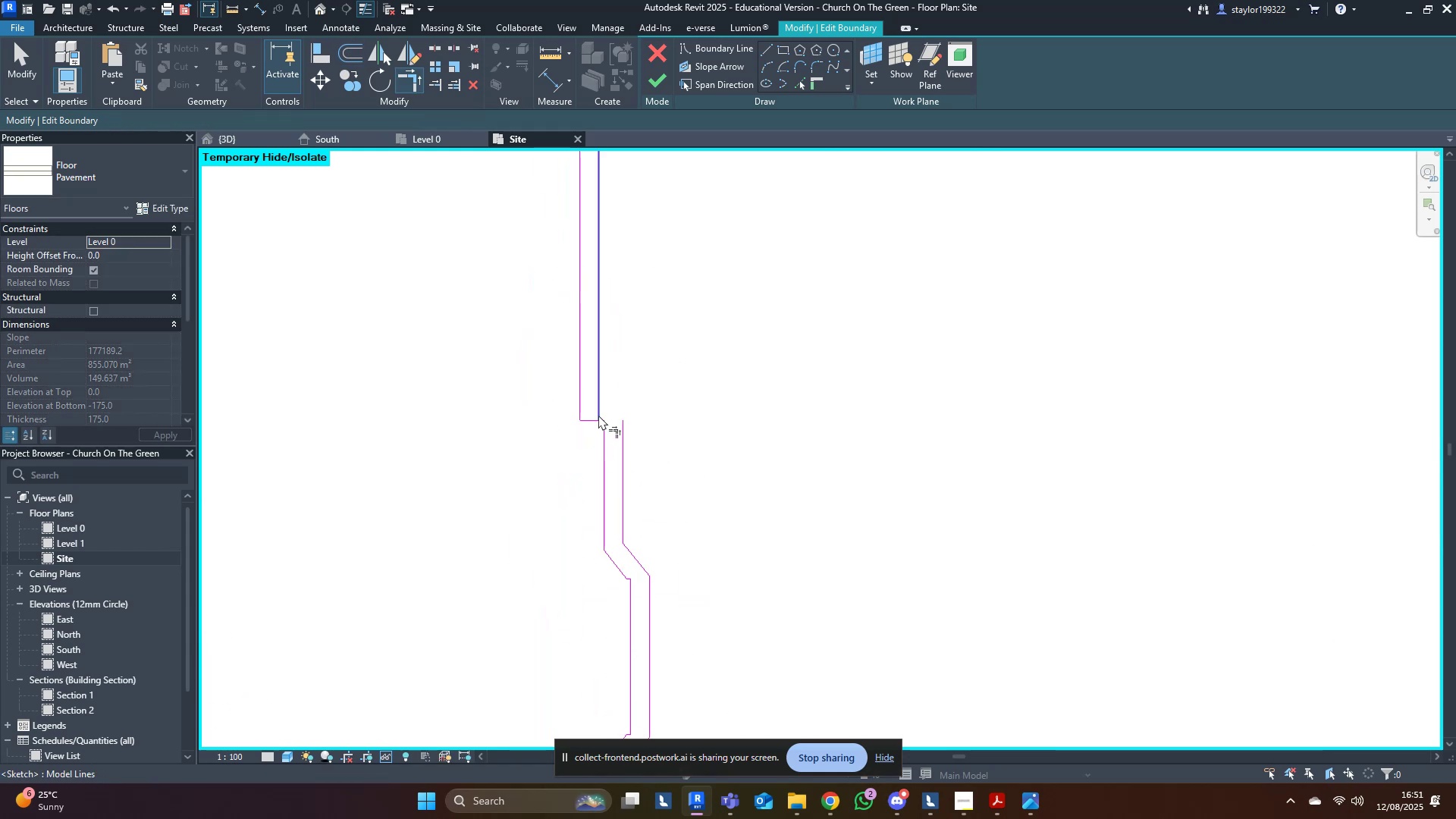 
scroll: coordinate [598, 416], scroll_direction: up, amount: 4.0
 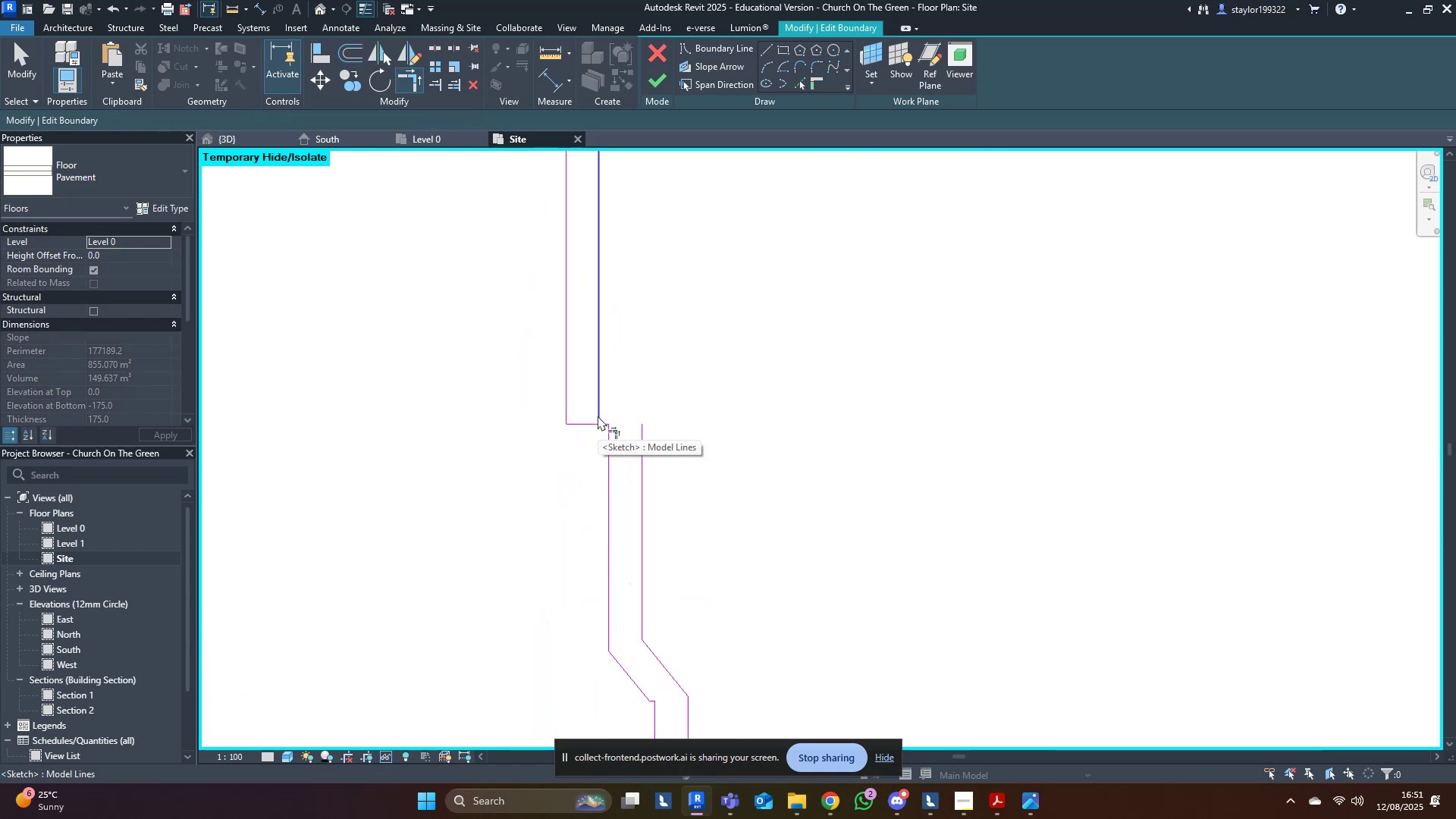 
type(odo)
 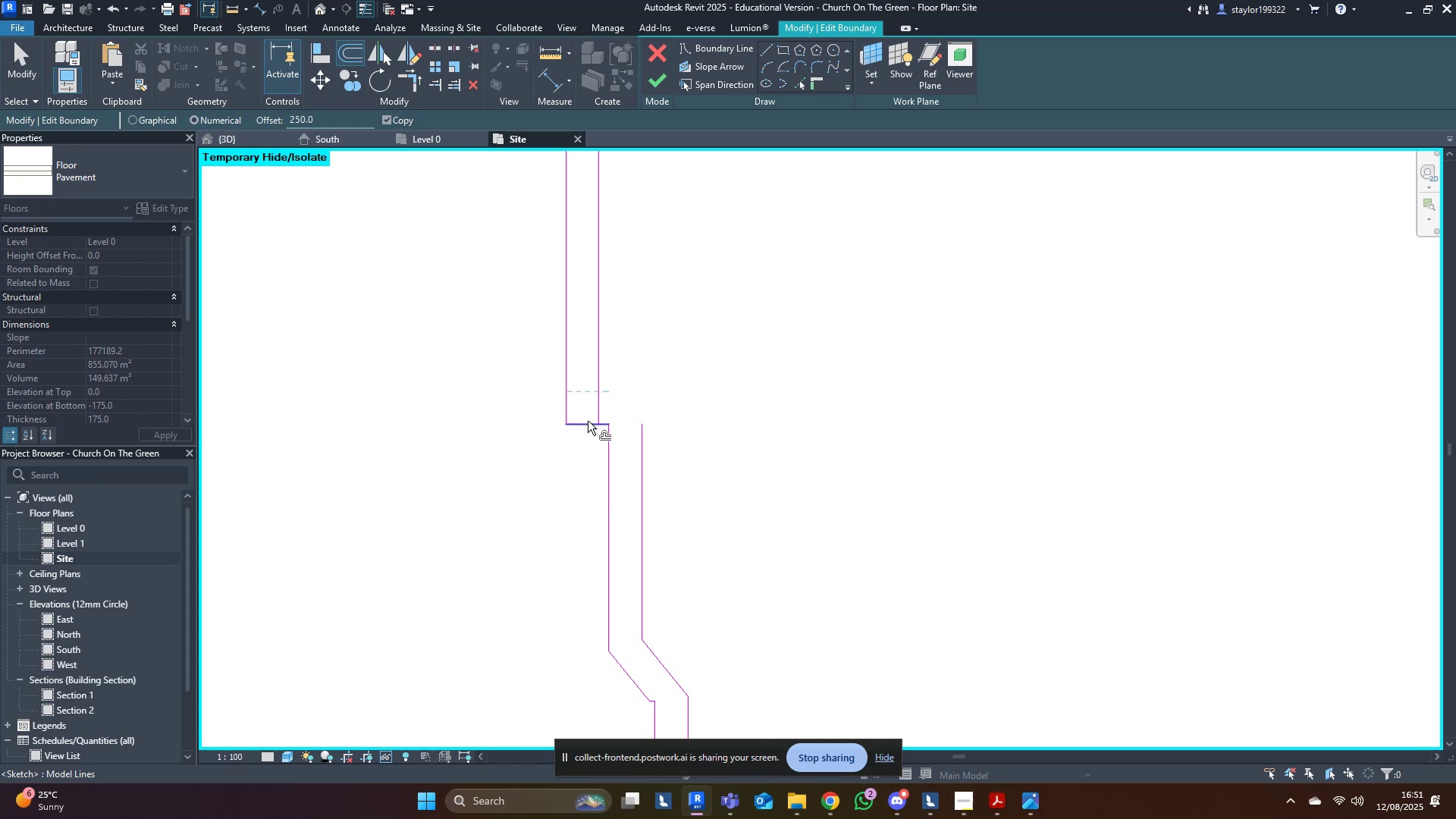 
left_click([588, 422])
 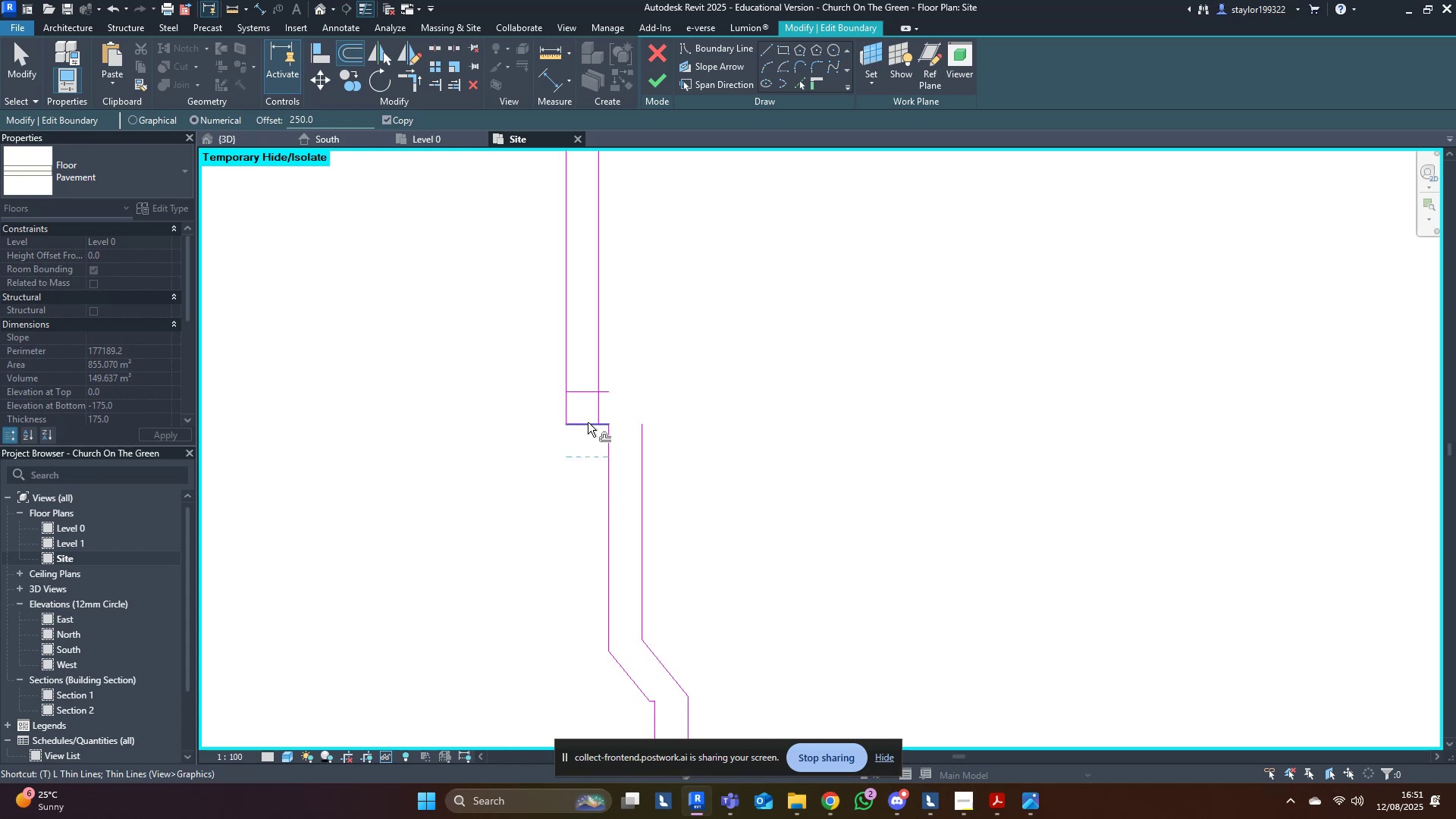 
key(R)
 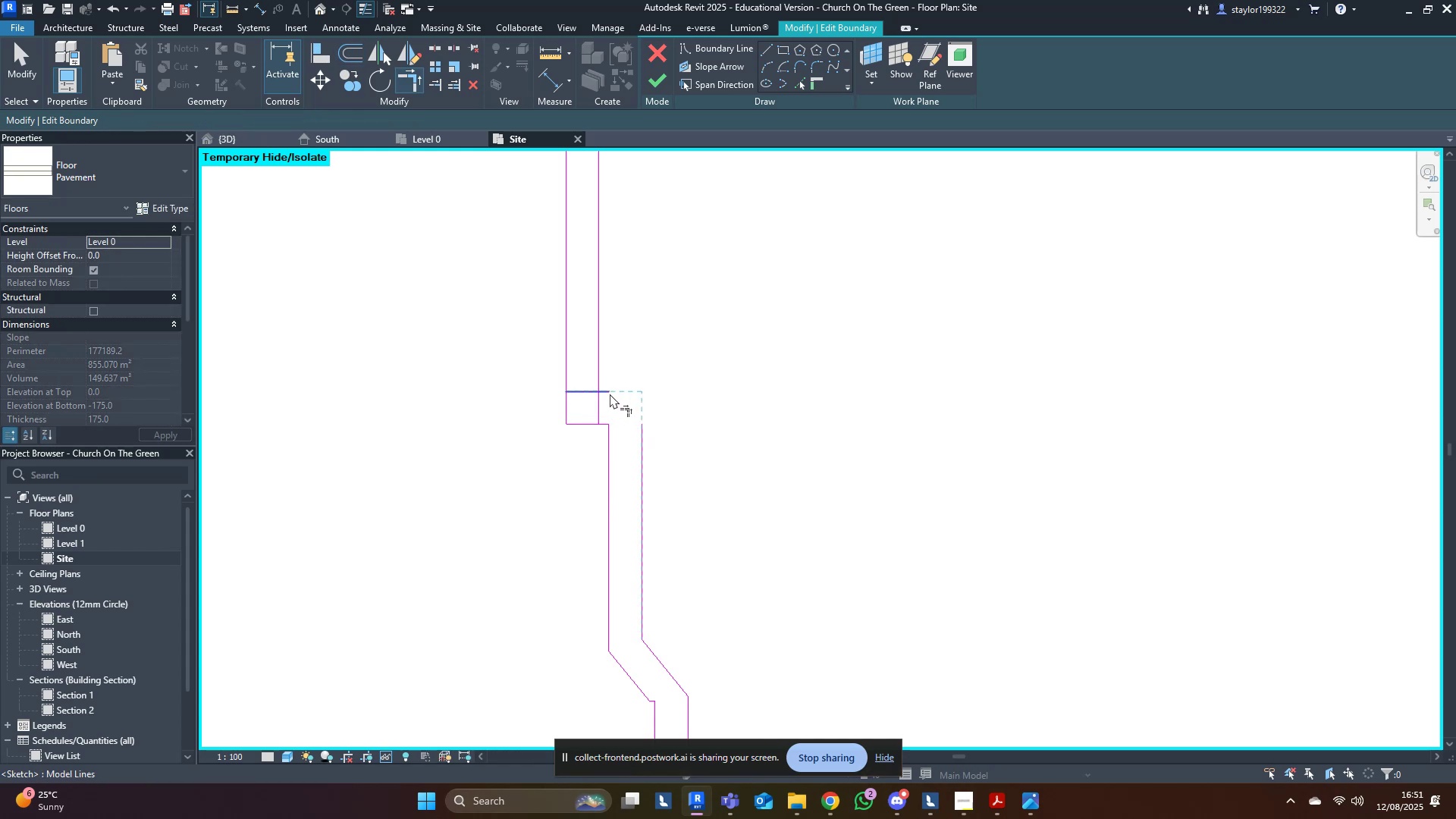 
double_click([601, 369])
 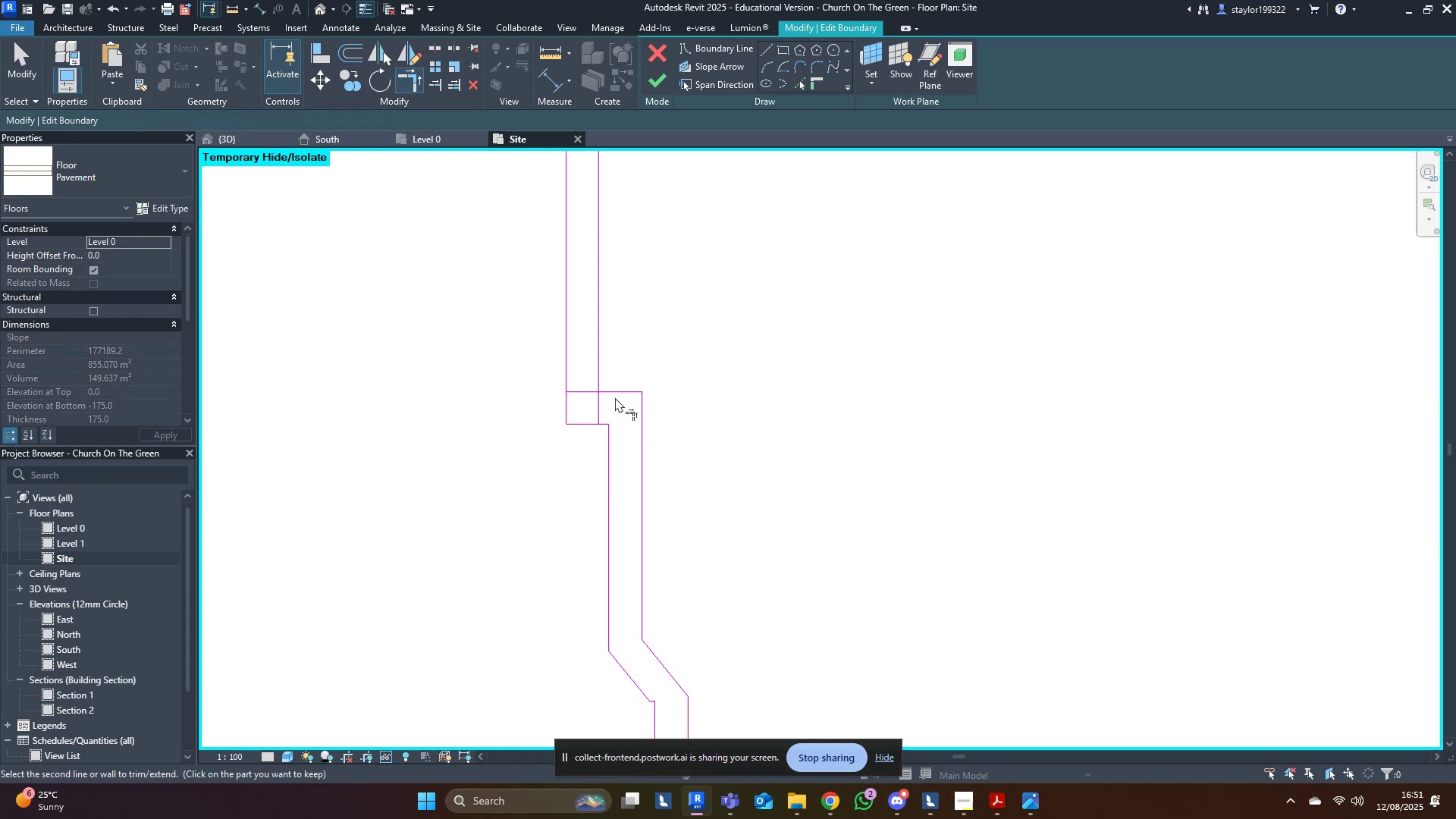 
triple_click([615, 397])
 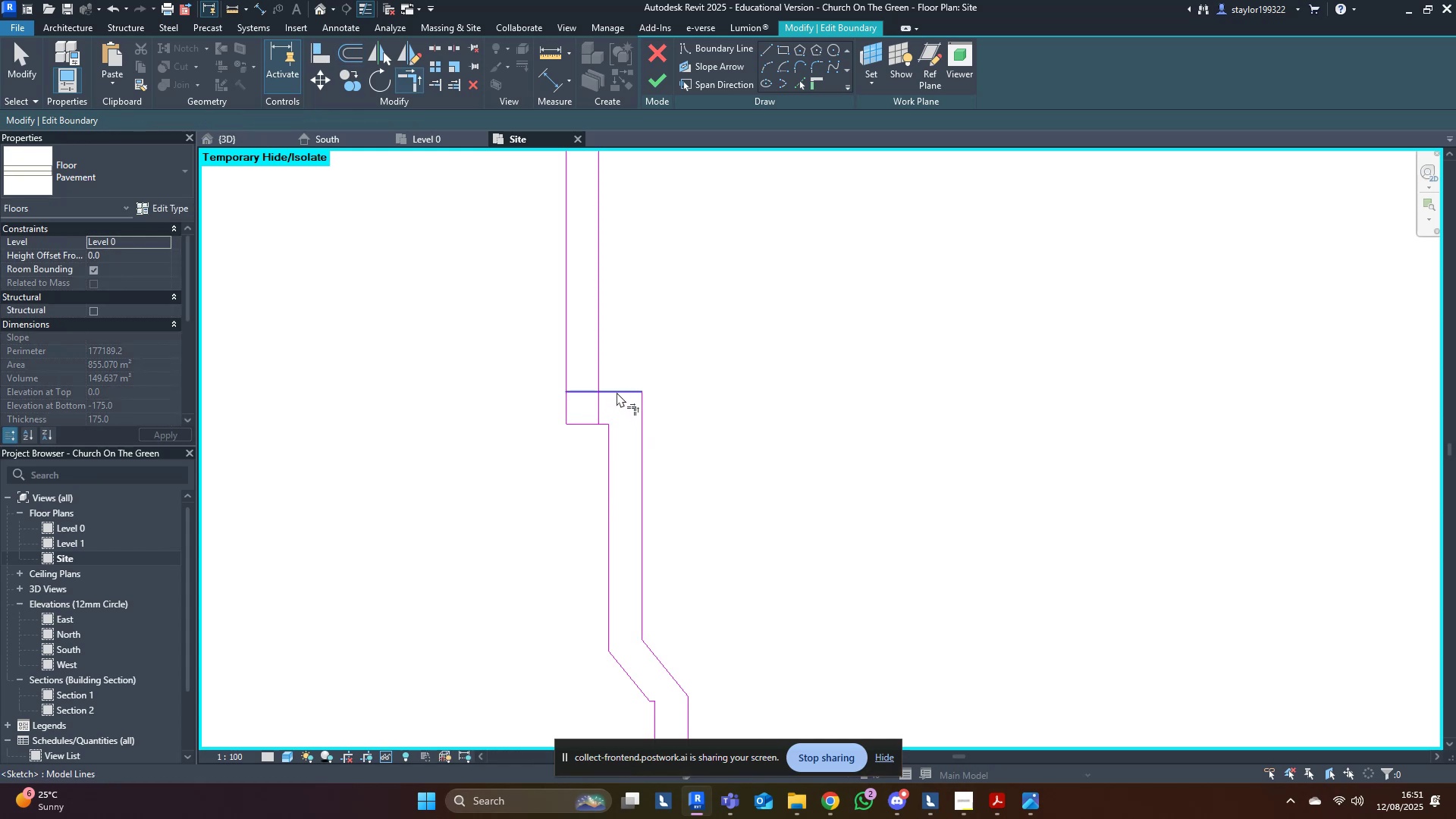 
triple_click([617, 392])
 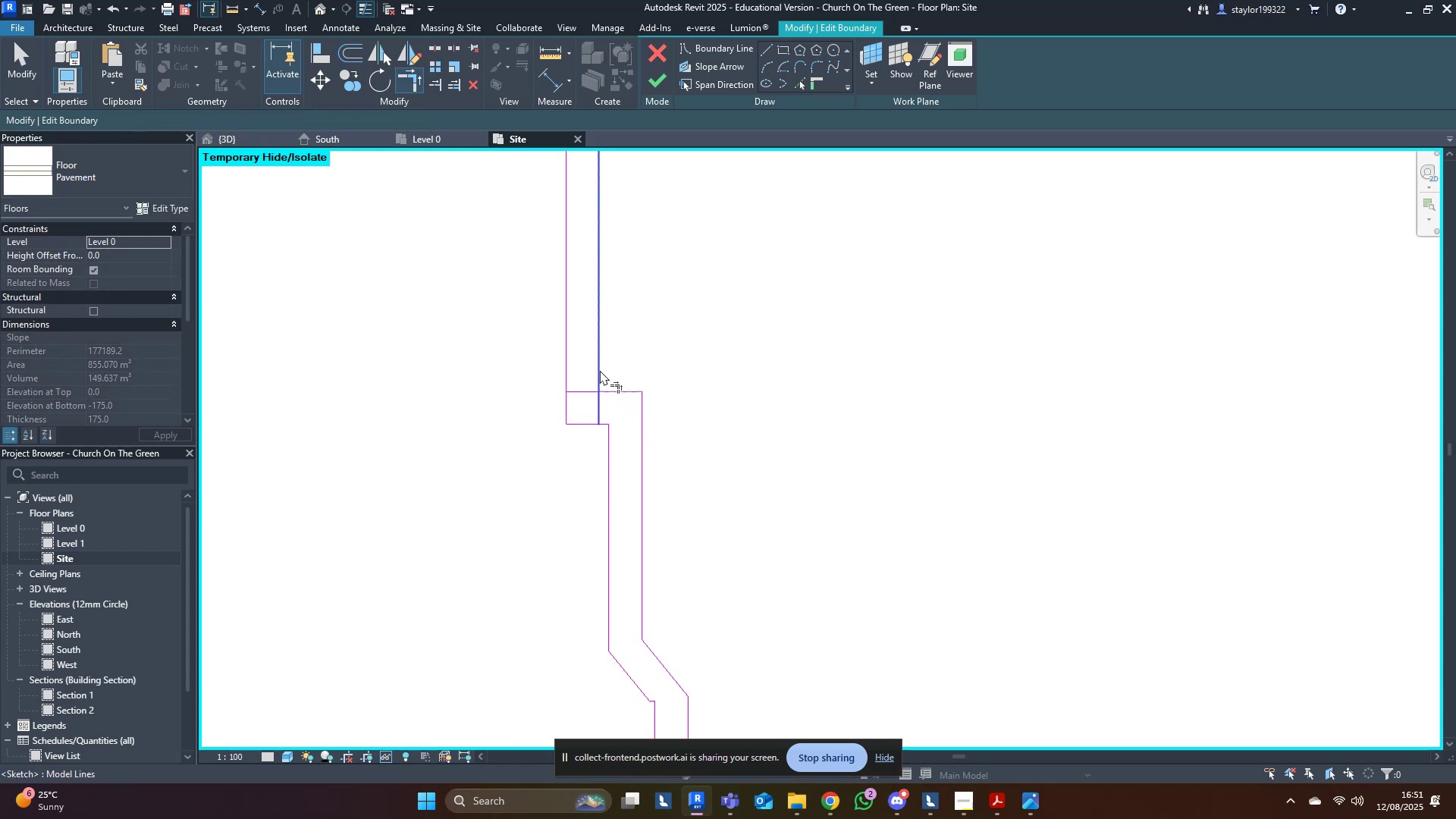 
triple_click([600, 369])
 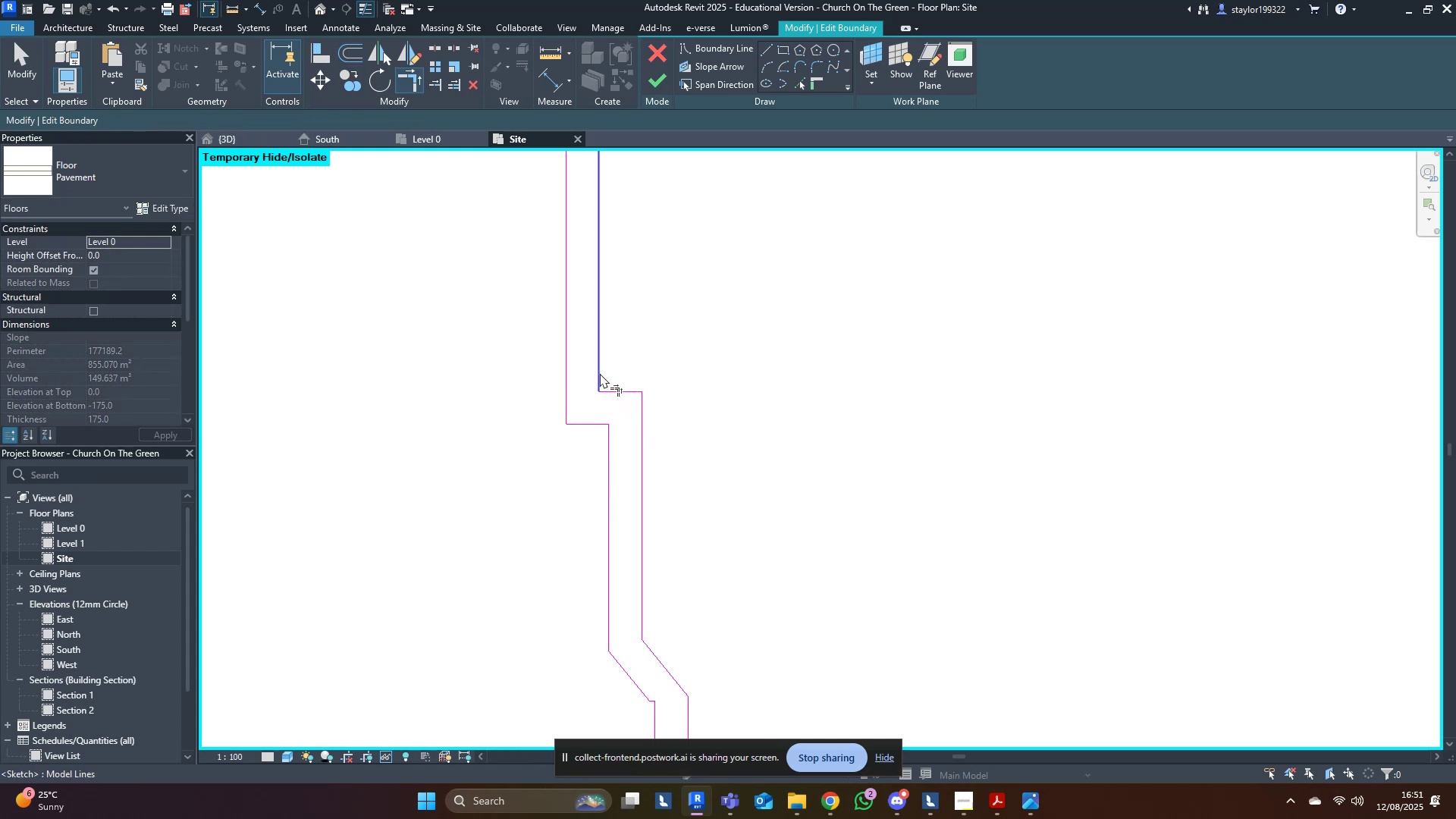 
scroll: coordinate [598, 391], scroll_direction: down, amount: 4.0
 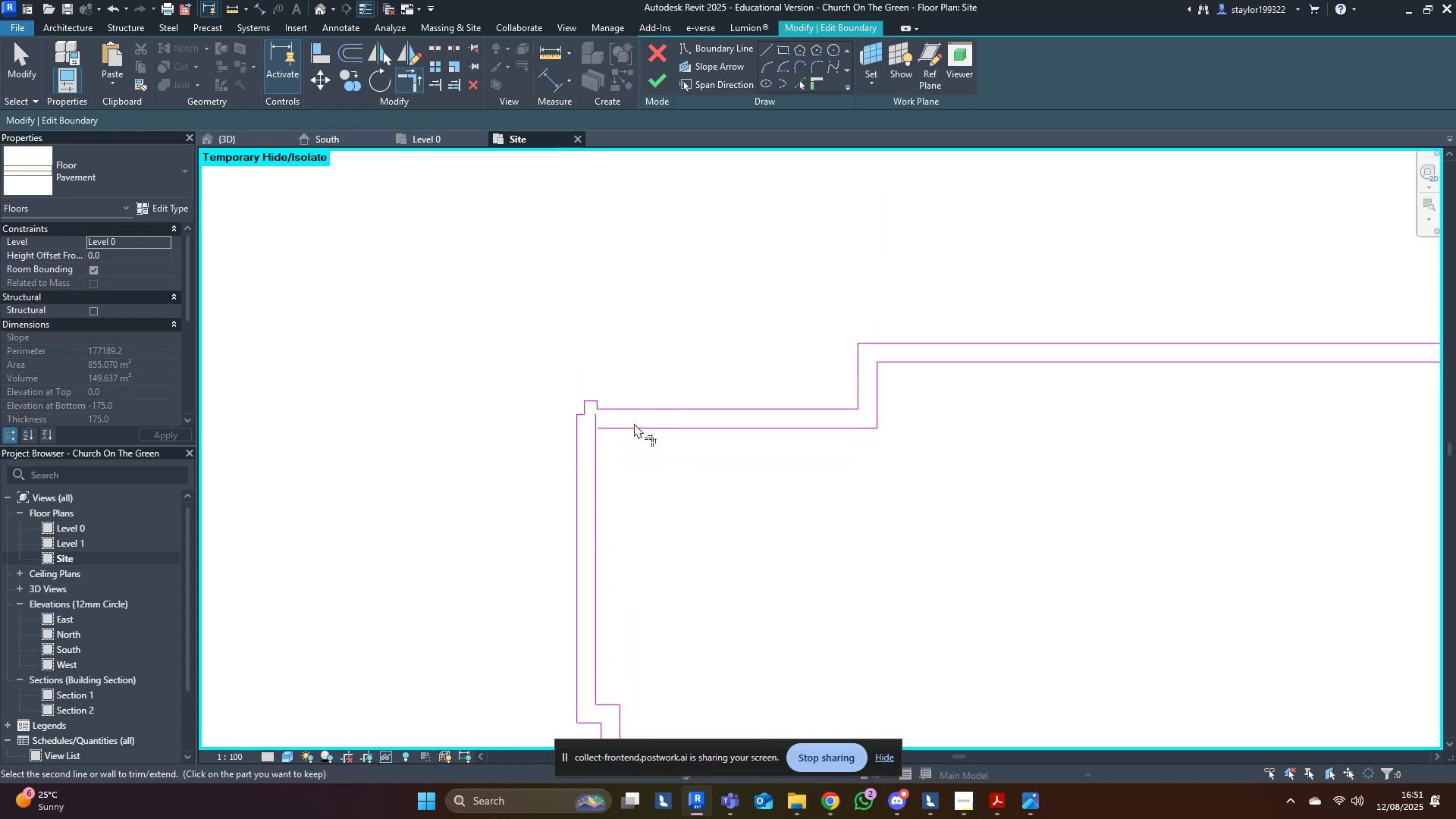 
double_click([598, 443])
 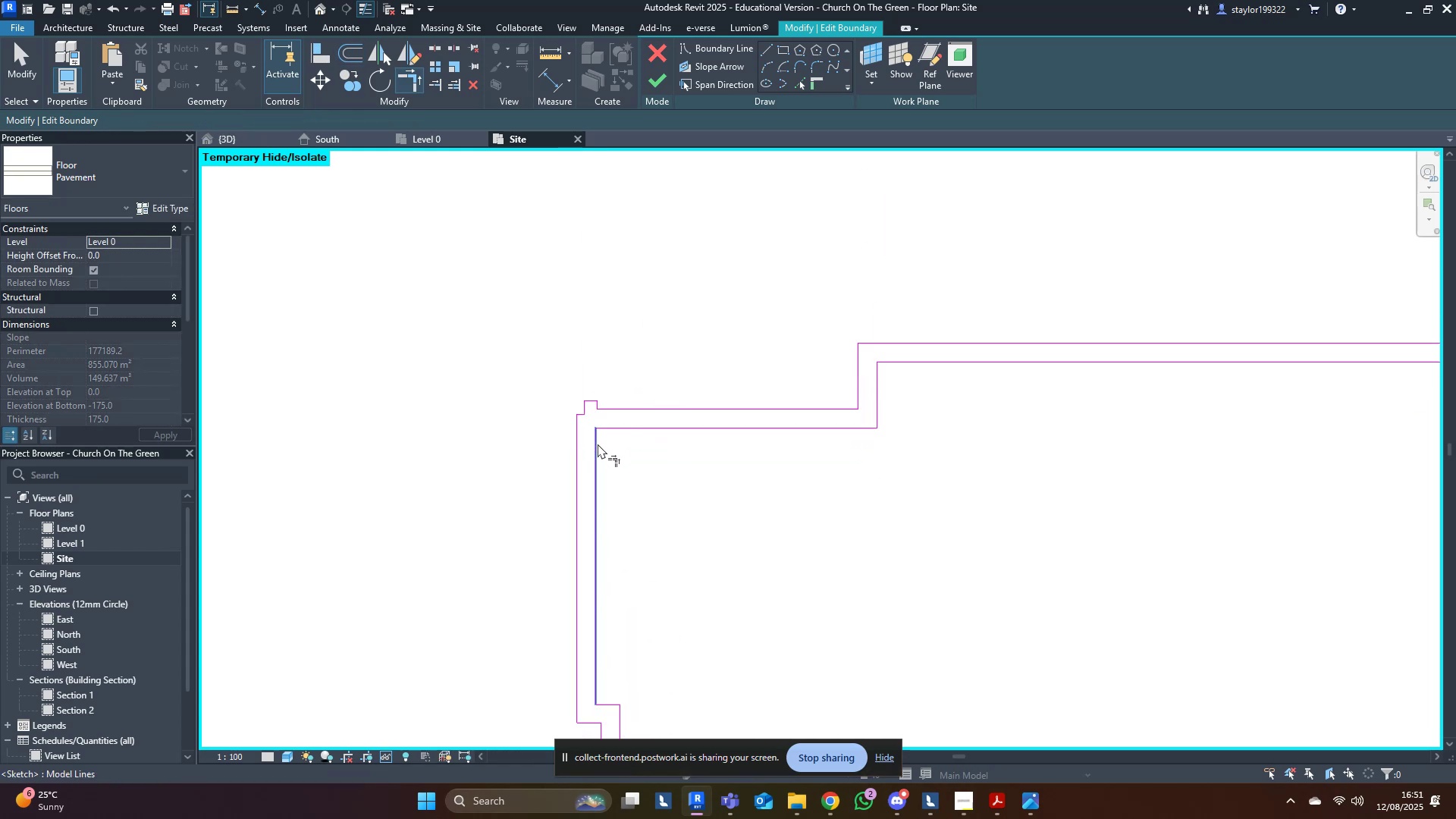 
scroll: coordinate [959, 390], scroll_direction: down, amount: 9.0
 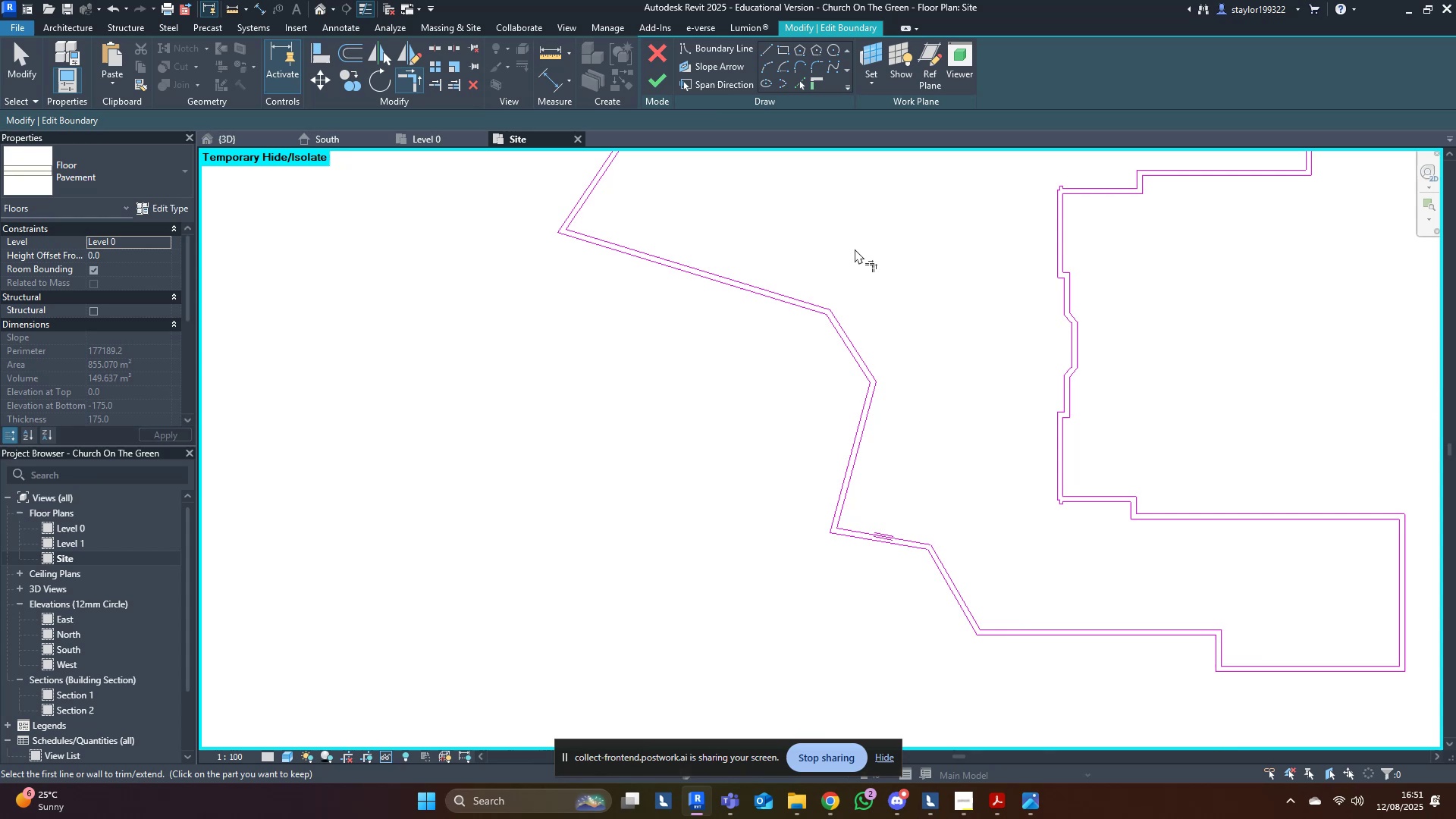 
type(md)
 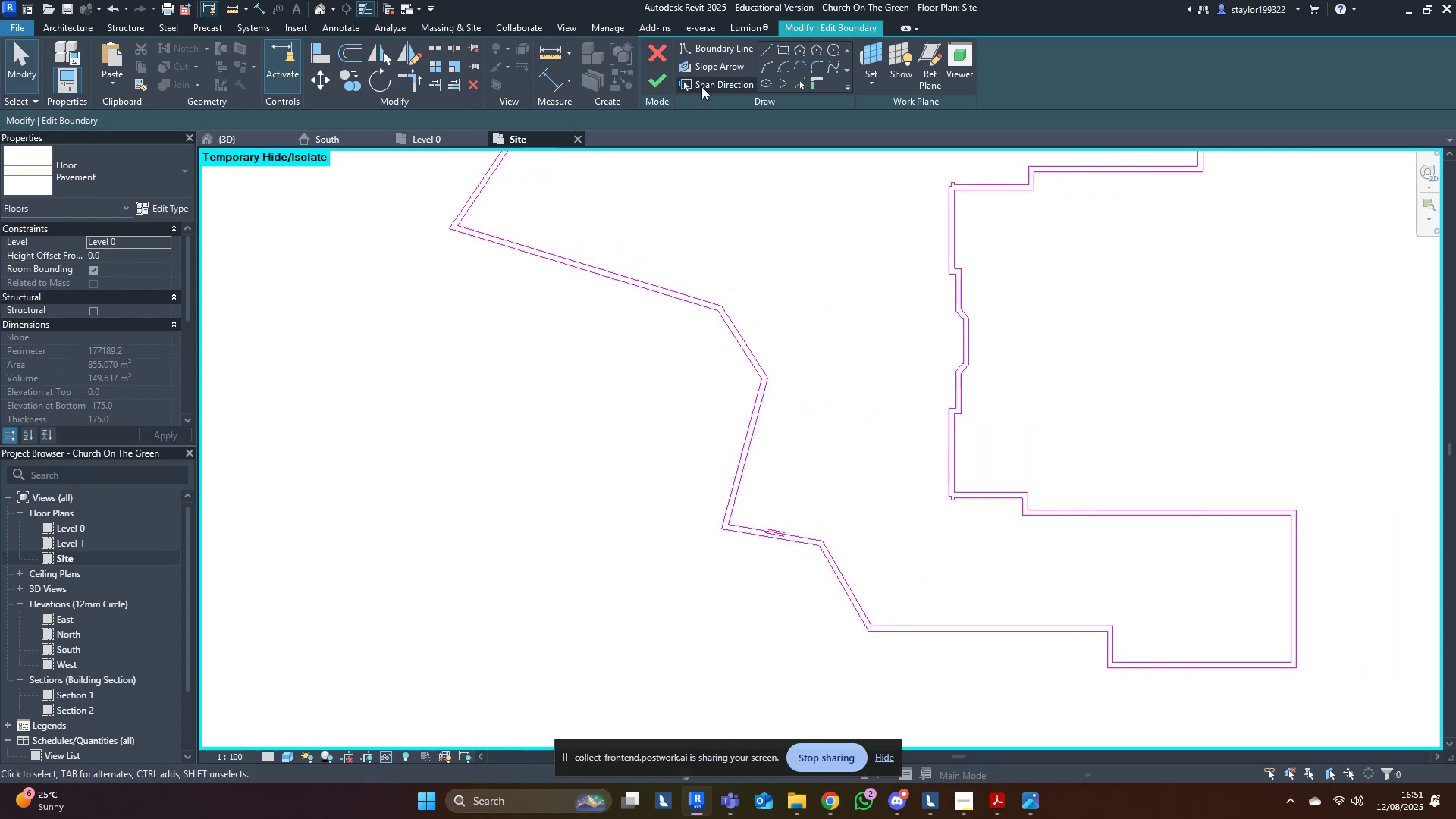 
left_click([648, 82])
 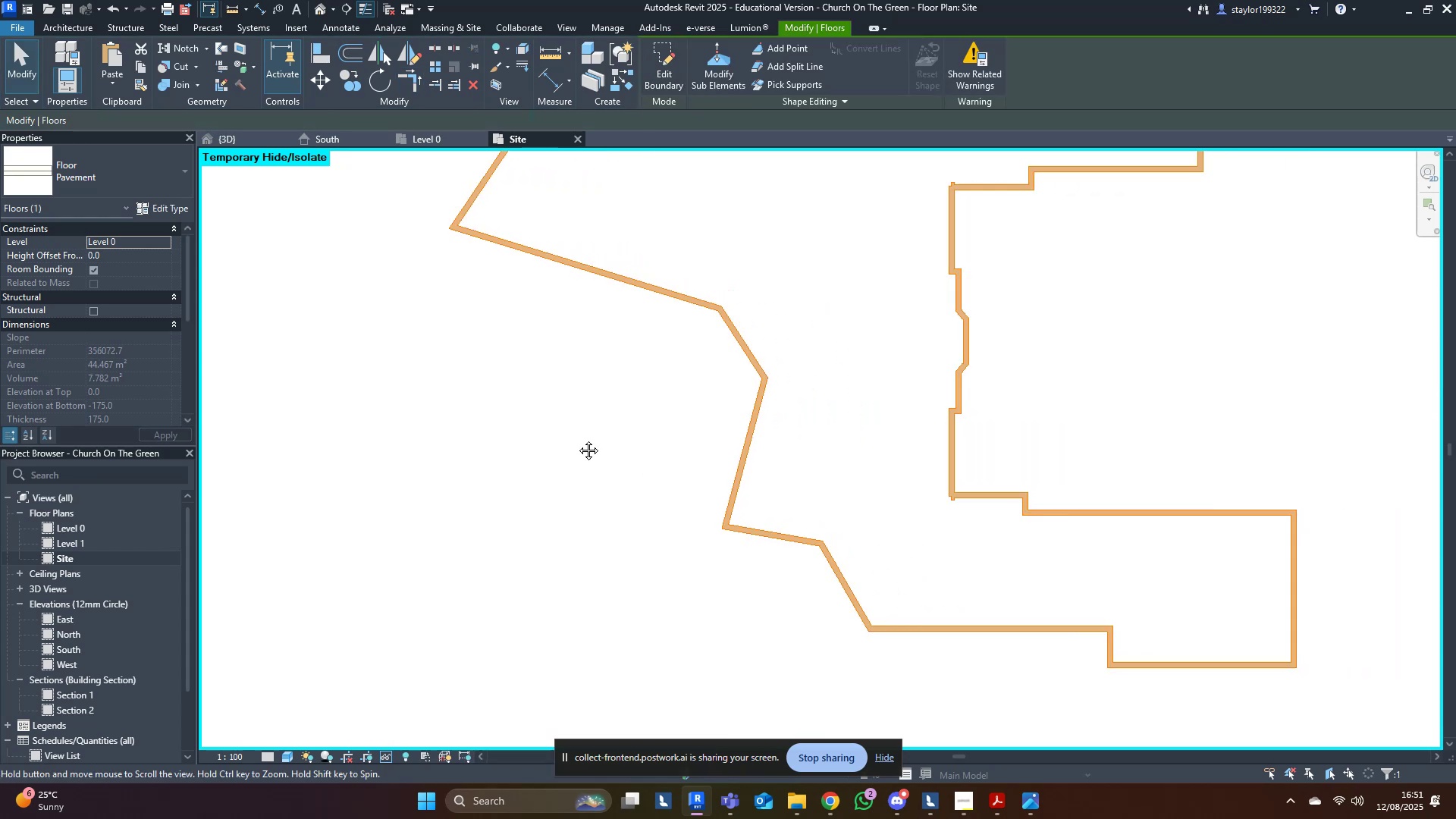 
scroll: coordinate [1100, 432], scroll_direction: down, amount: 3.0
 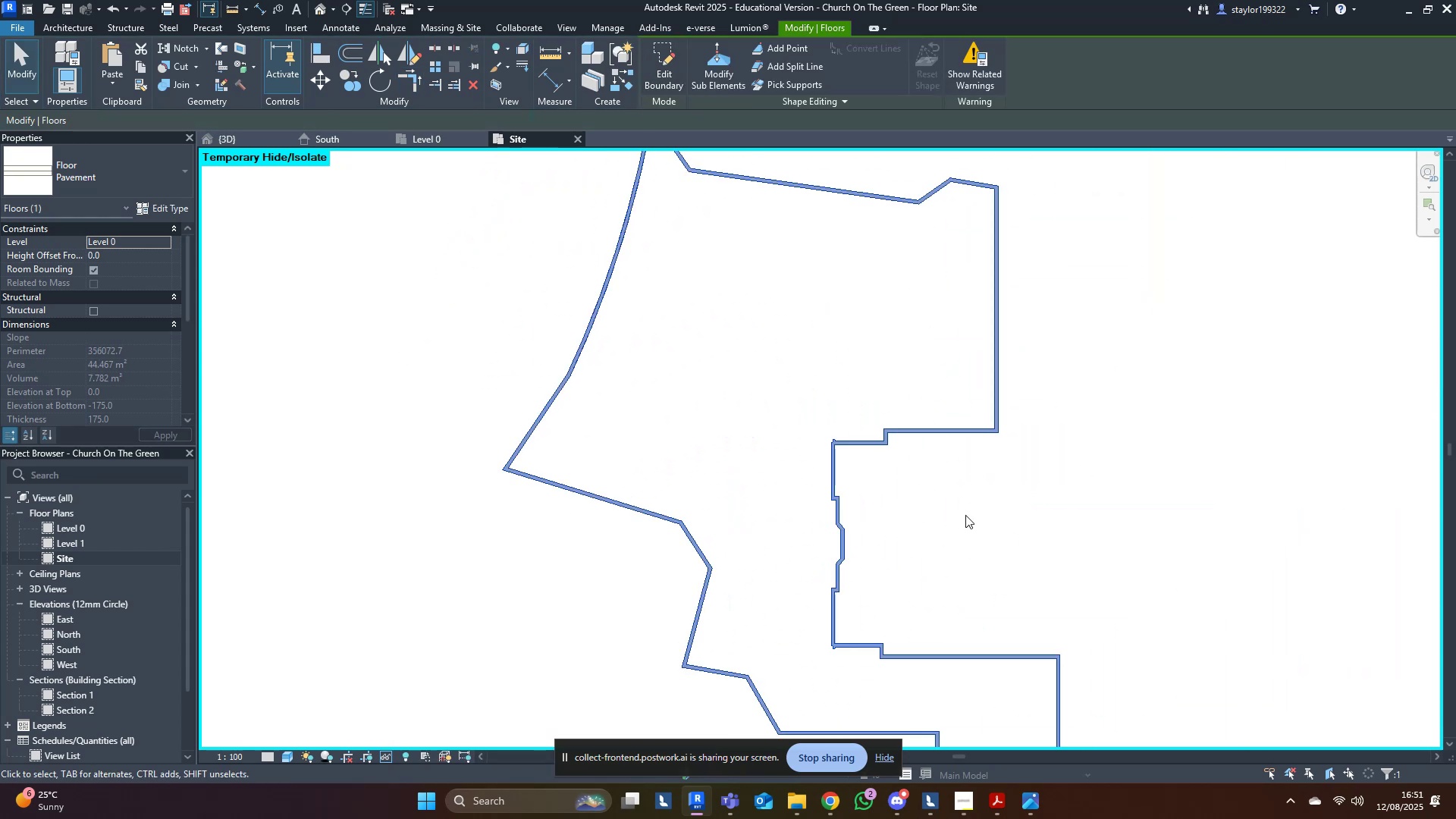 
left_click([1150, 482])
 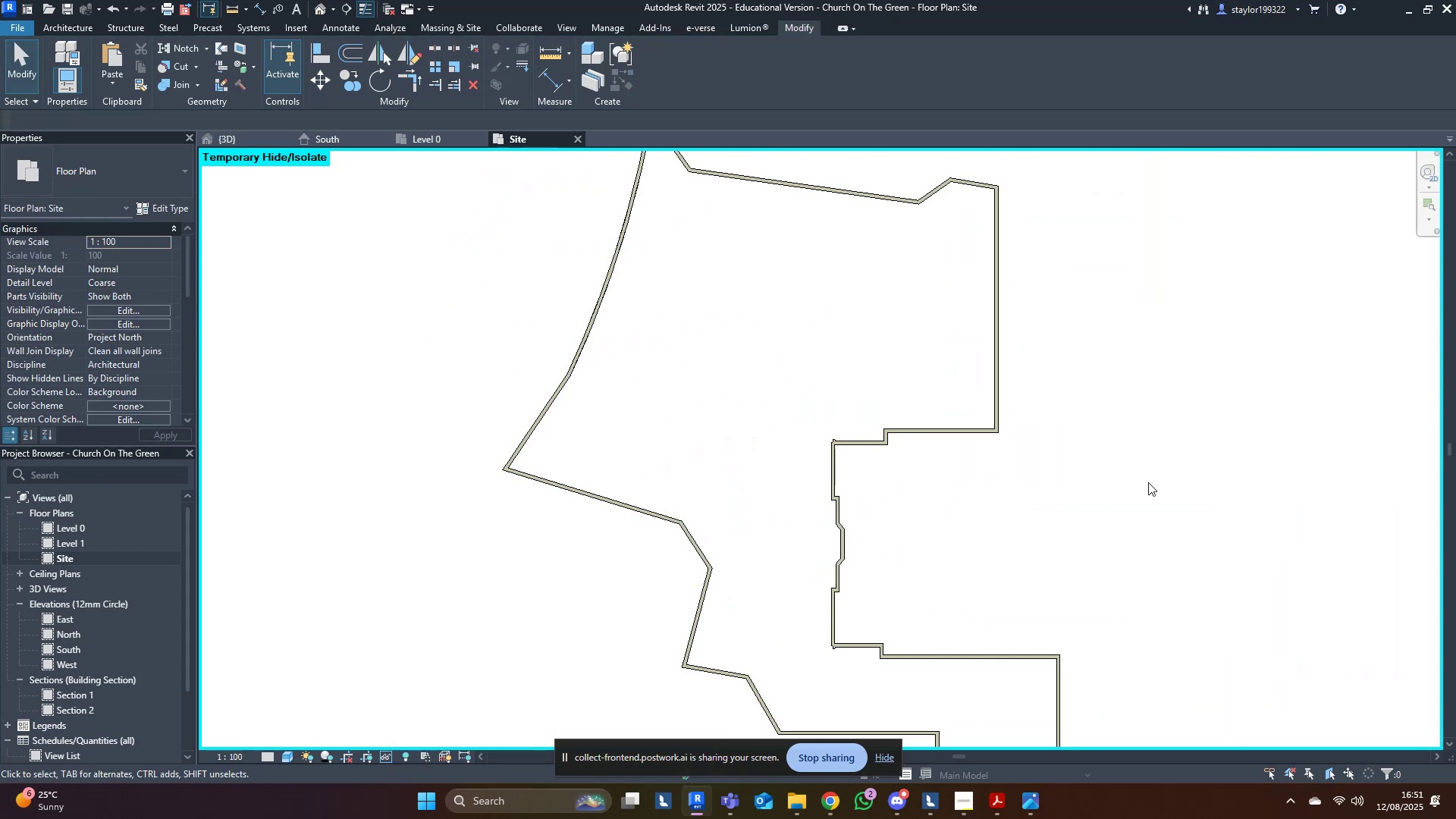 
type(sdhr)
 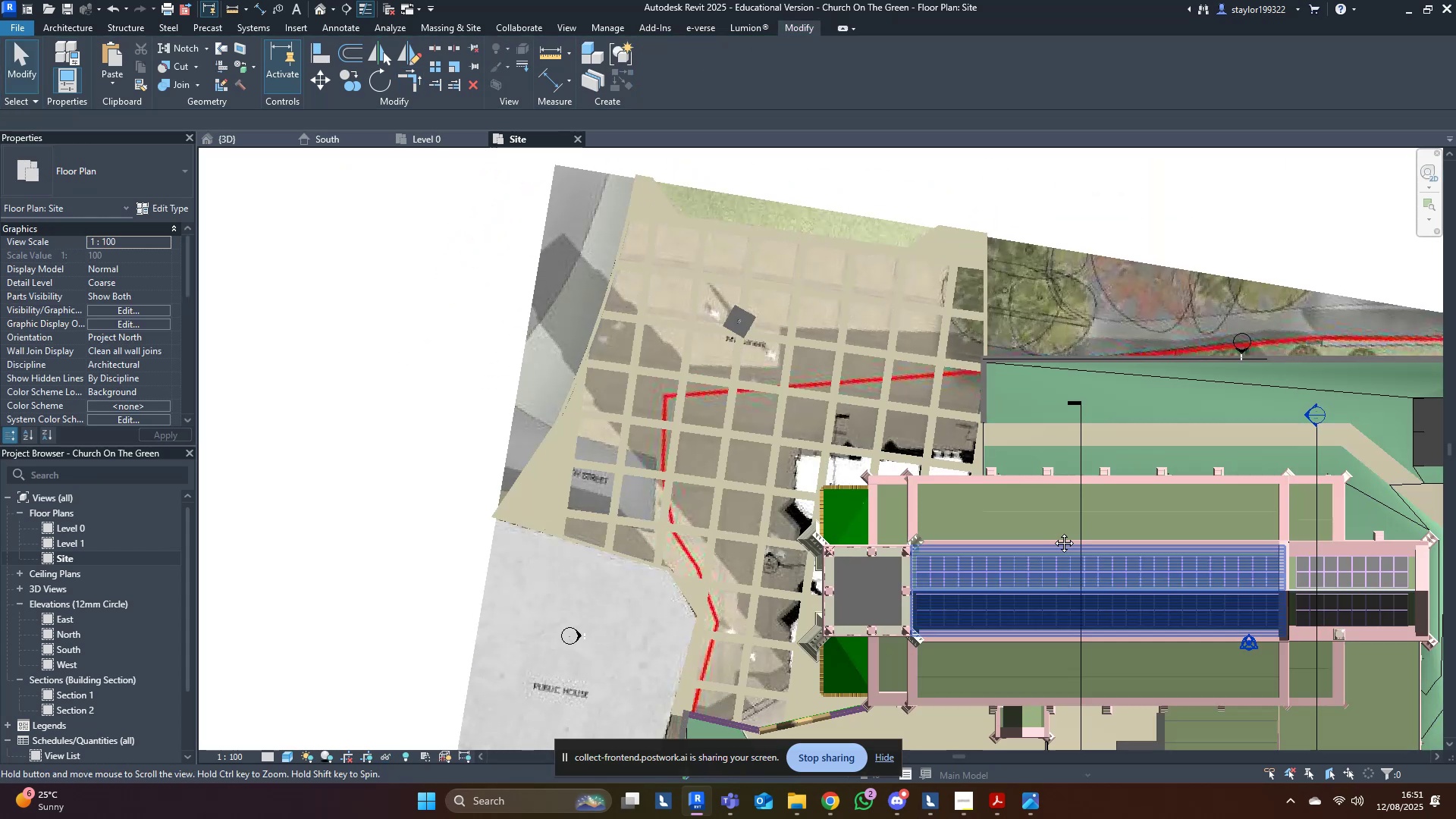 
scroll: coordinate [844, 558], scroll_direction: up, amount: 4.0
 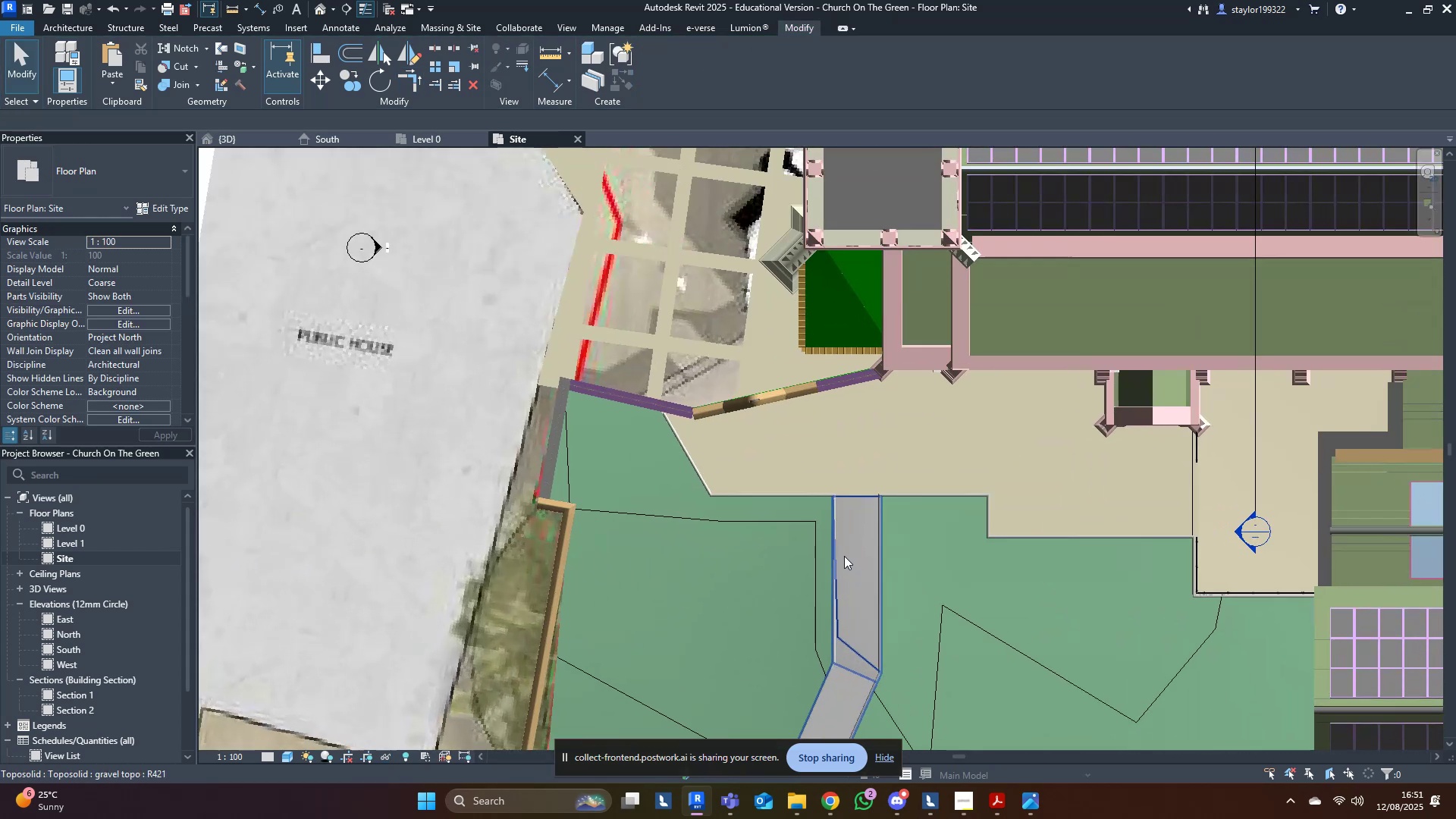 
hold_key(key=ShiftLeft, duration=0.45)
 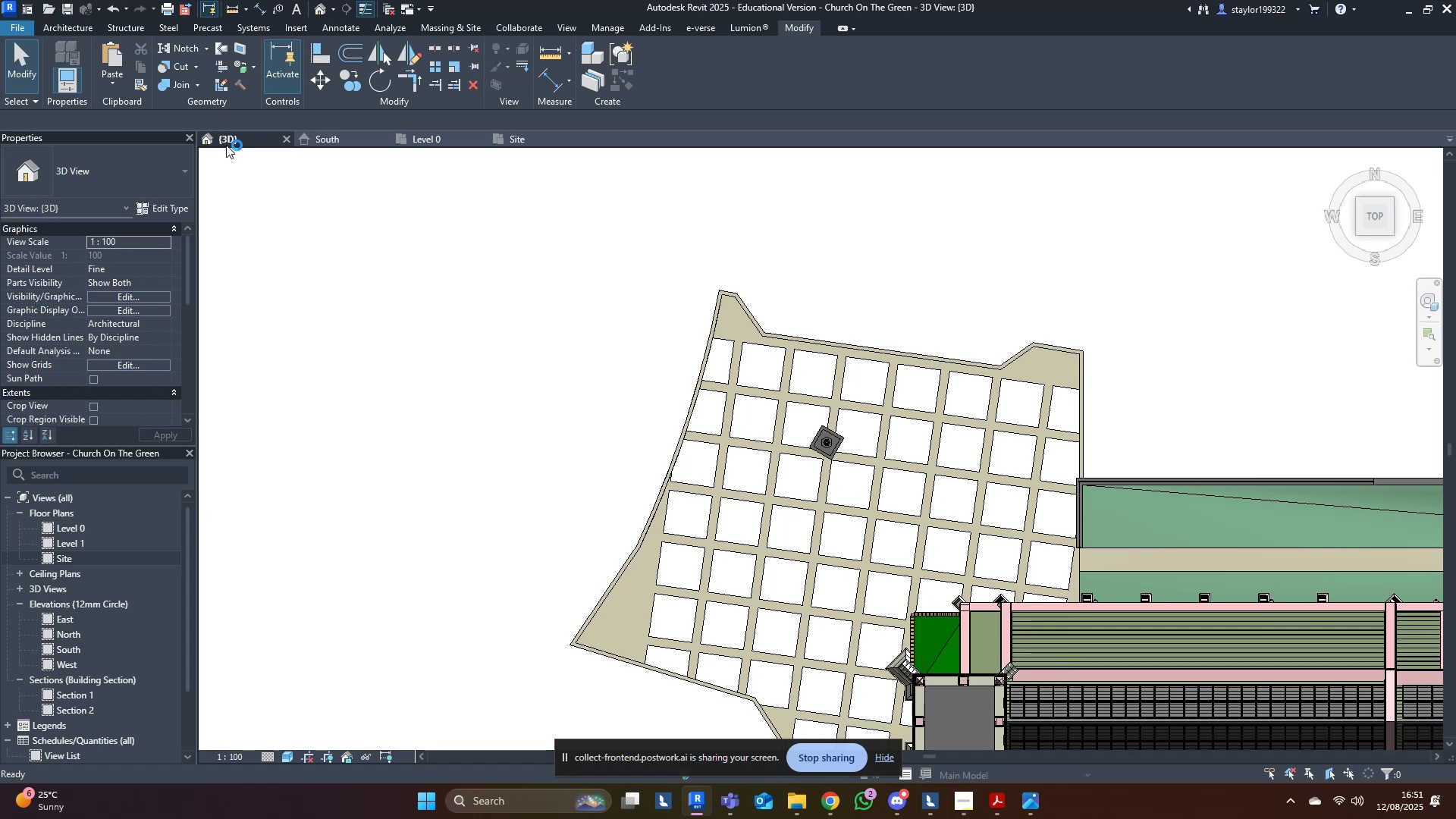 
hold_key(key=ShiftLeft, duration=0.43)
 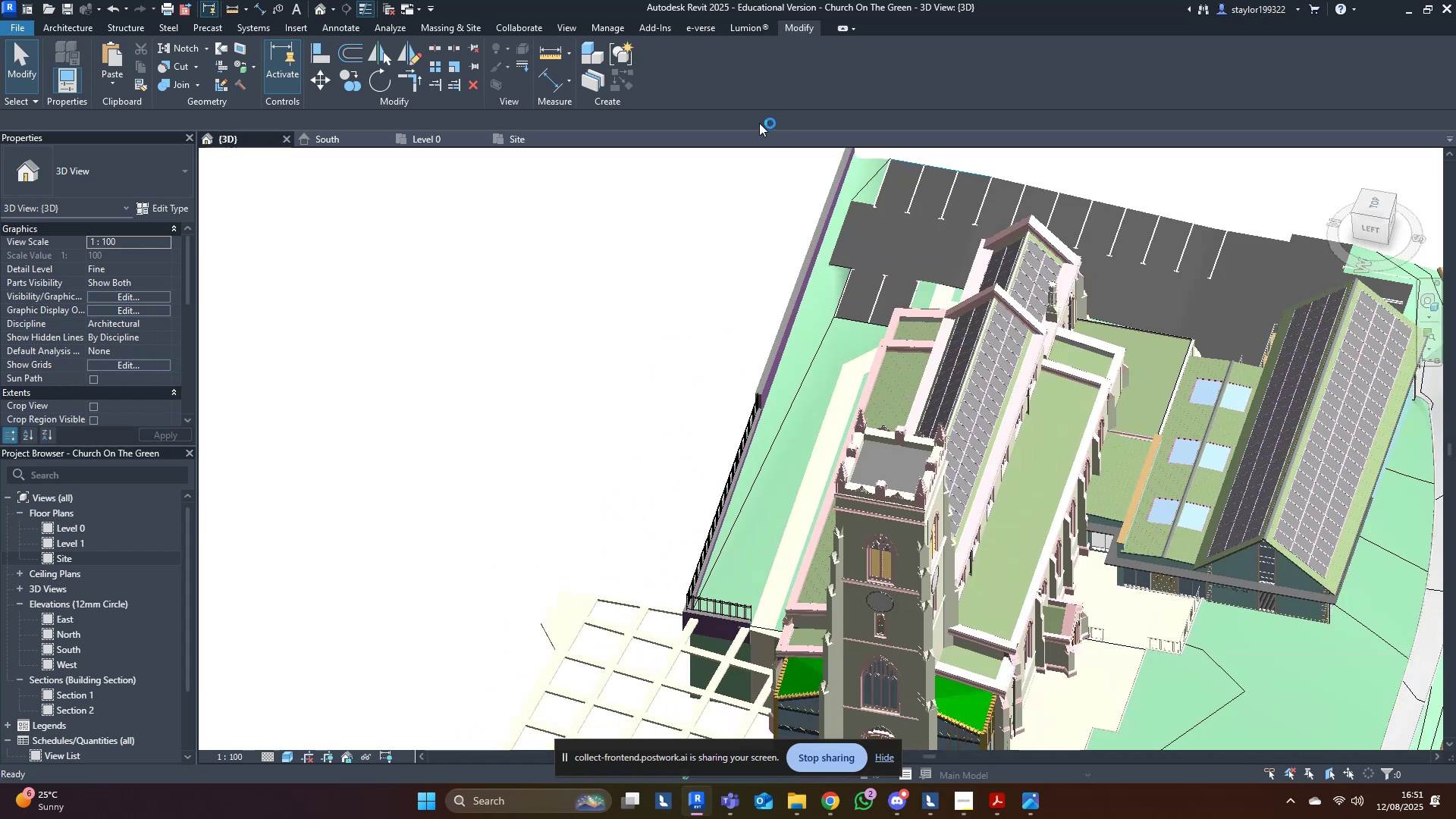 
scroll: coordinate [771, 261], scroll_direction: down, amount: 2.0
 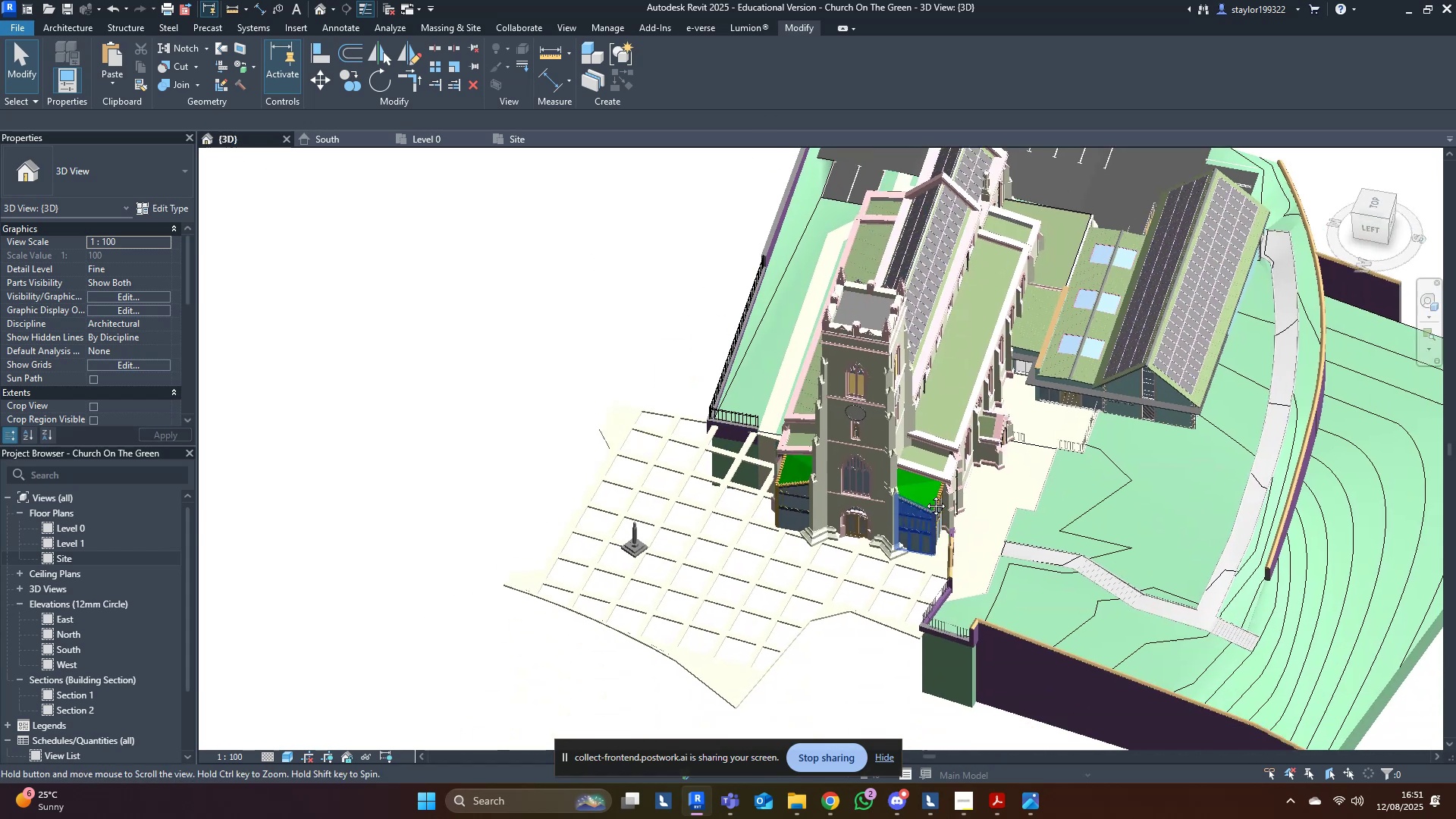 
hold_key(key=ShiftLeft, duration=0.47)
 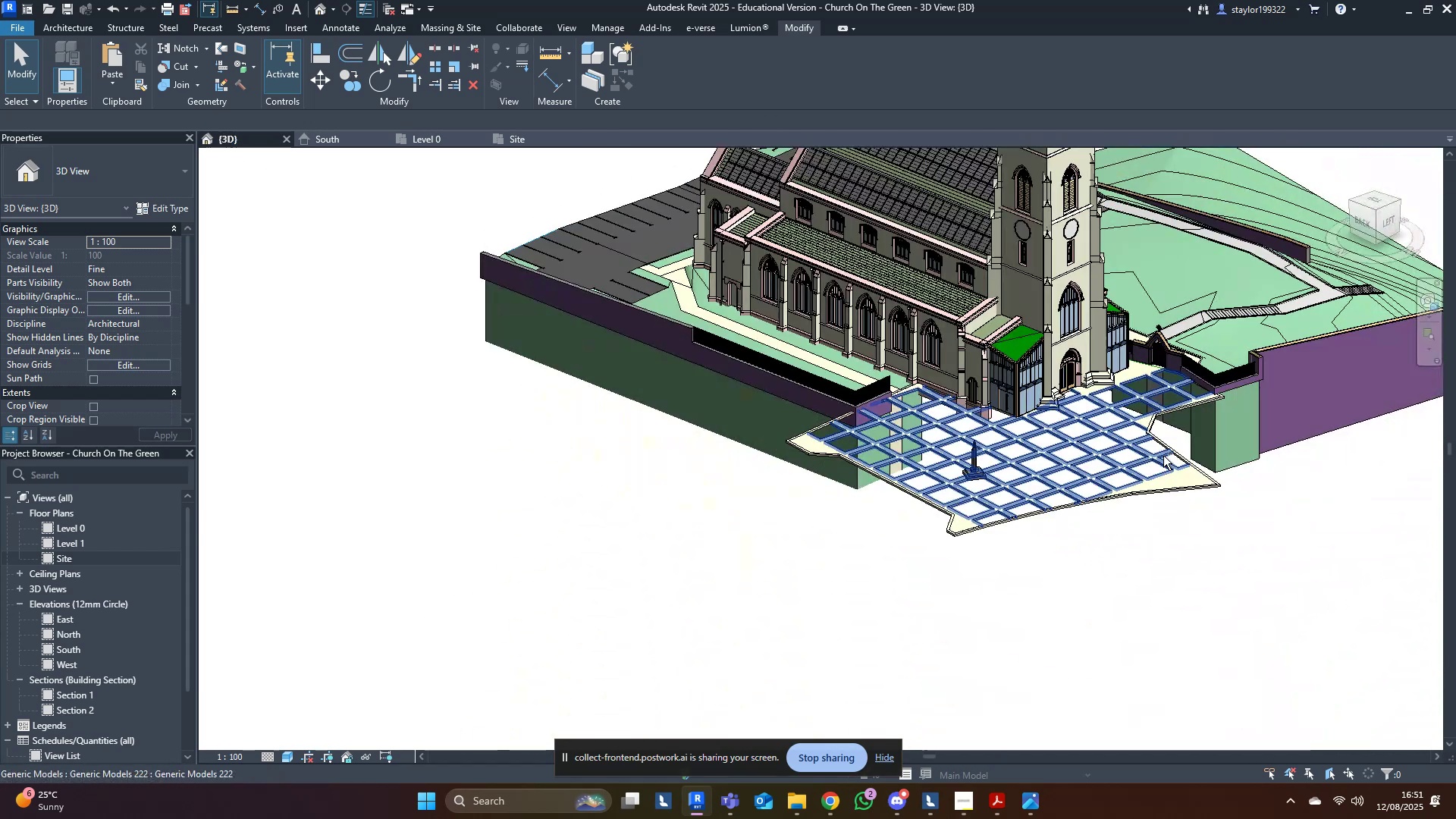 
scroll: coordinate [1235, 529], scroll_direction: up, amount: 5.0
 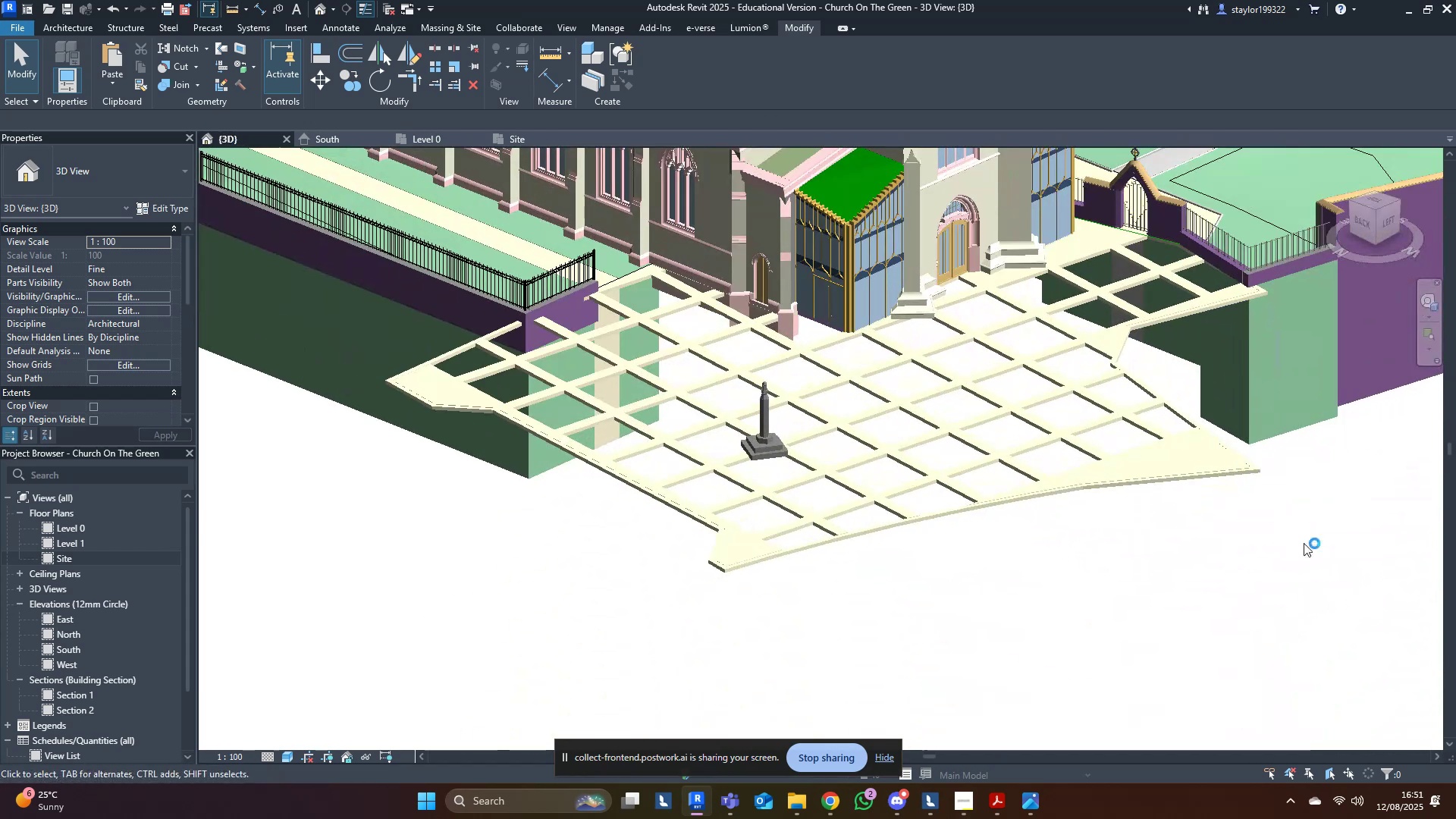 
hold_key(key=ShiftLeft, duration=0.58)
 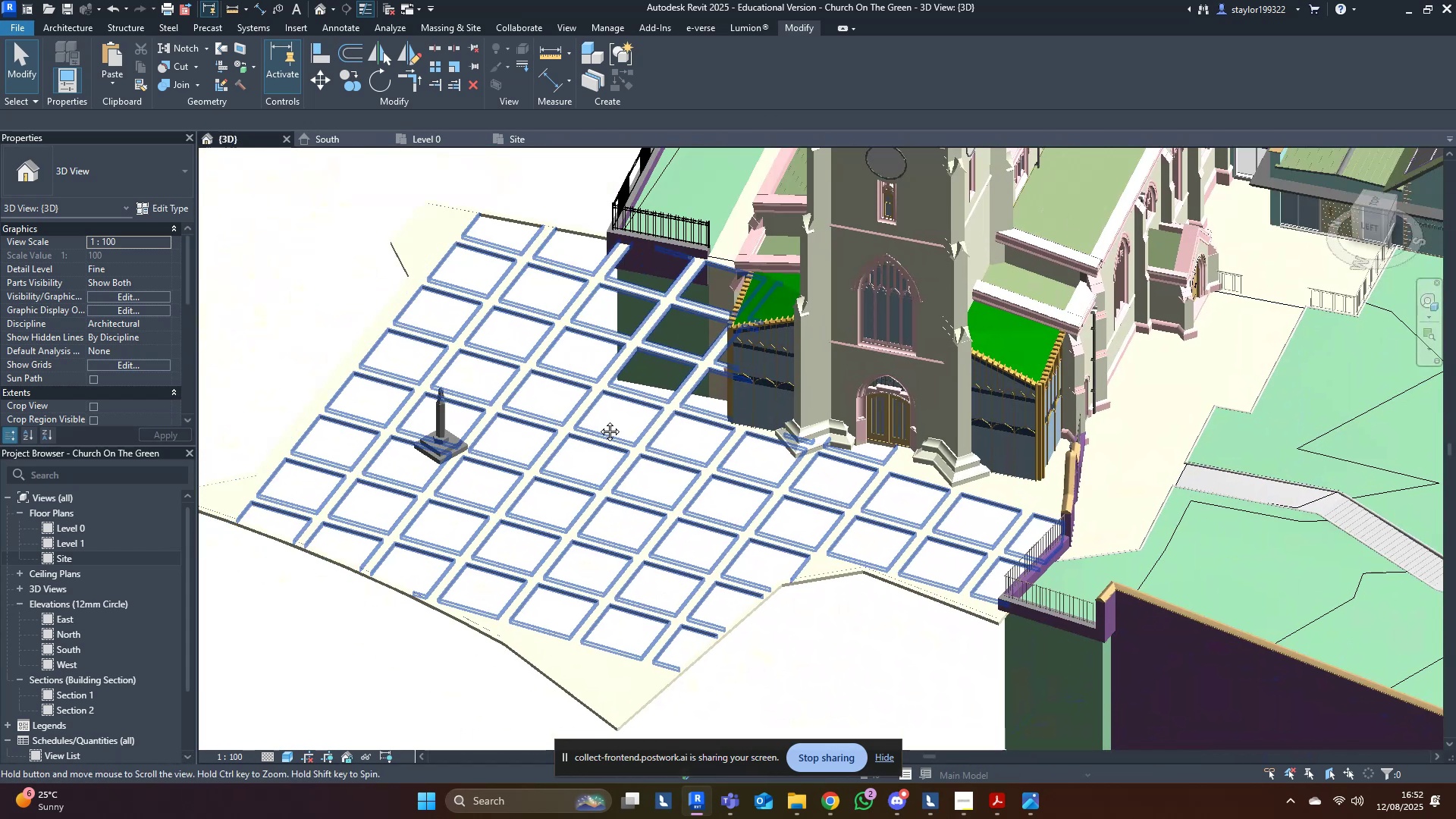 
wait(7.69)
 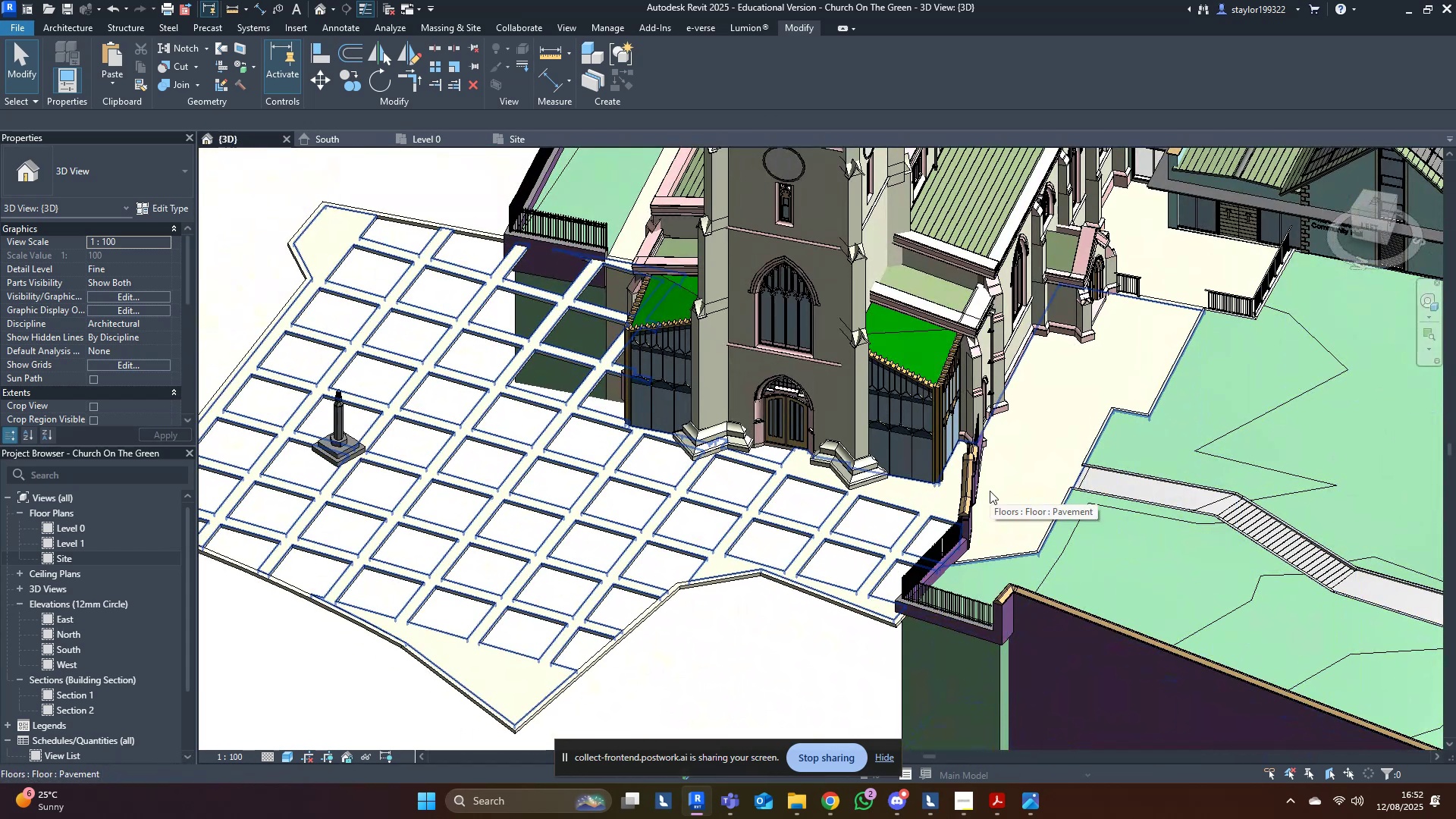 
left_click([177, 90])
 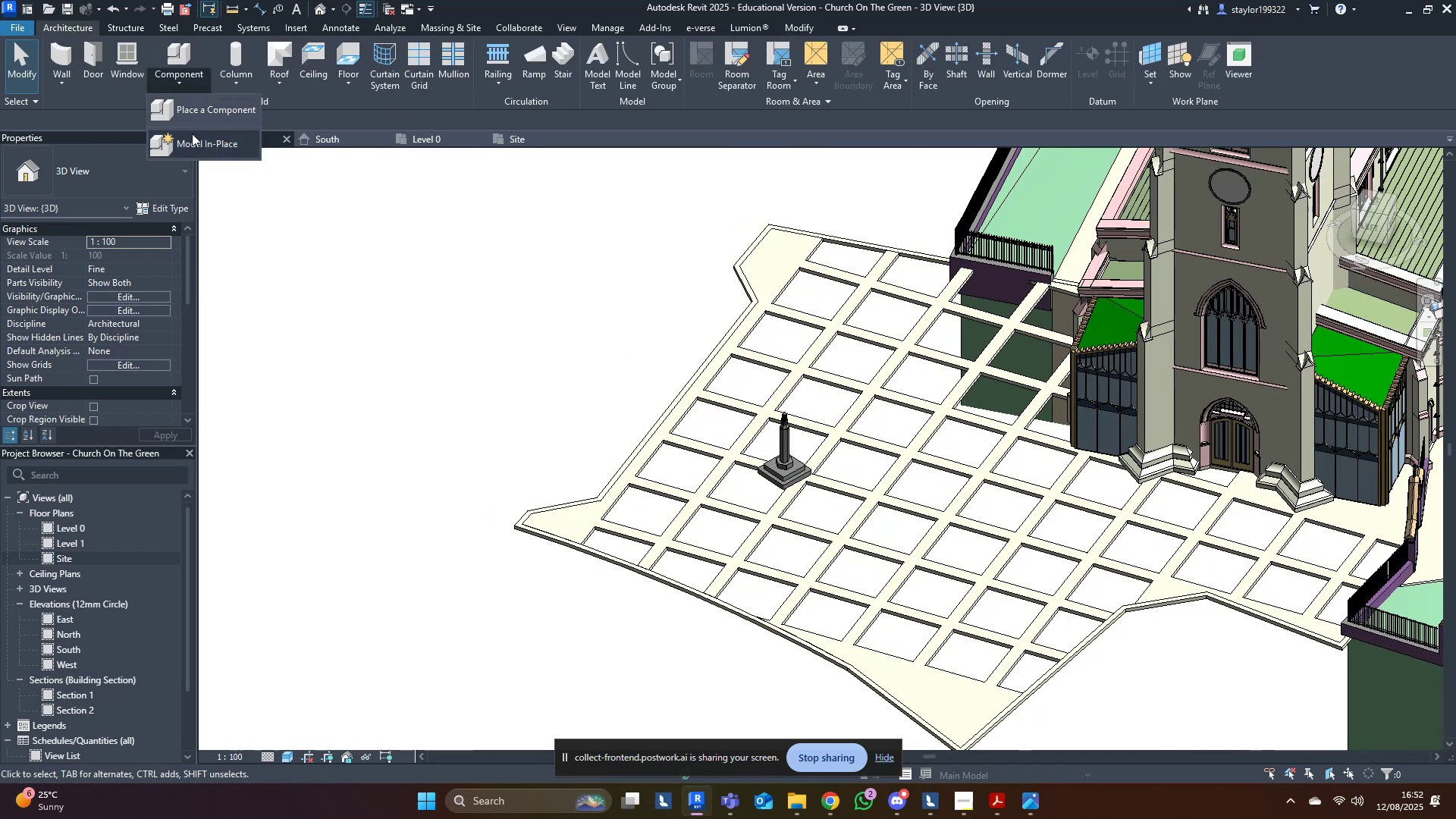 
left_click([192, 133])
 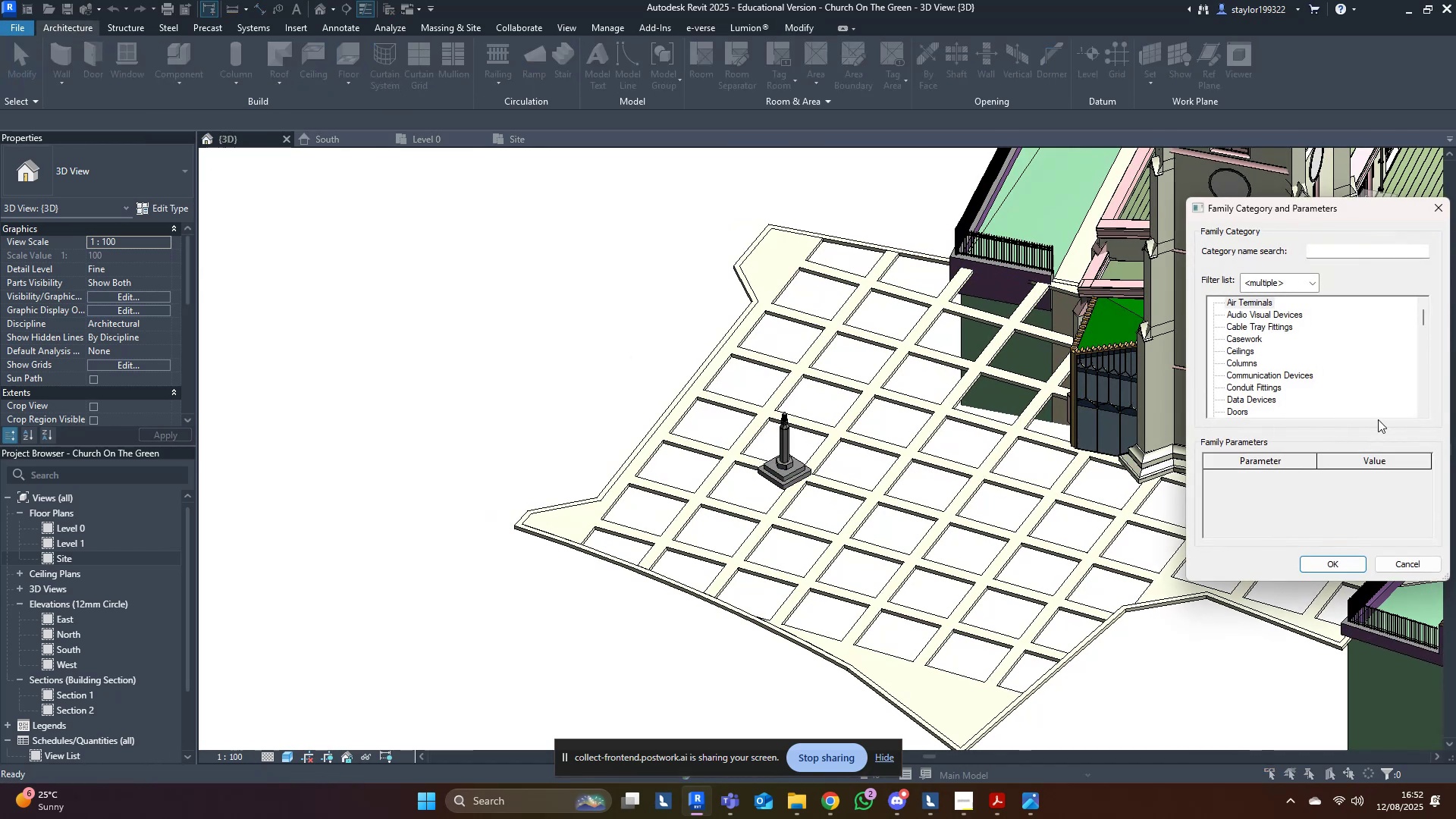 
key(G)
 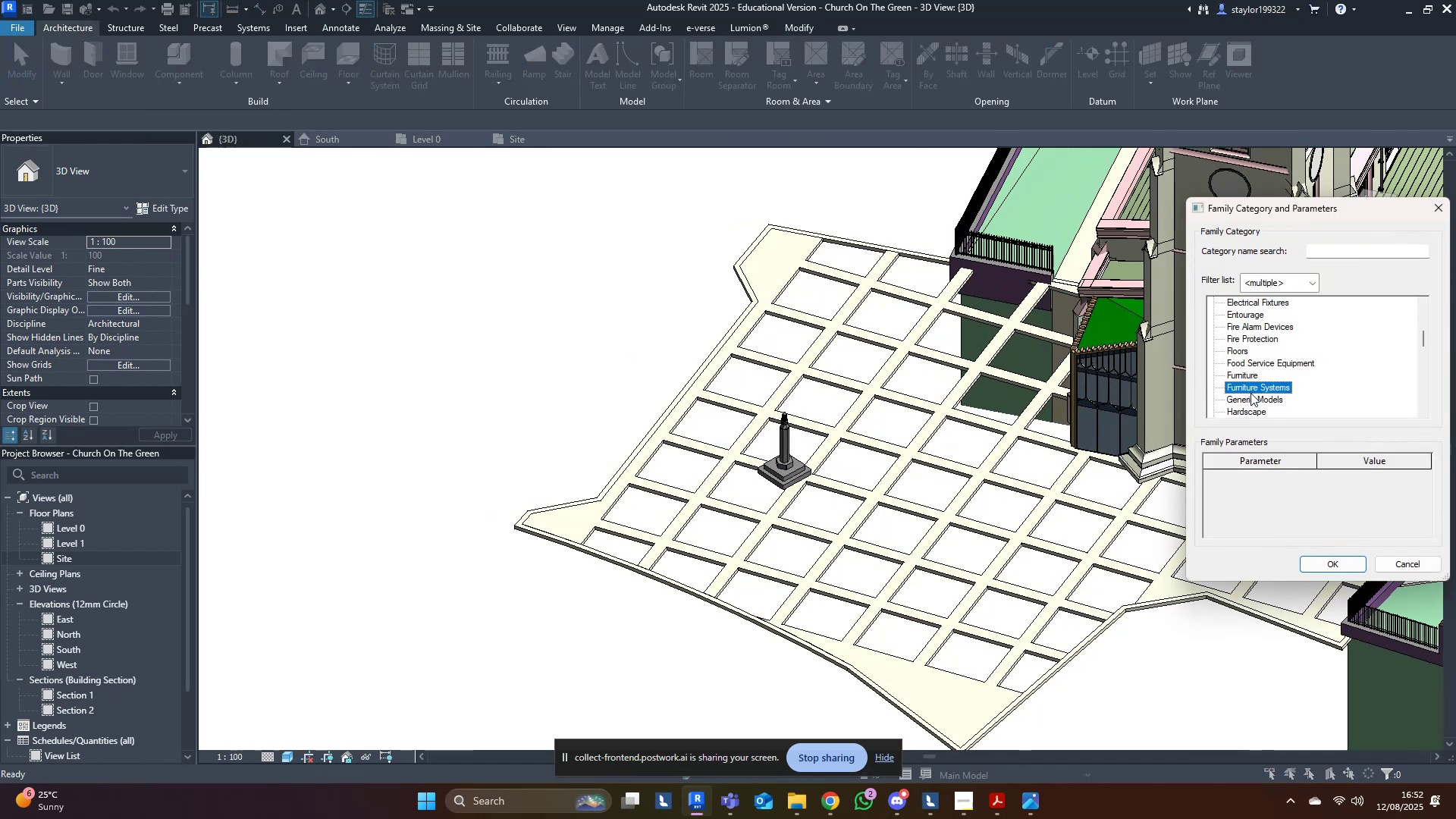 
double_click([1250, 393])
 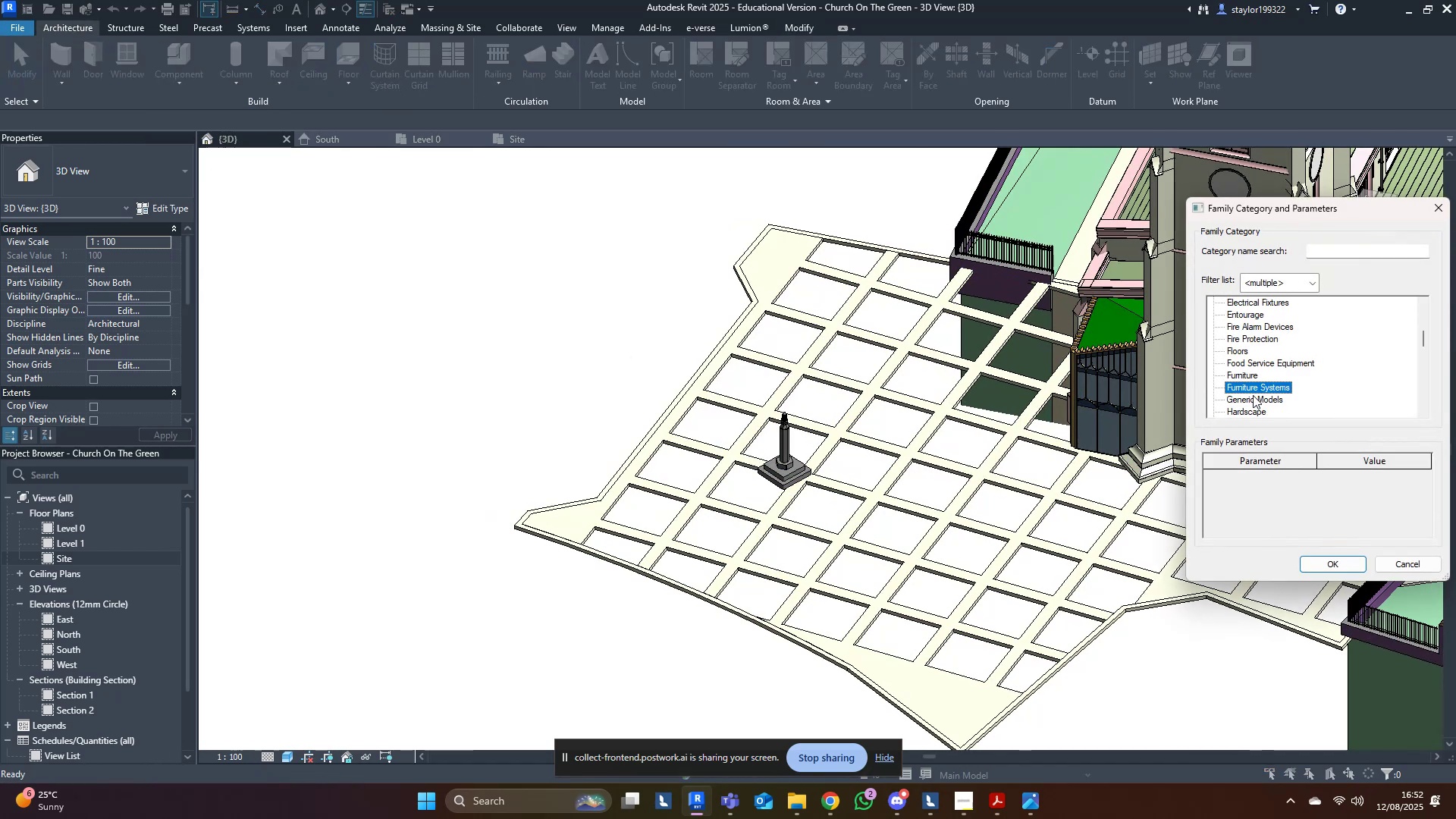 
triple_click([1253, 395])
 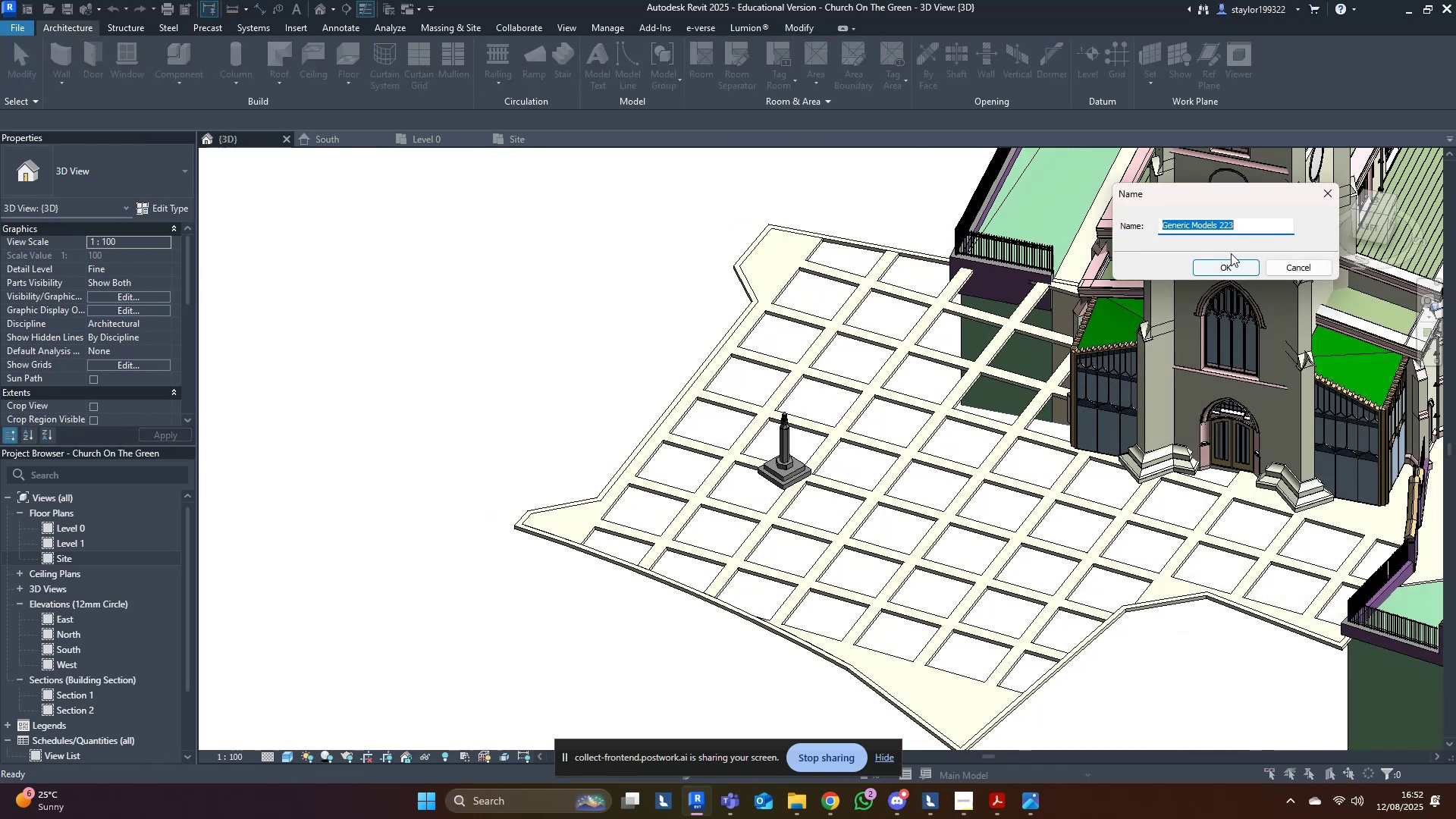 
left_click([1231, 270])
 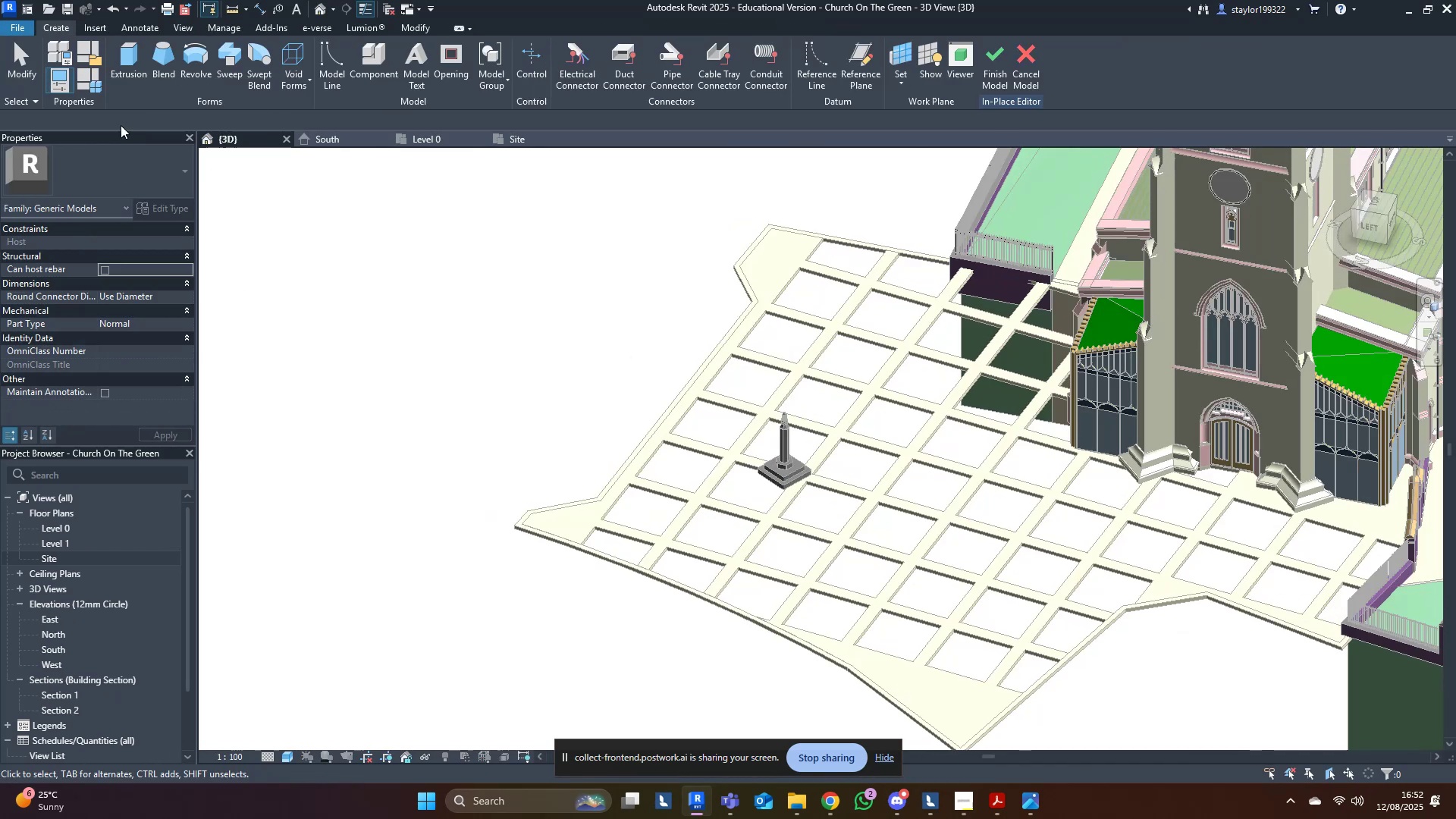 
left_click([123, 63])
 